 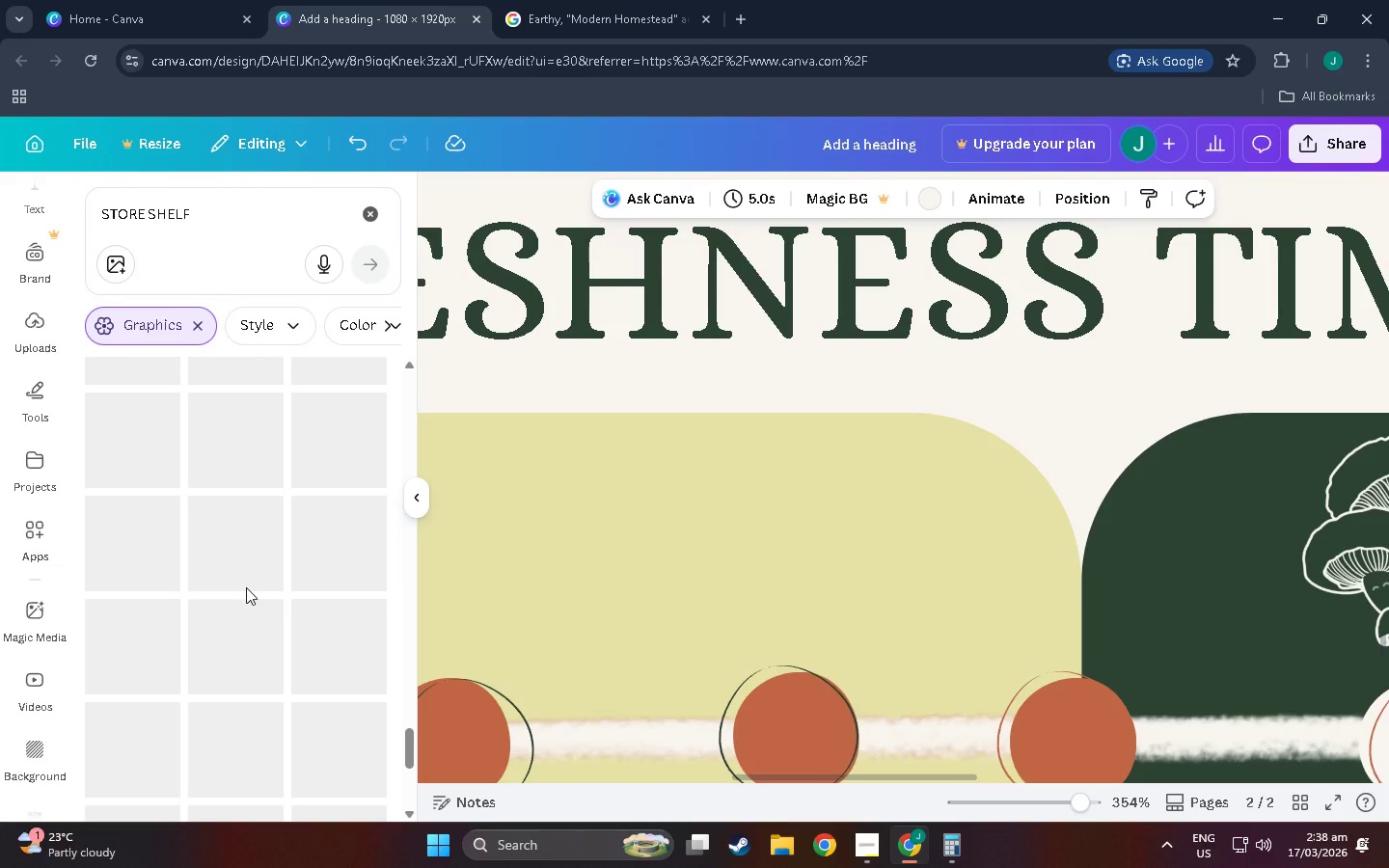 
scroll: coordinate [118, 482], scroll_direction: down, amount: 26.0
 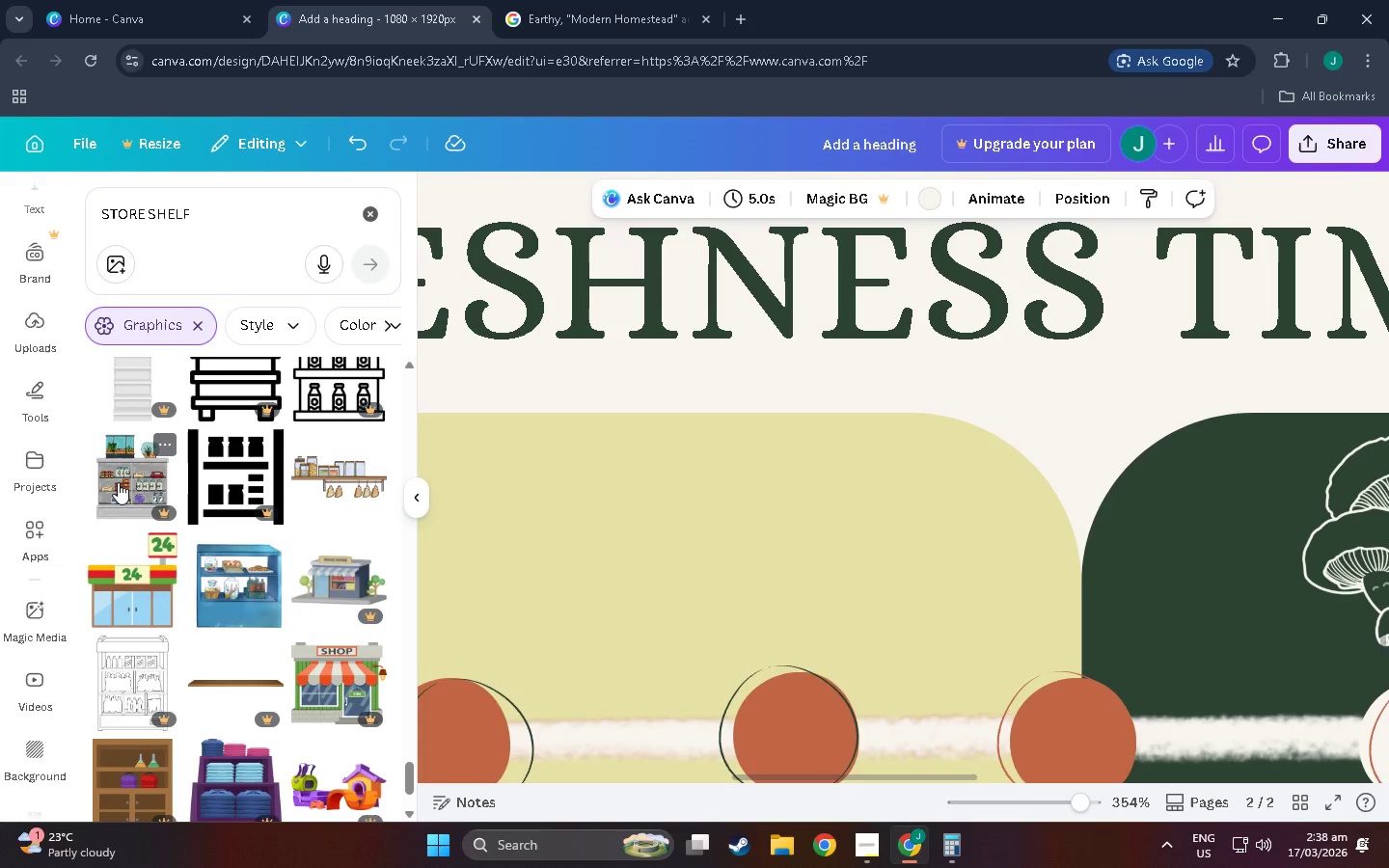 
scroll: coordinate [155, 479], scroll_direction: up, amount: 3.0
 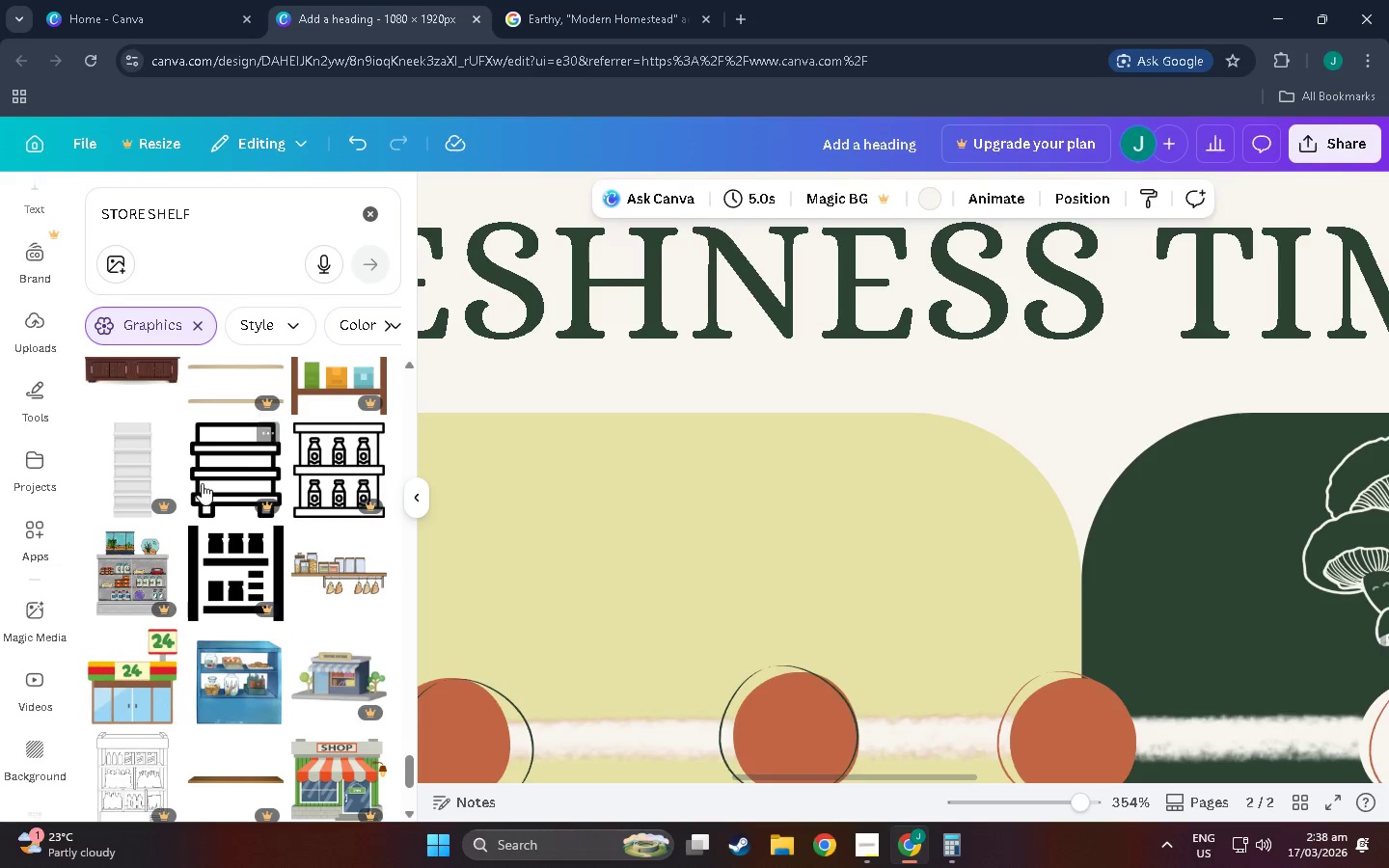 
wait(5.6)
 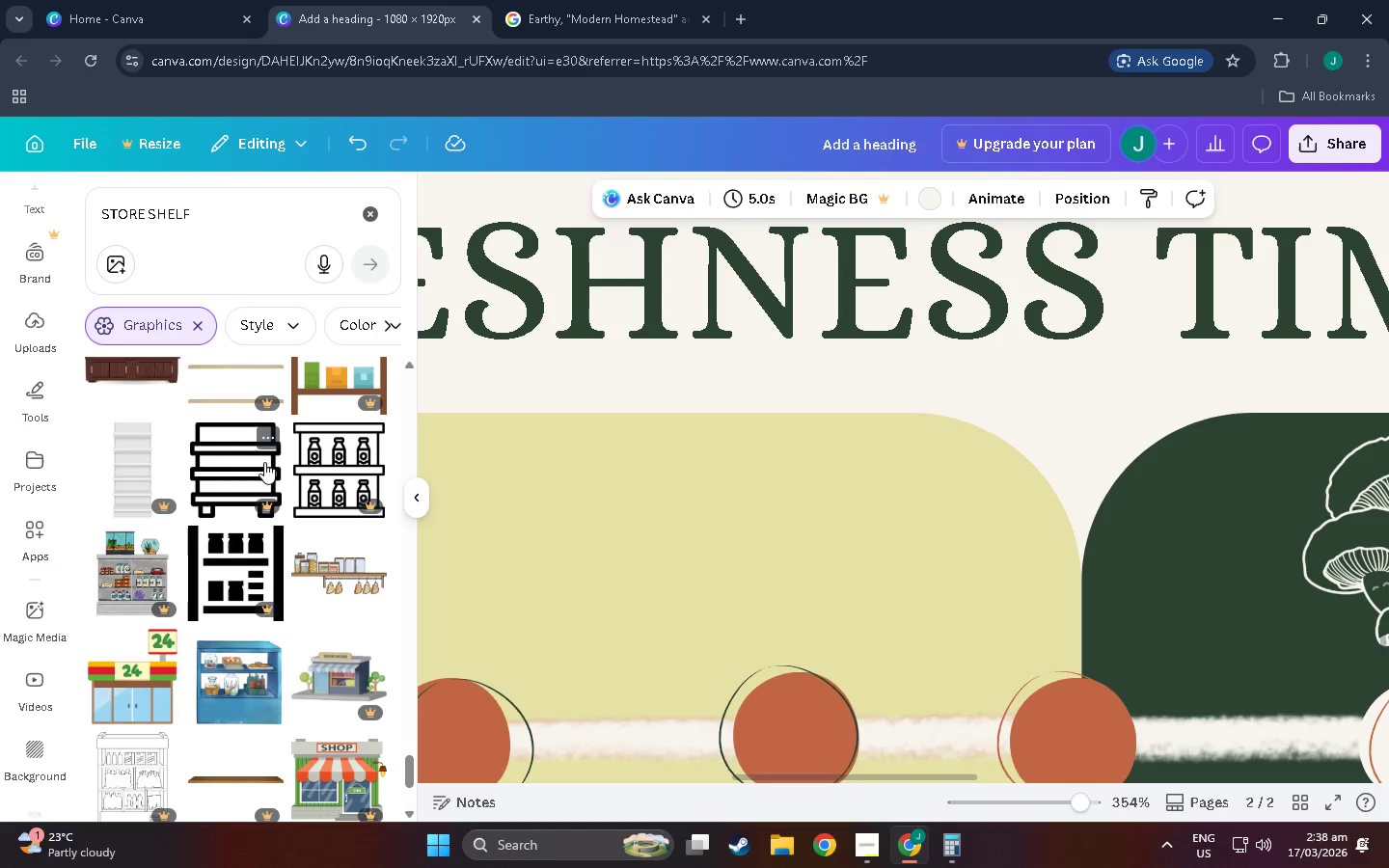 
scroll: coordinate [241, 515], scroll_direction: down, amount: 67.0
 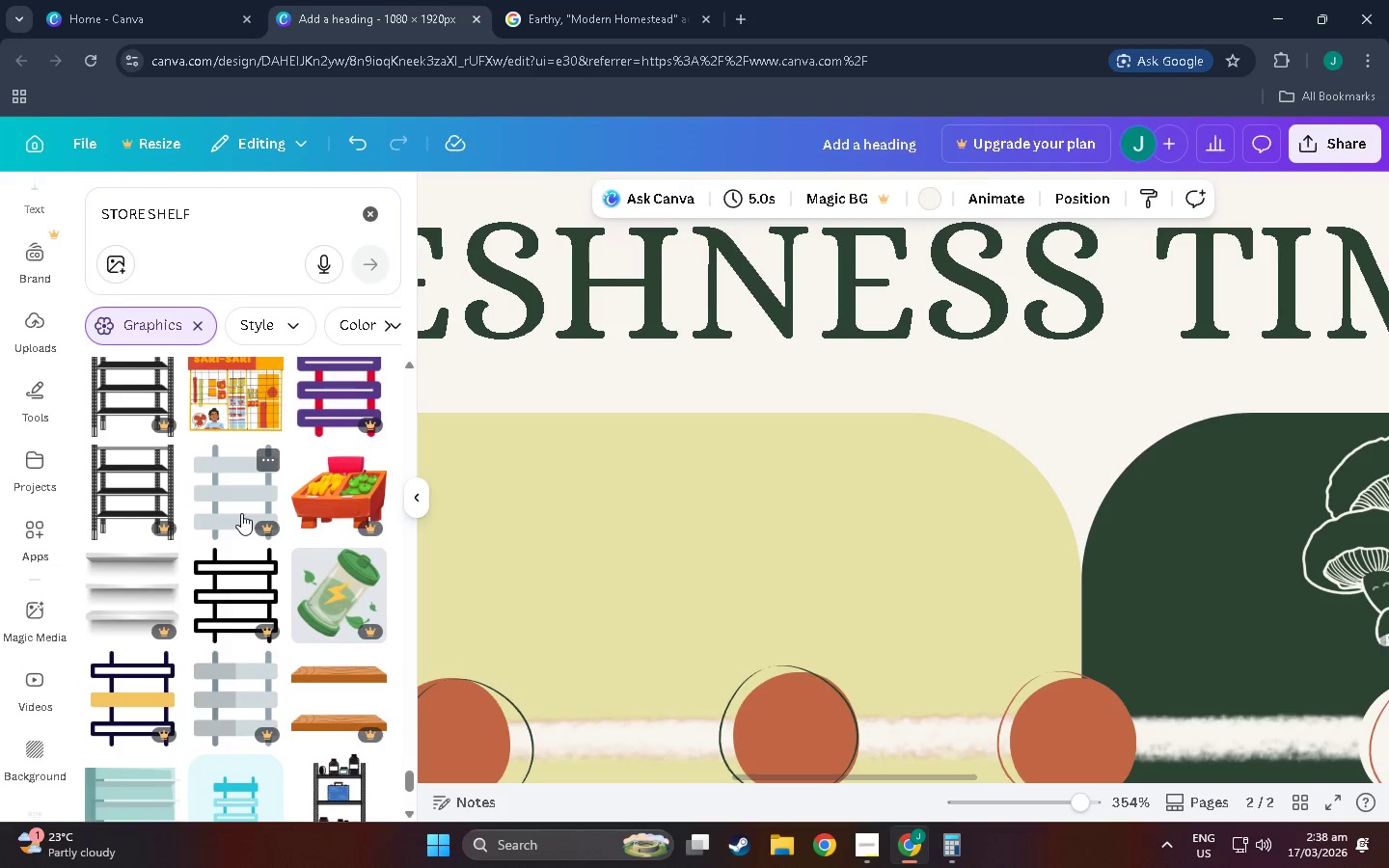 
scroll: coordinate [195, 518], scroll_direction: down, amount: 17.0
 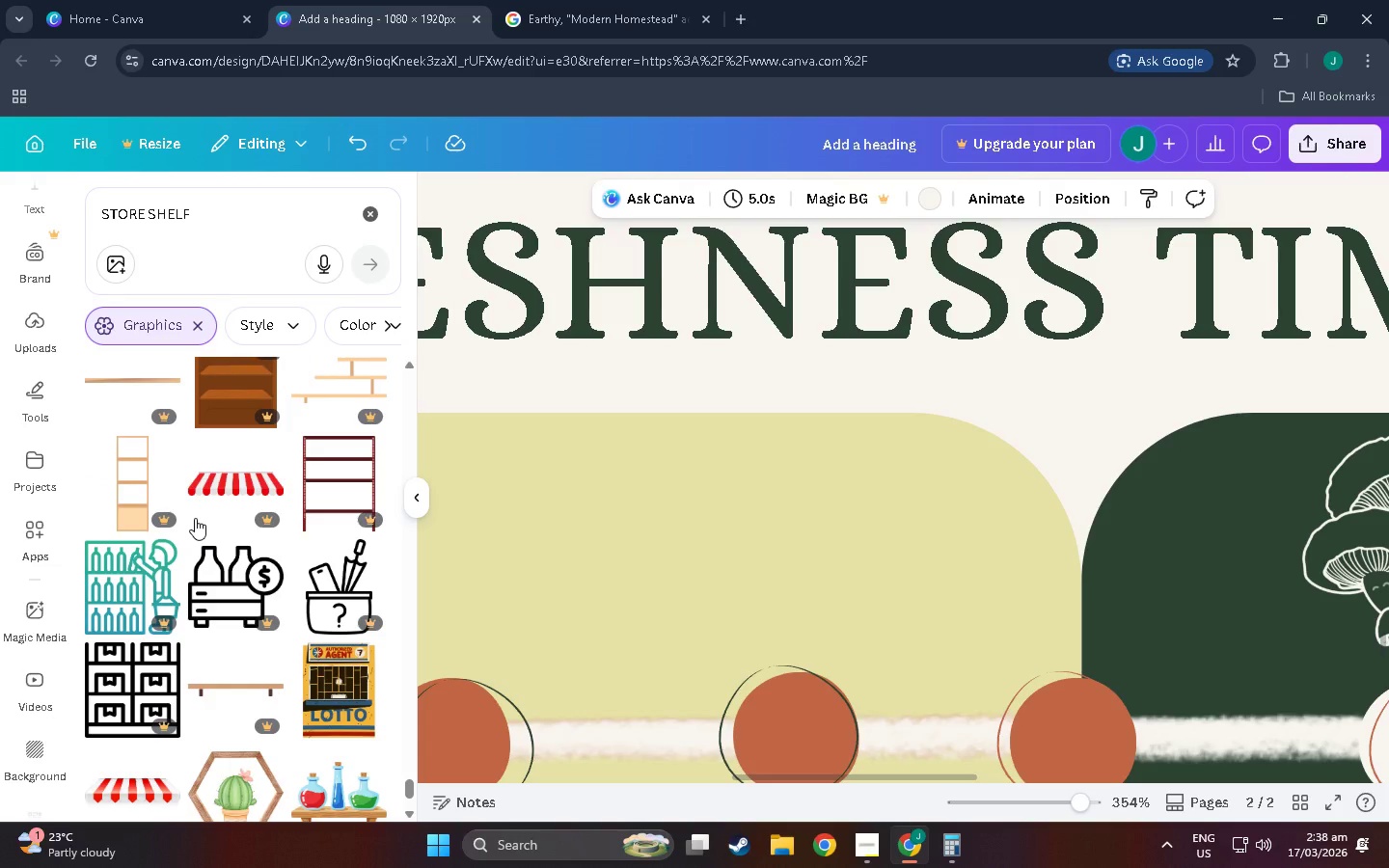 
scroll: coordinate [152, 647], scroll_direction: down, amount: 16.0
 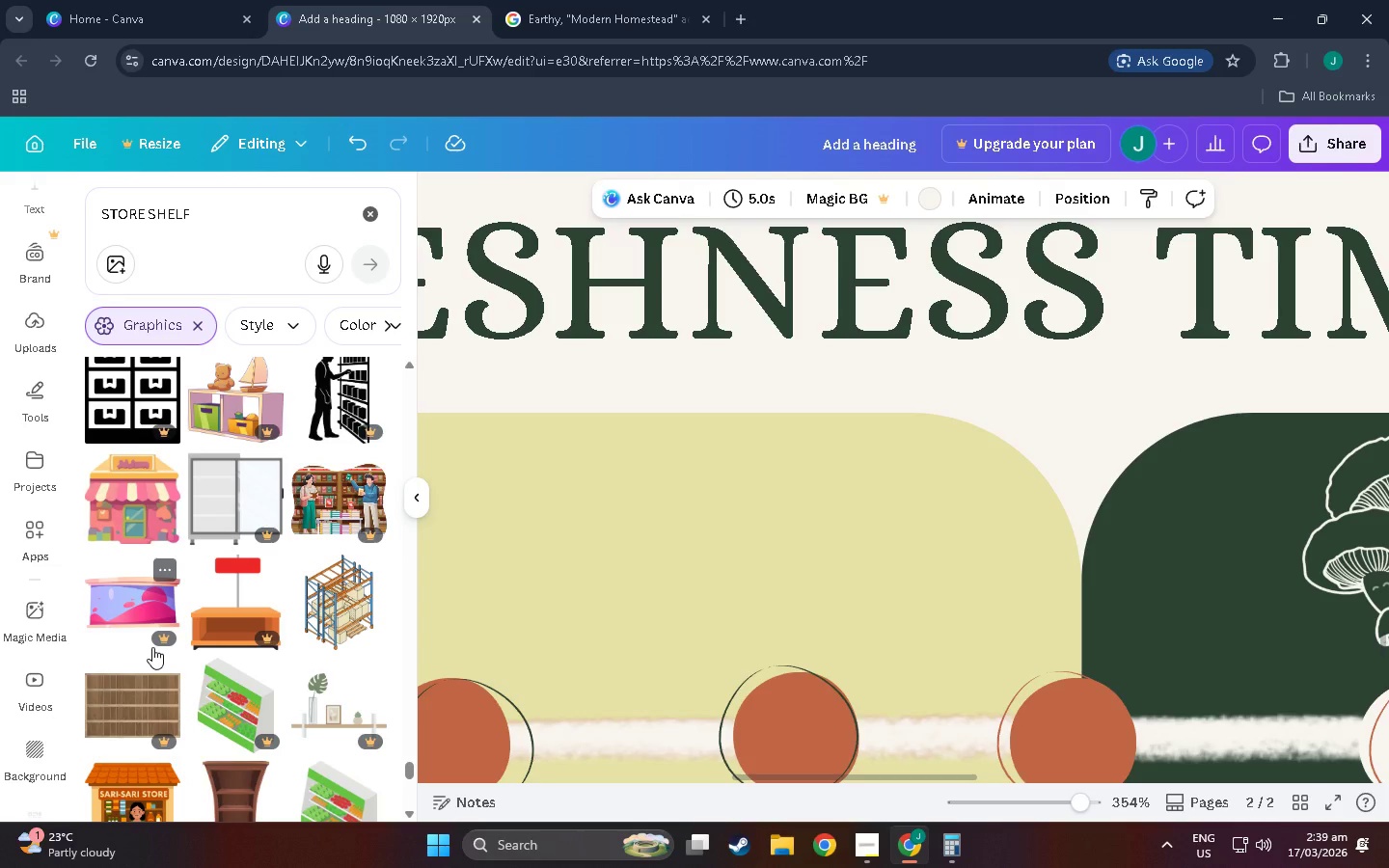 
scroll: coordinate [156, 644], scroll_direction: down, amount: 21.0
 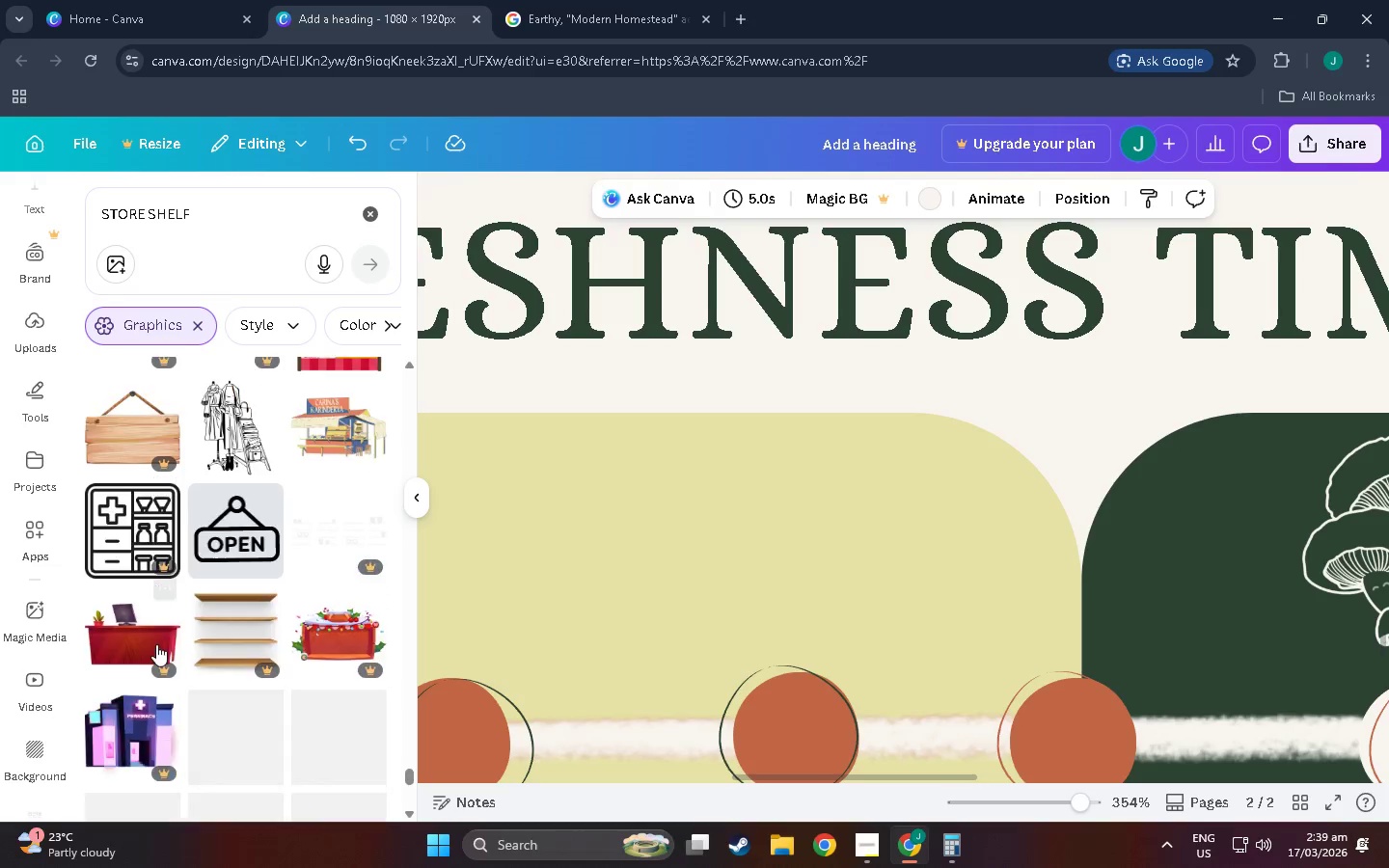 
hold_key(key=ArrowDown, duration=0.84)
 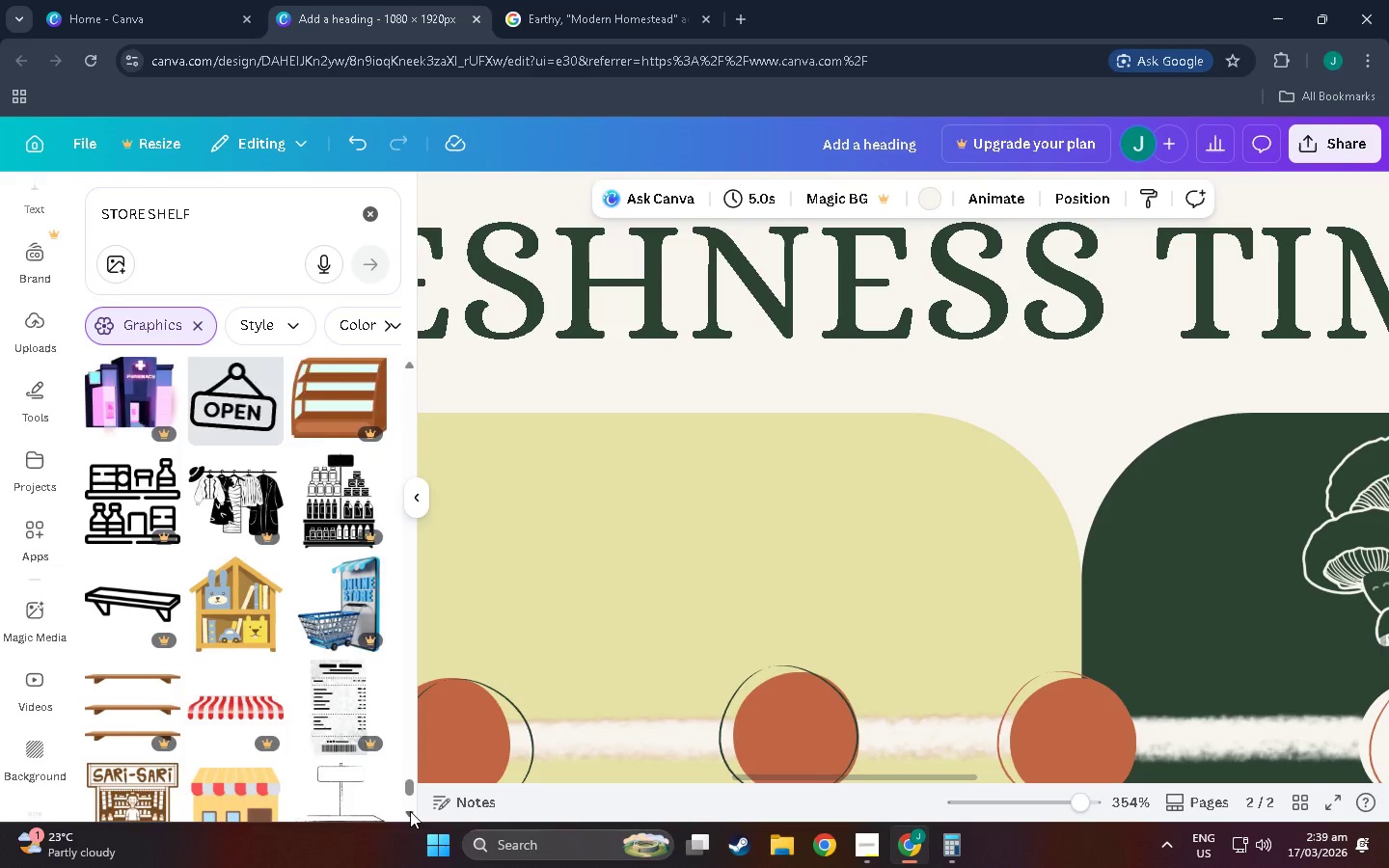 
left_click([410, 811])
 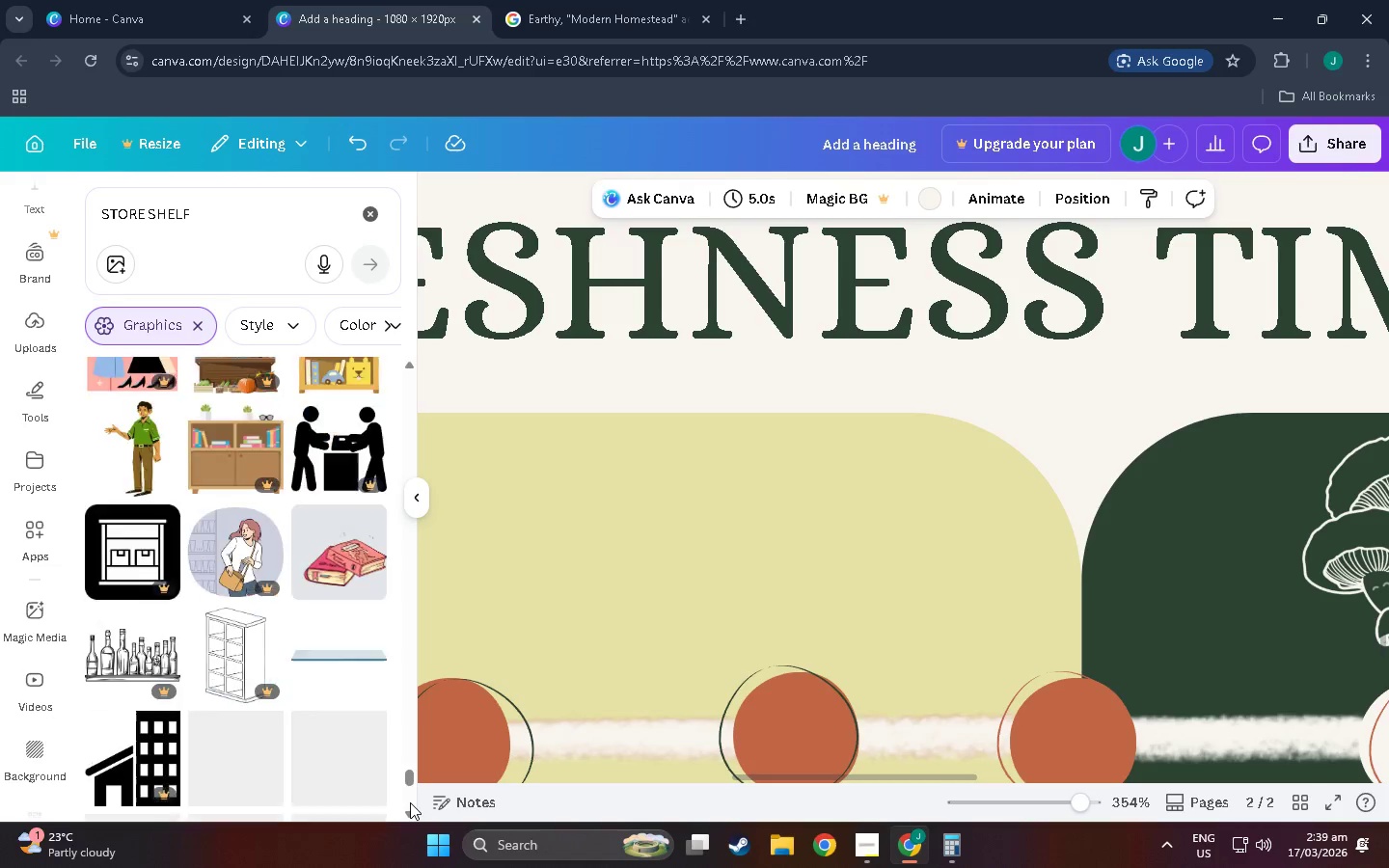 
left_click([410, 802])
 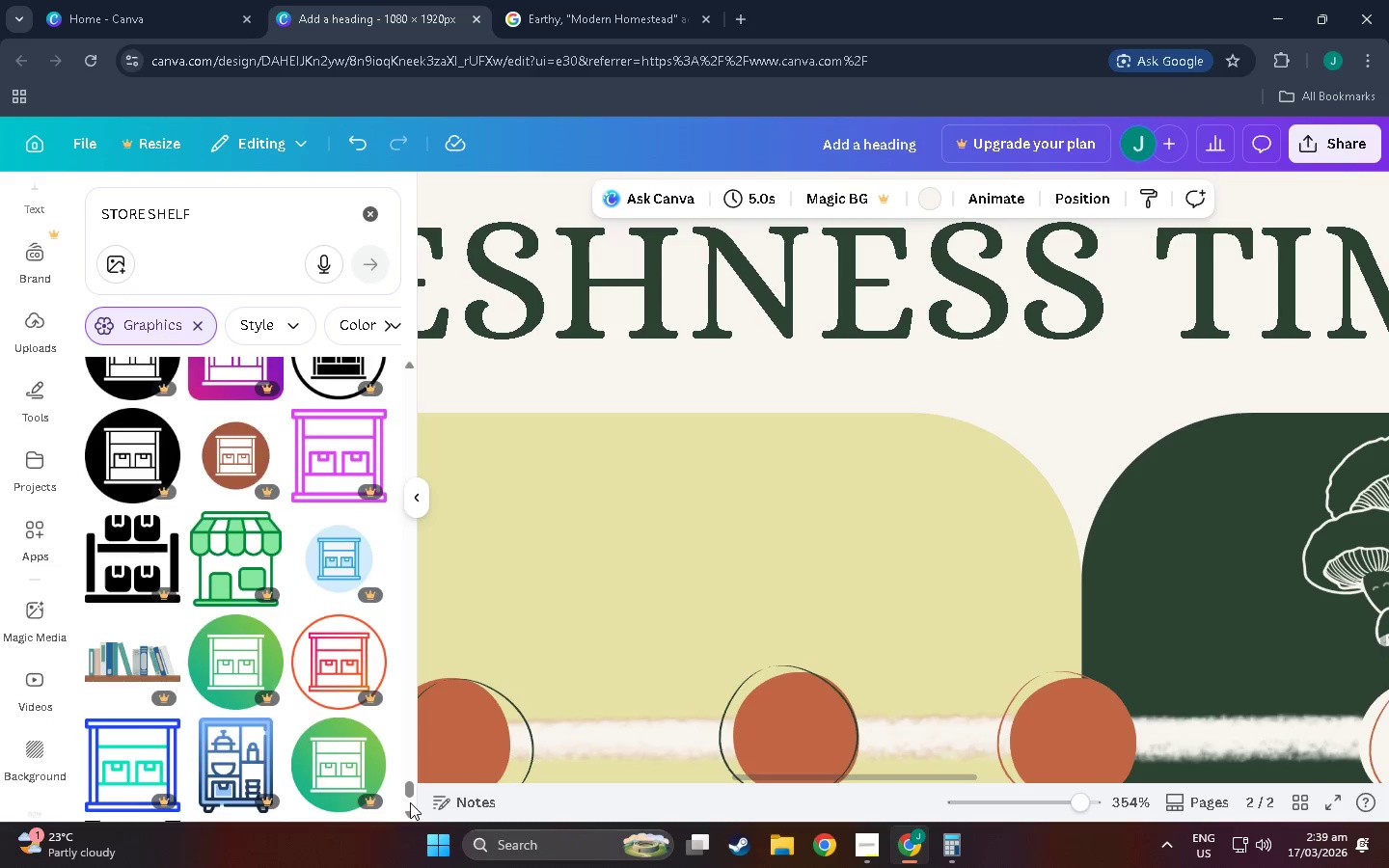 
left_click([410, 802])
 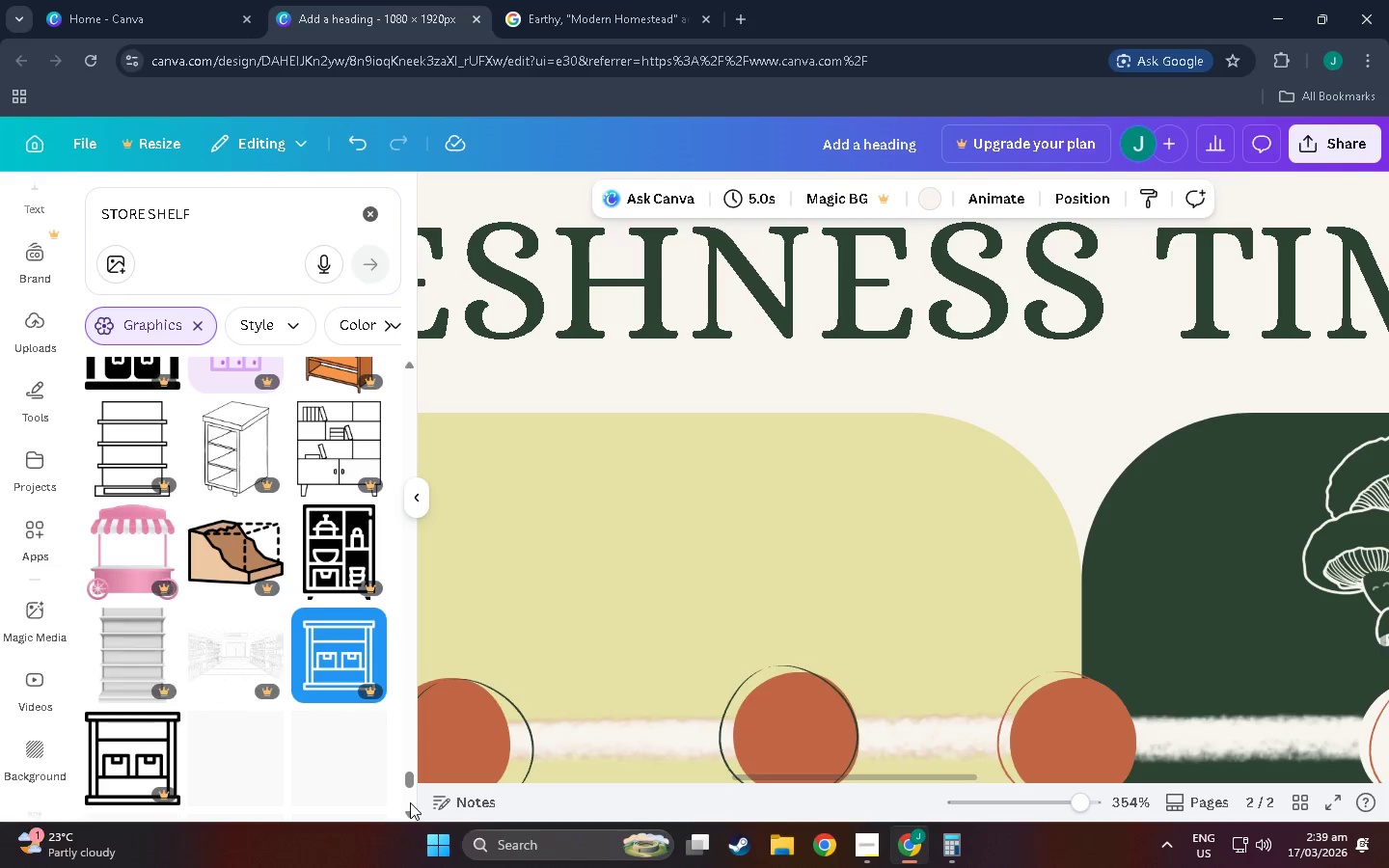 
left_click([410, 802])
 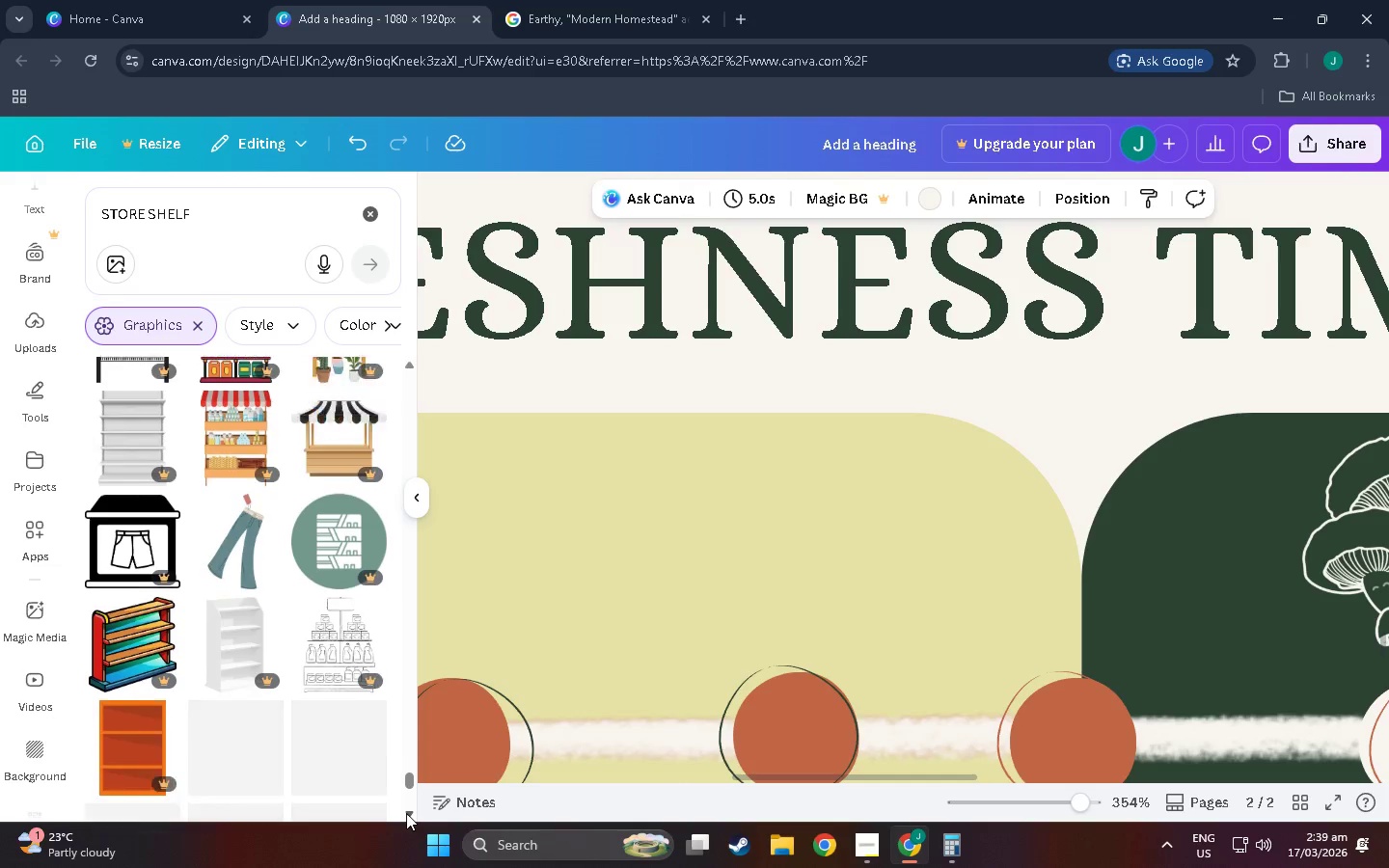 
left_click([406, 813])
 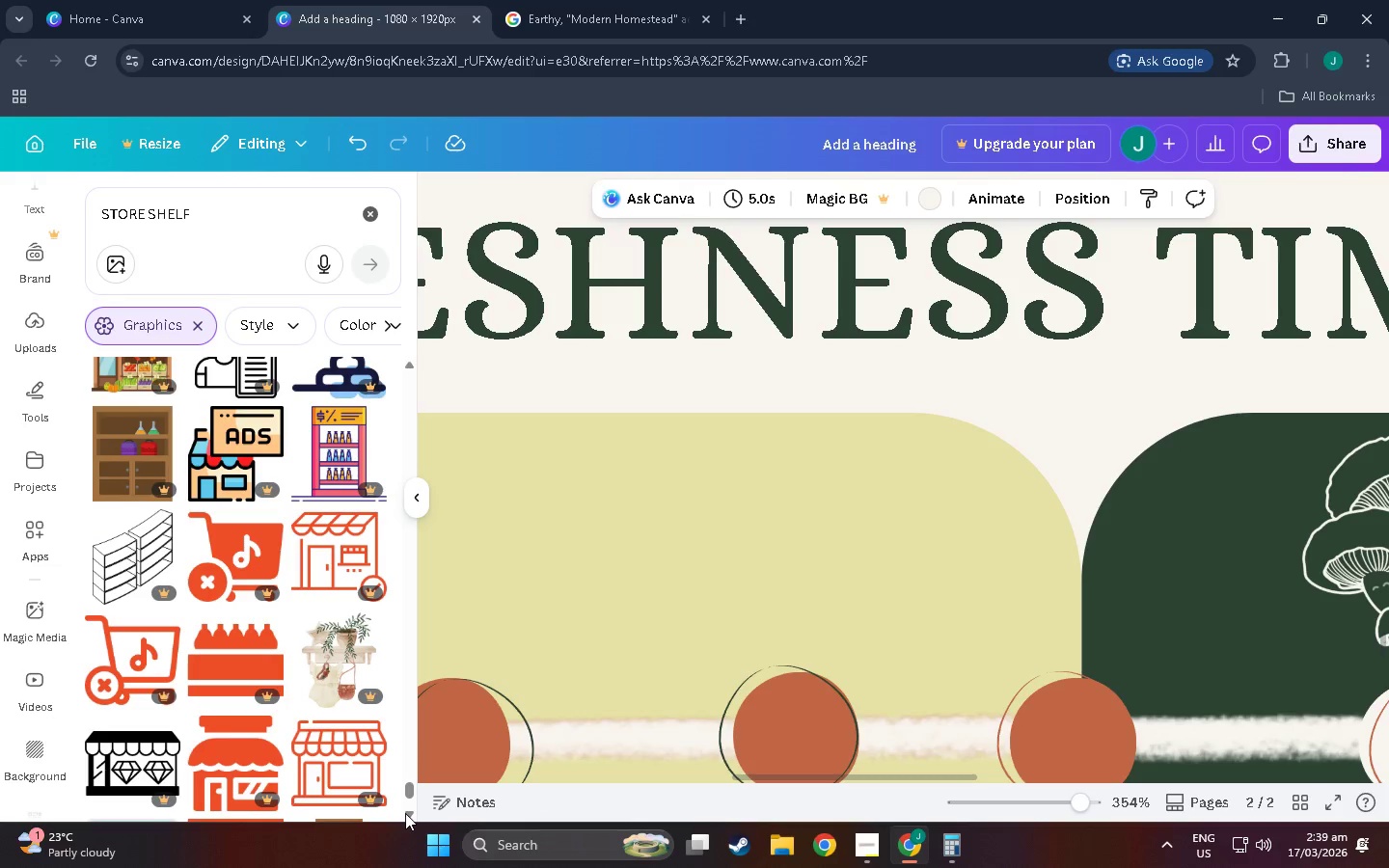 
left_click([405, 813])
 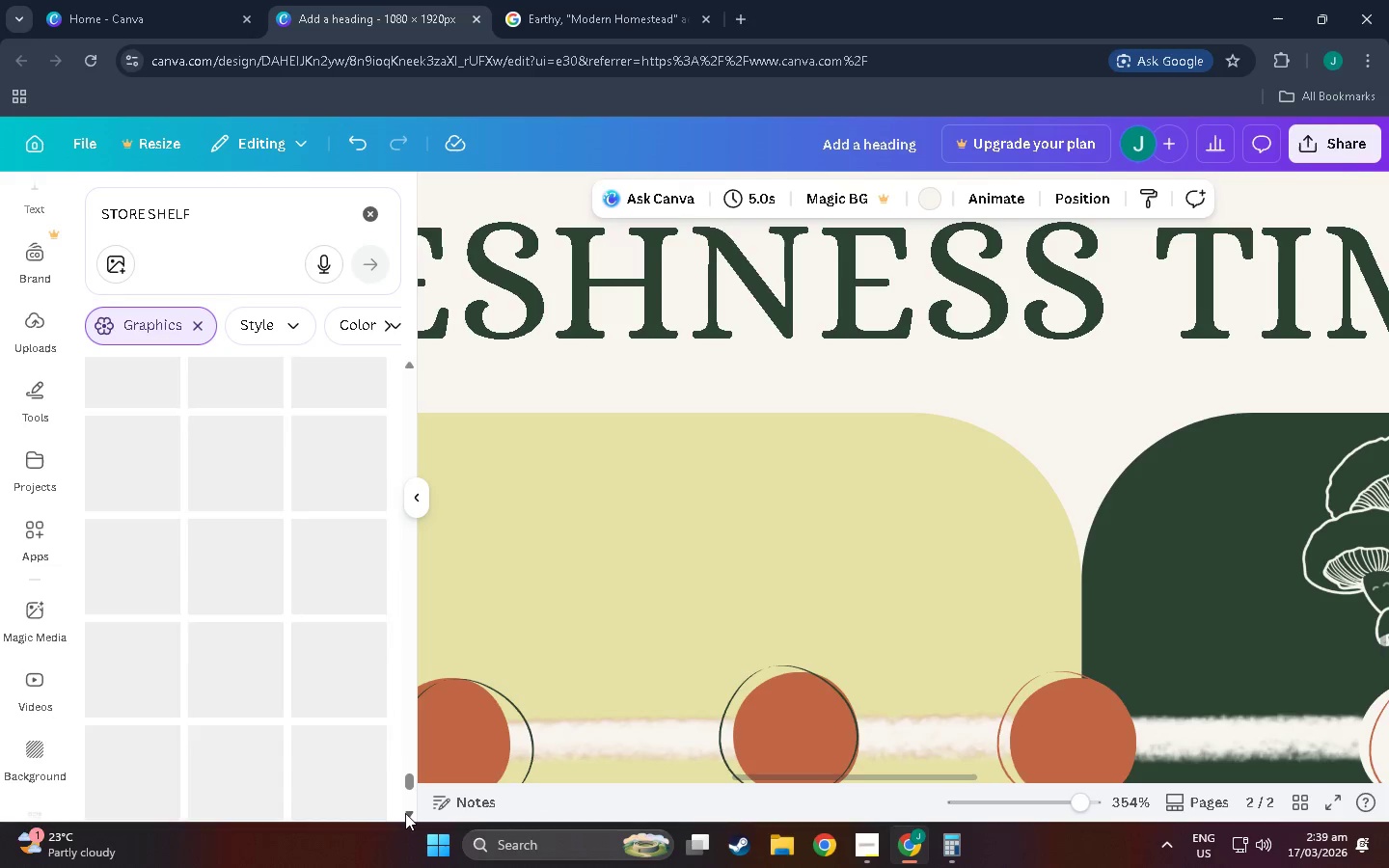 
double_click([405, 813])
 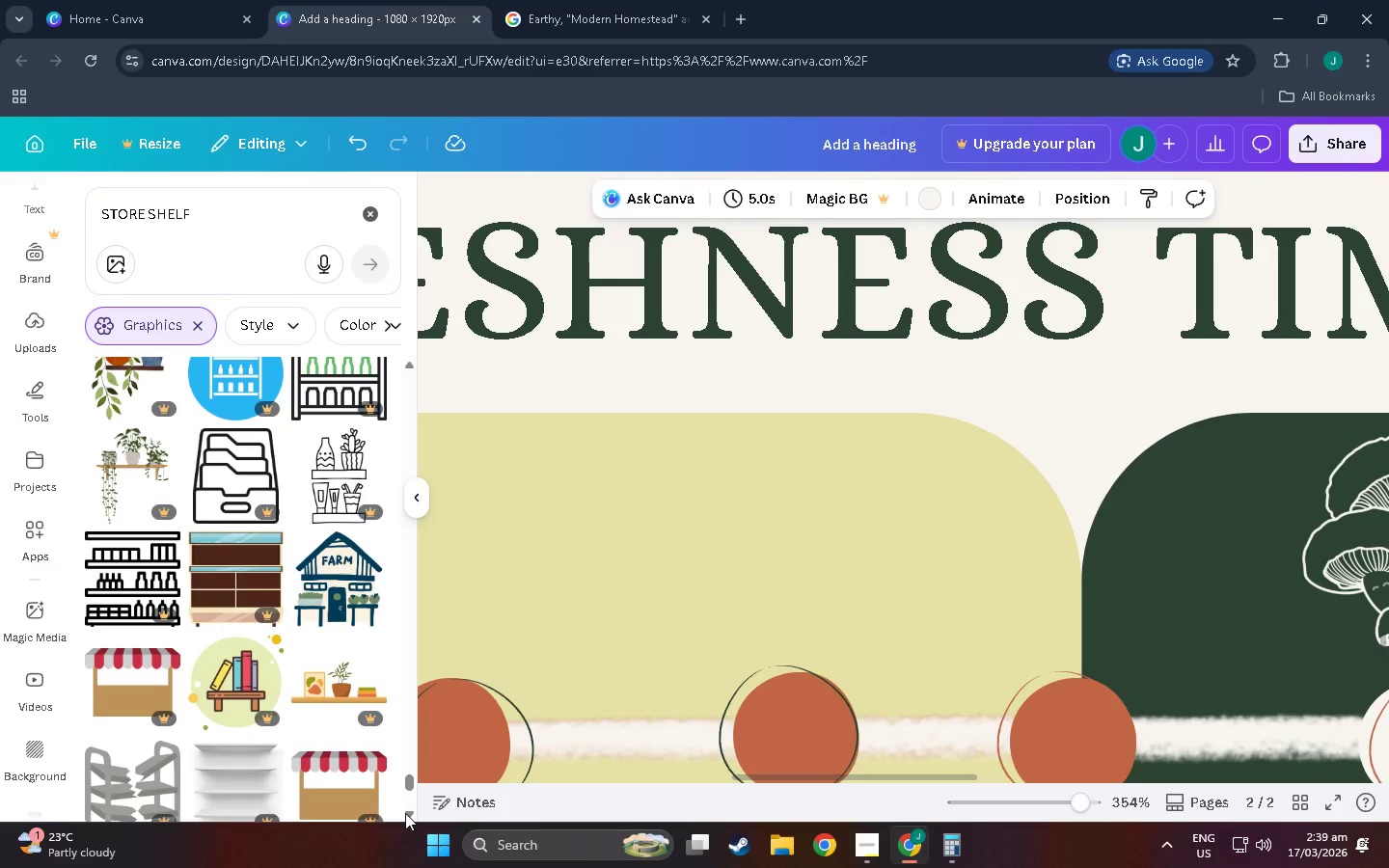 
wait(5.53)
 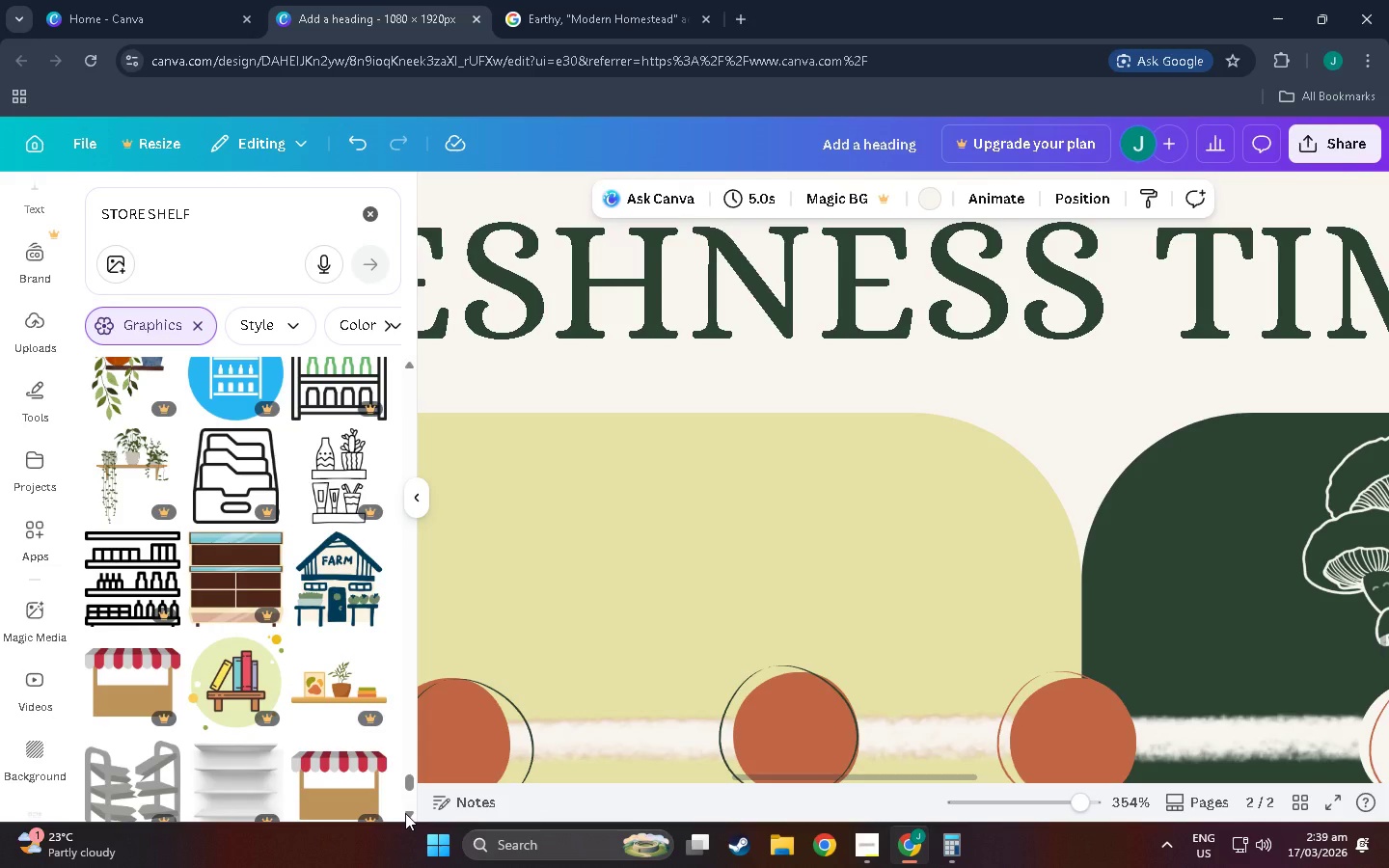 
left_click([405, 813])
 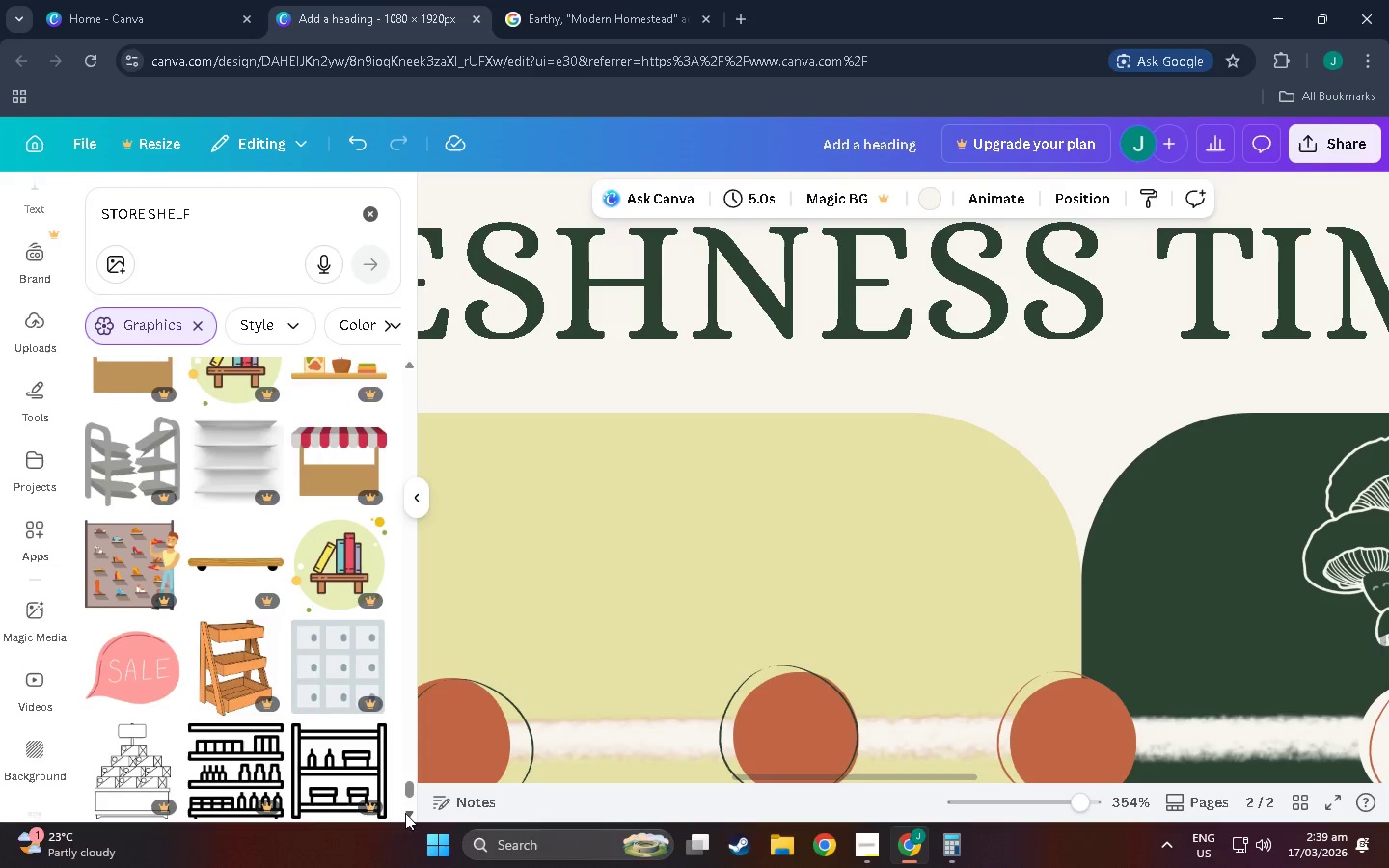 
left_click([405, 813])
 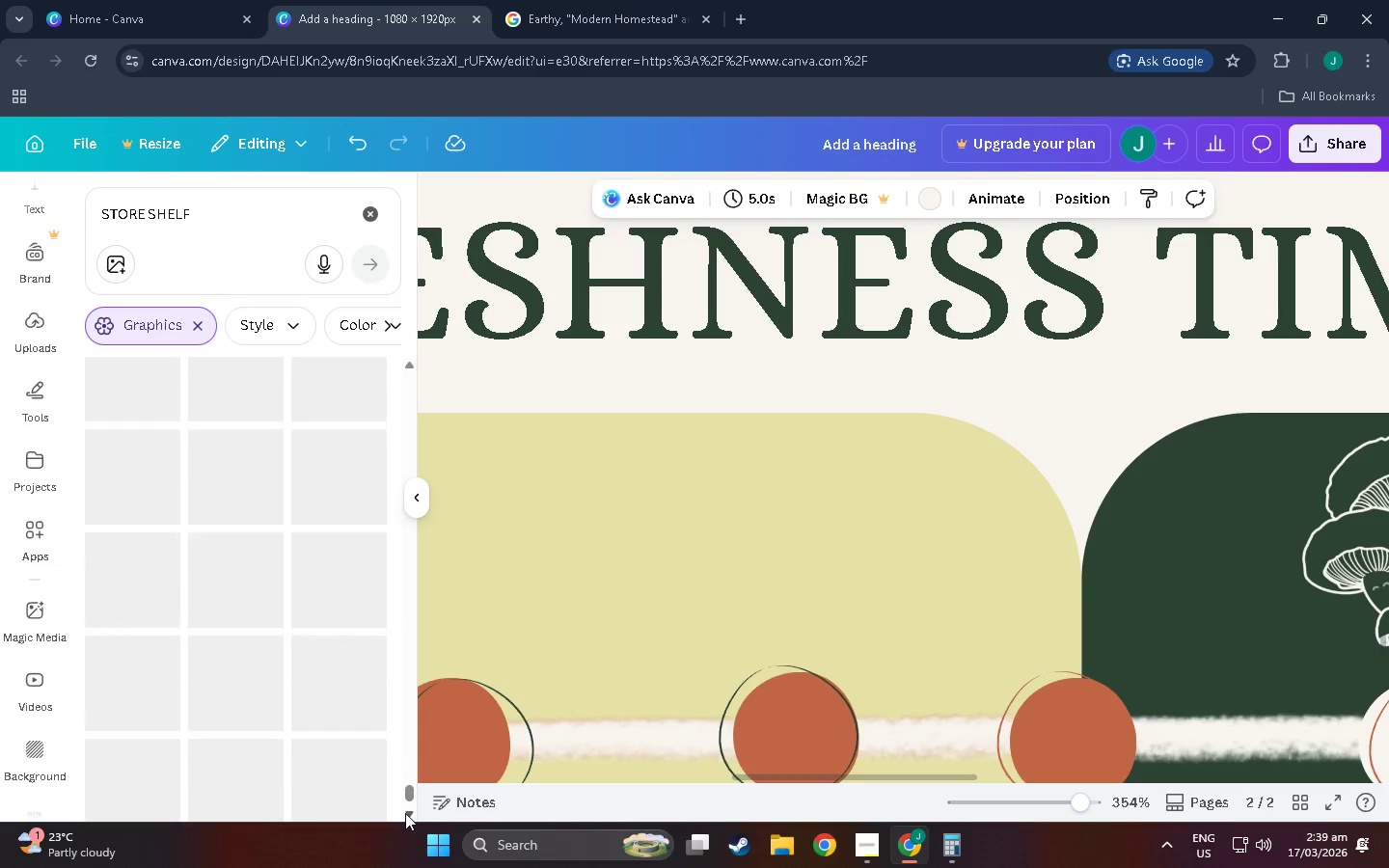 
left_click([405, 813])
 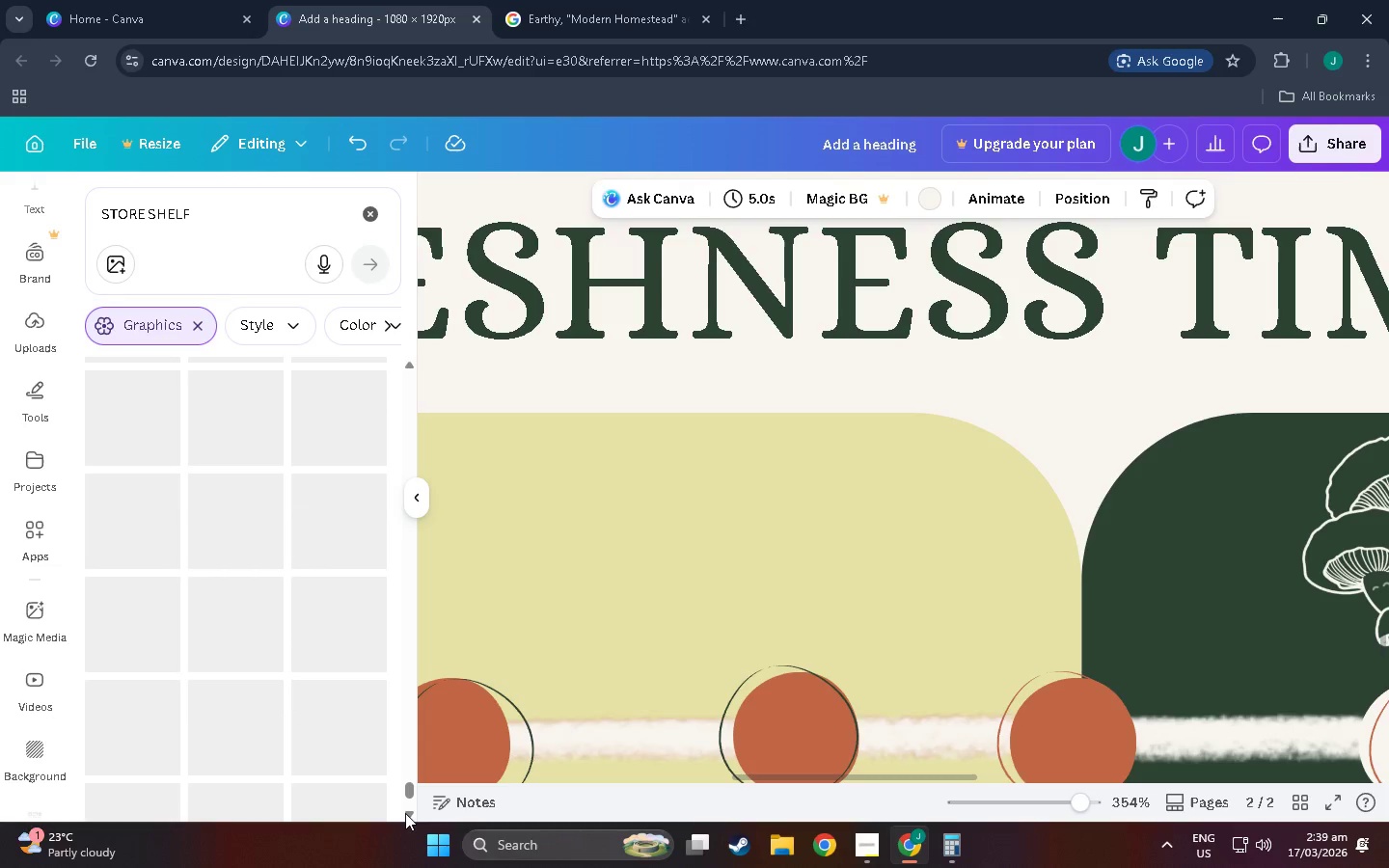 
left_click([405, 813])
 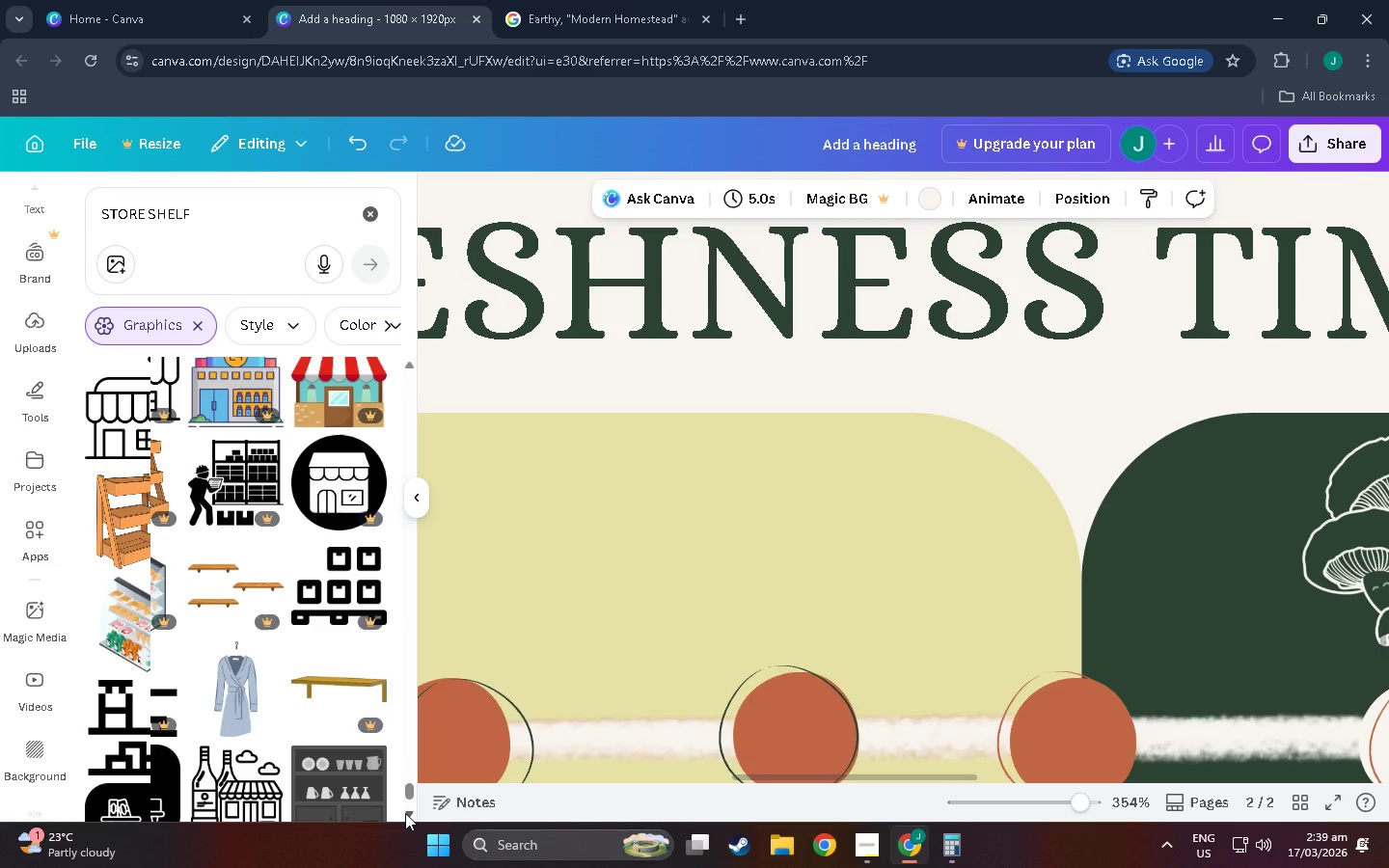 
left_click([405, 813])
 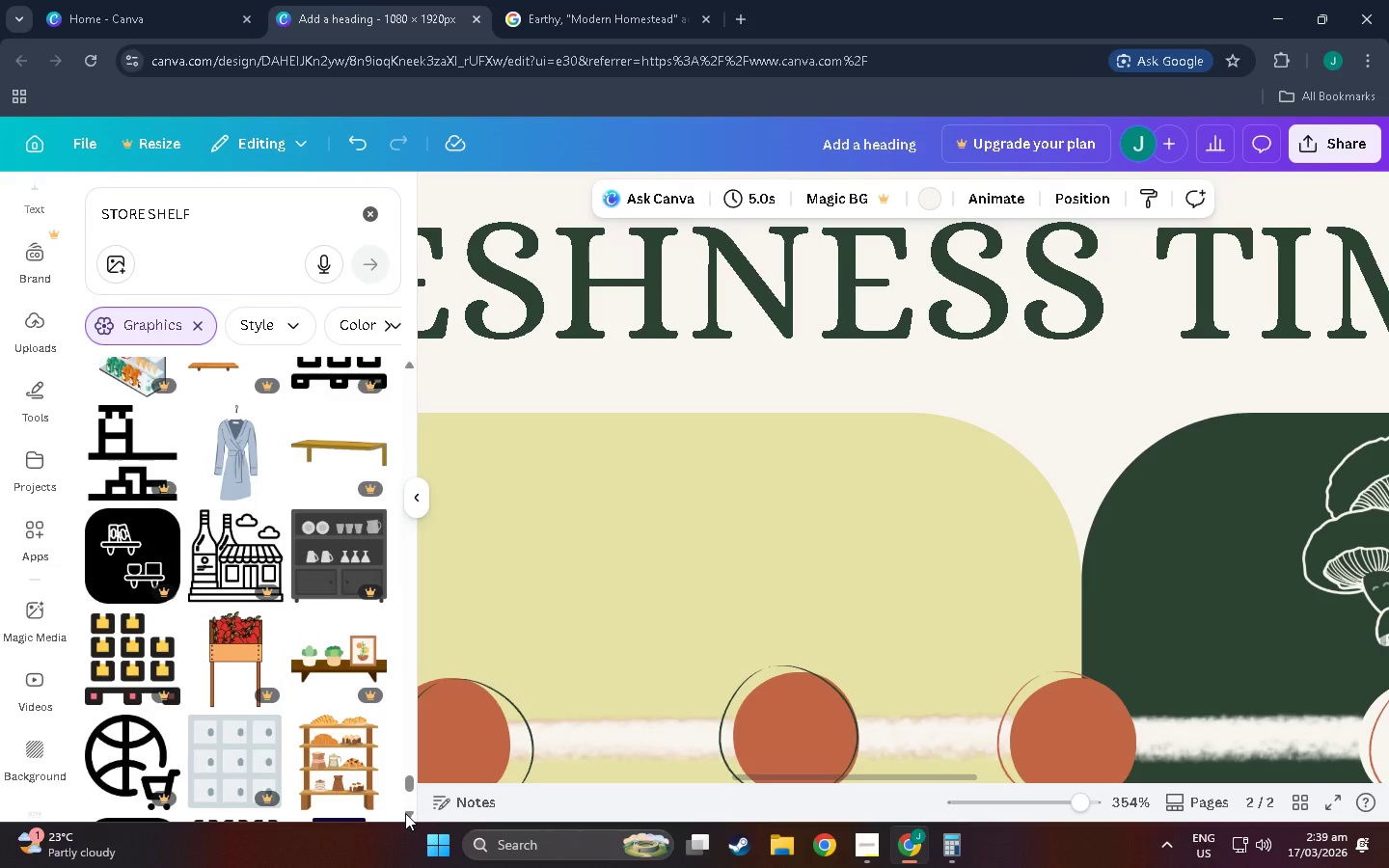 
left_click([405, 813])
 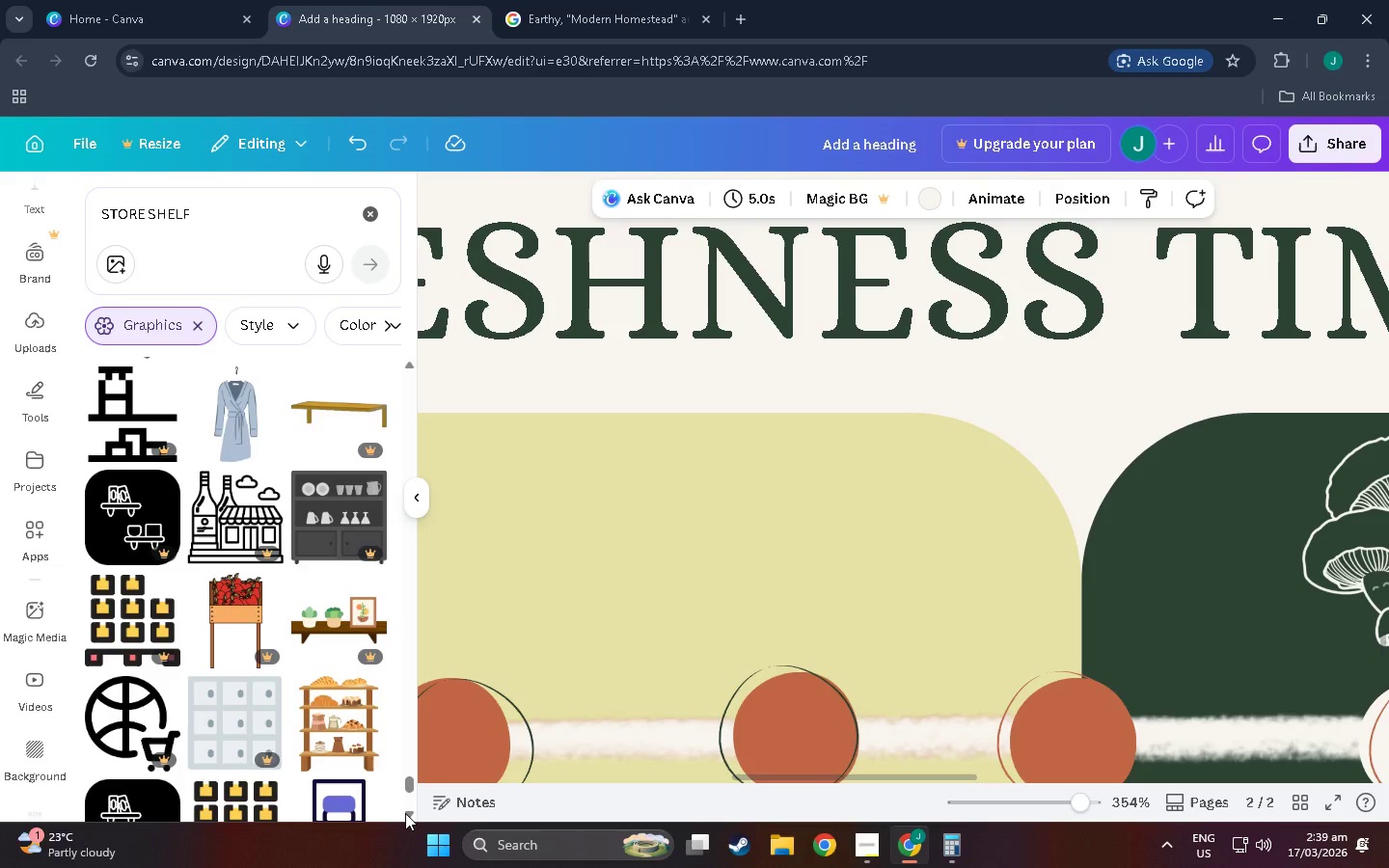 
left_click([405, 811])
 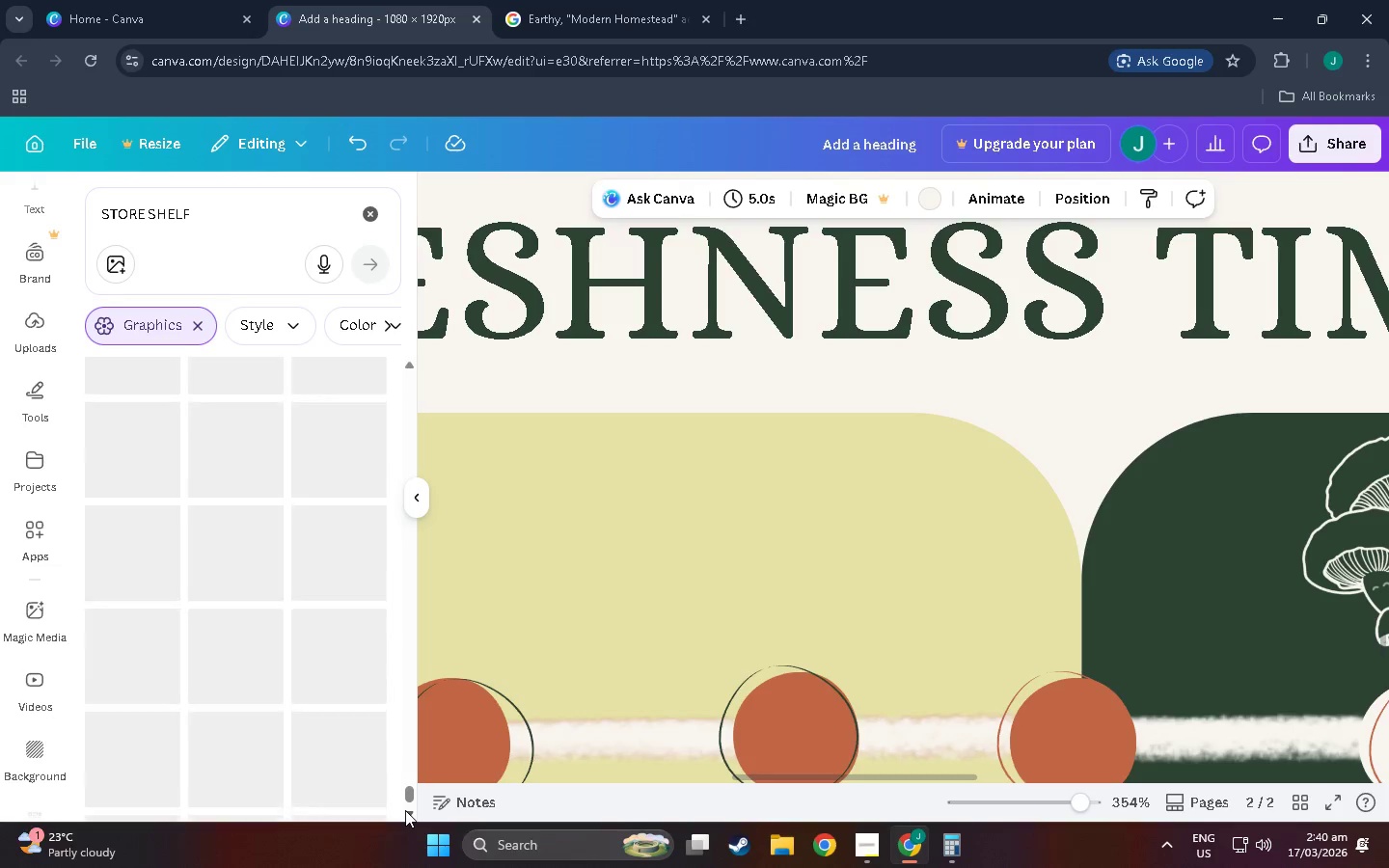 
wait(55.66)
 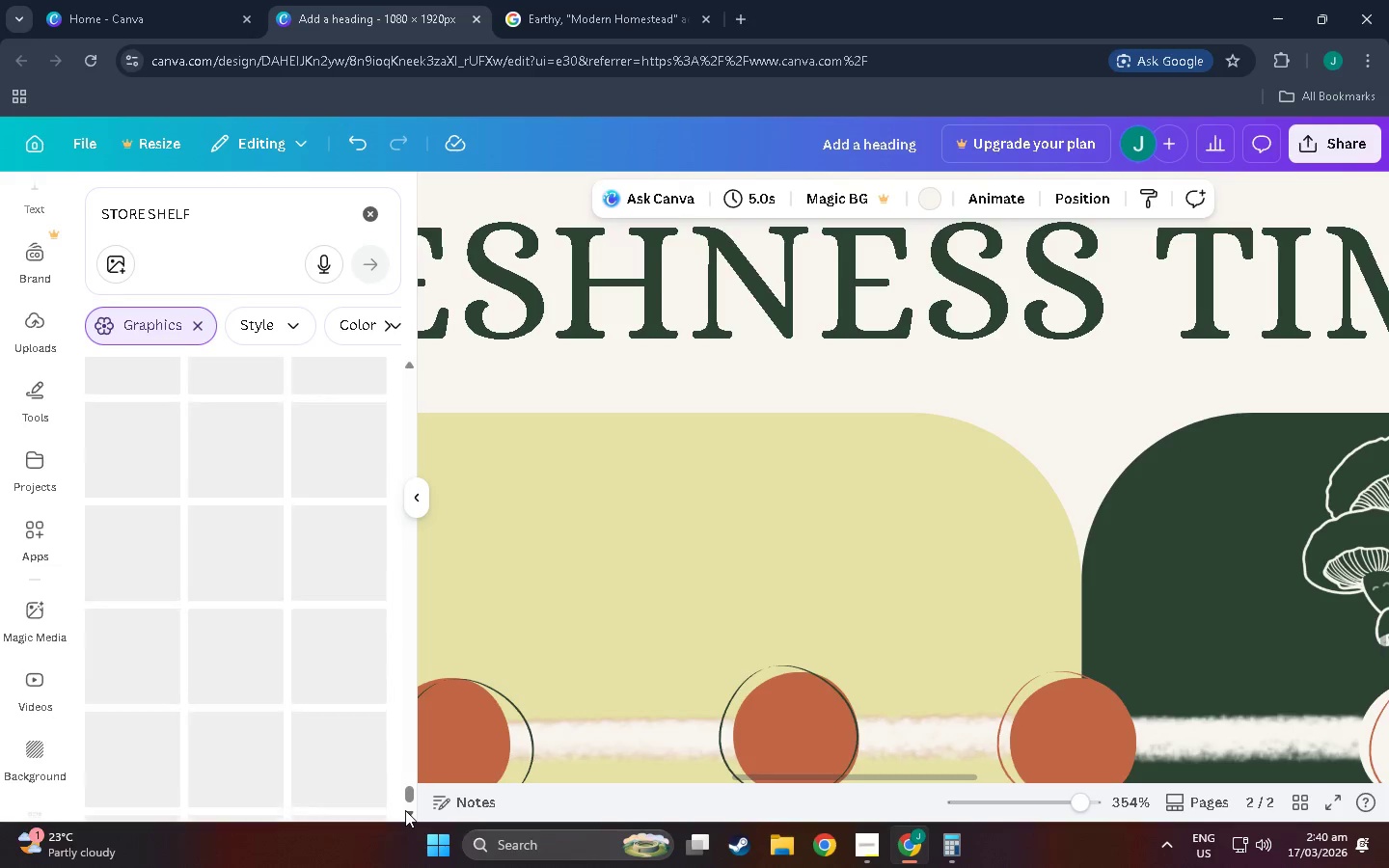 
scroll: coordinate [223, 606], scroll_direction: up, amount: 11.0
 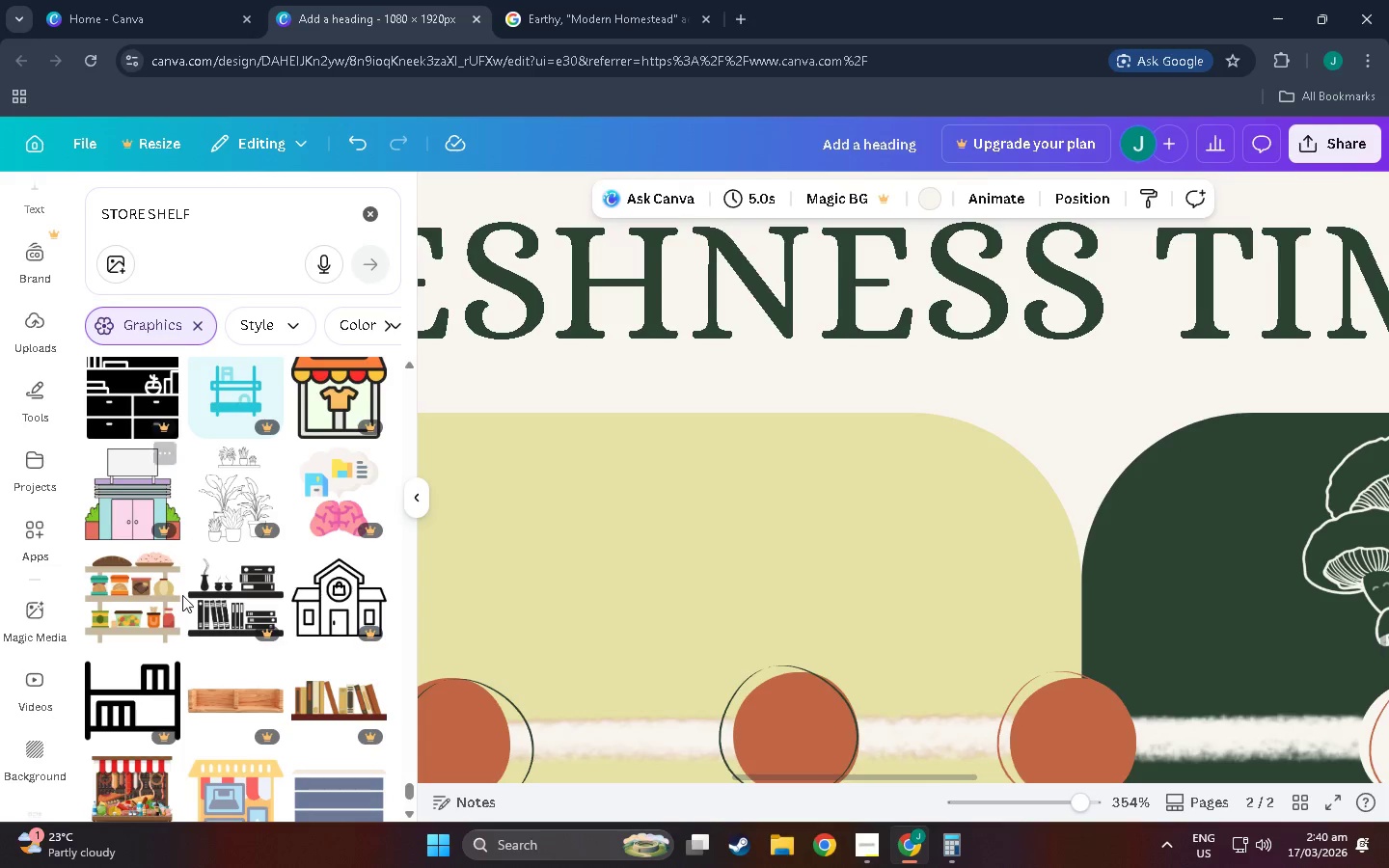 
mouse_move([153, 581])
 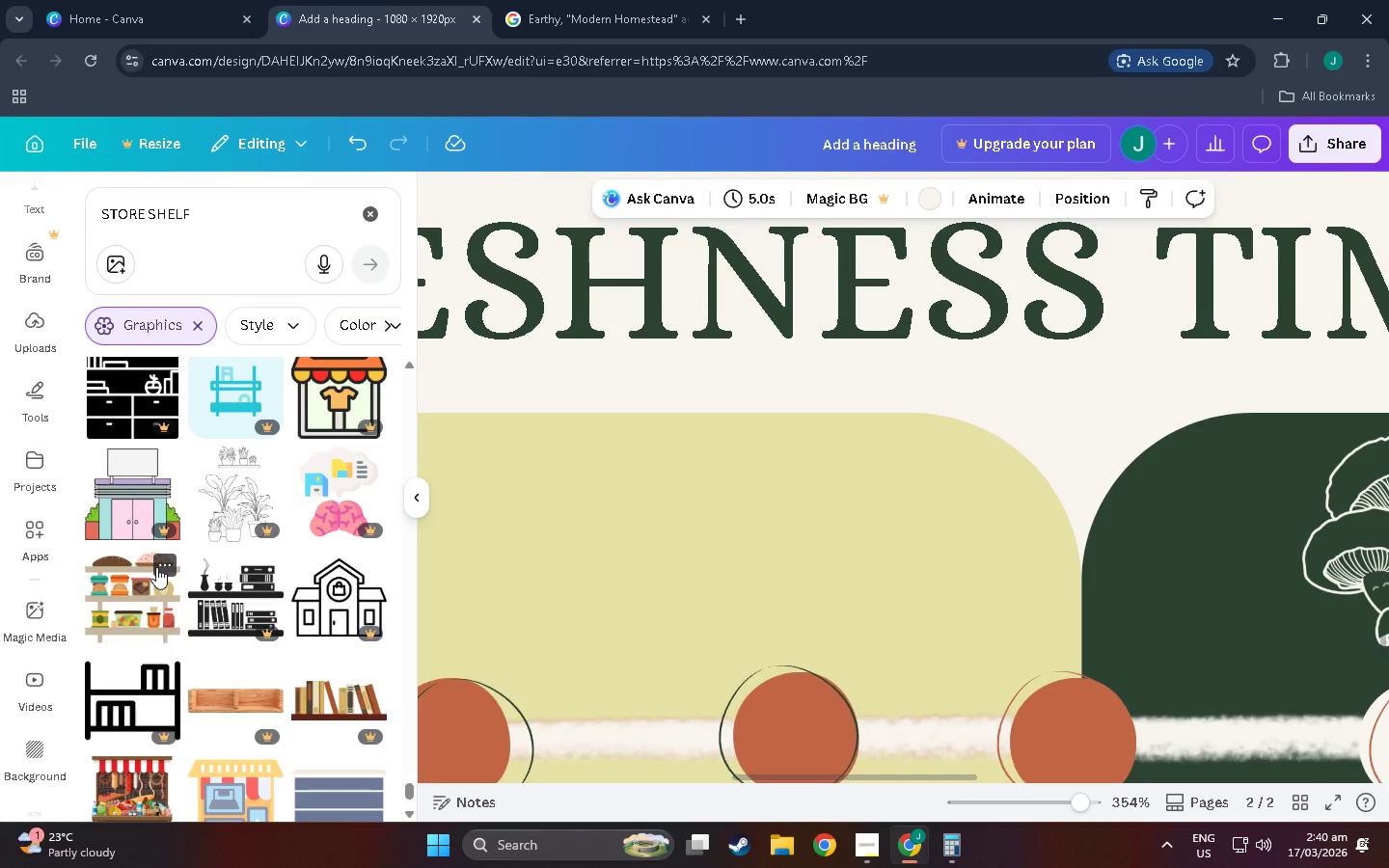 
scroll: coordinate [142, 620], scroll_direction: down, amount: 19.0
 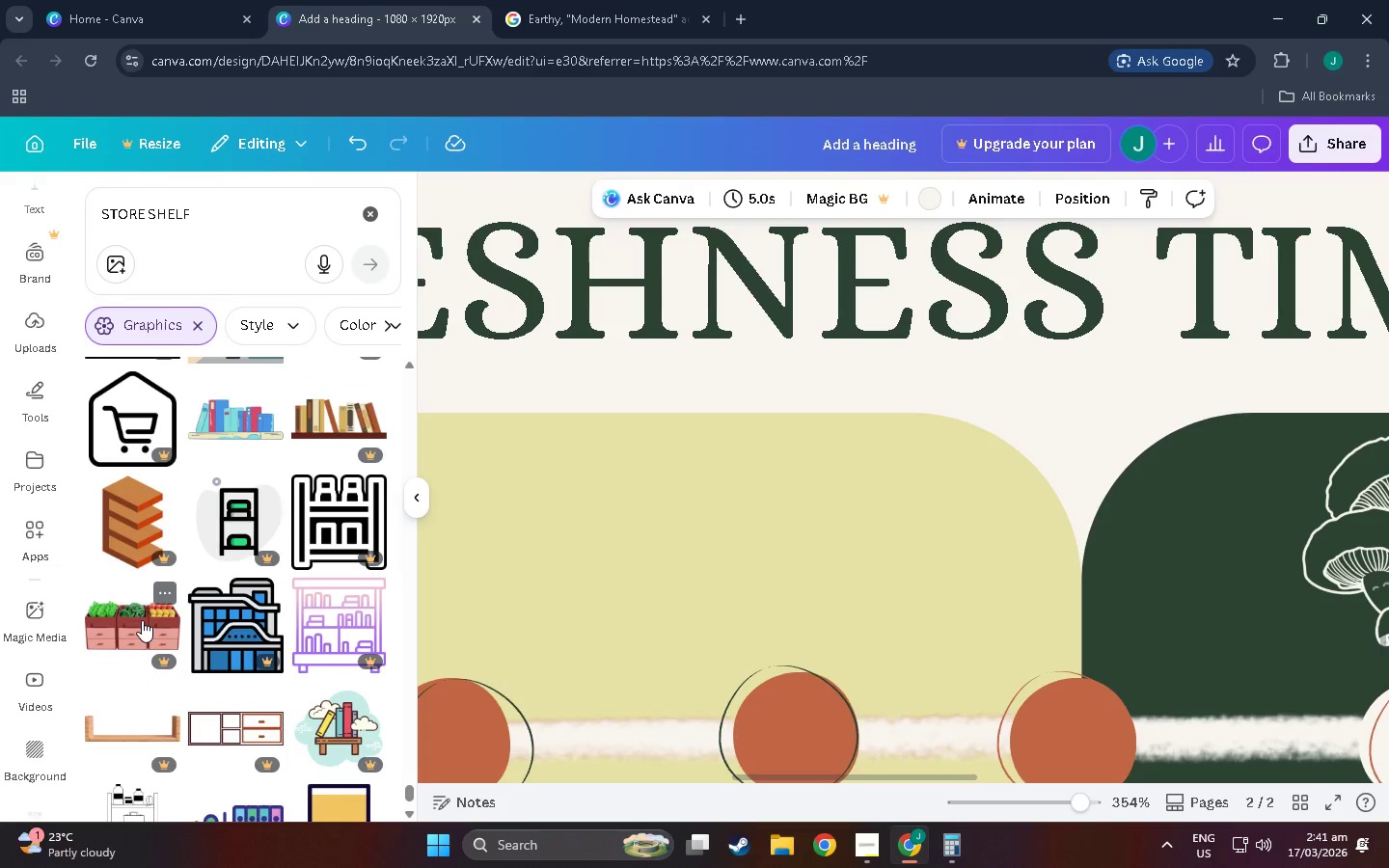 
scroll: coordinate [140, 630], scroll_direction: up, amount: 25.0
 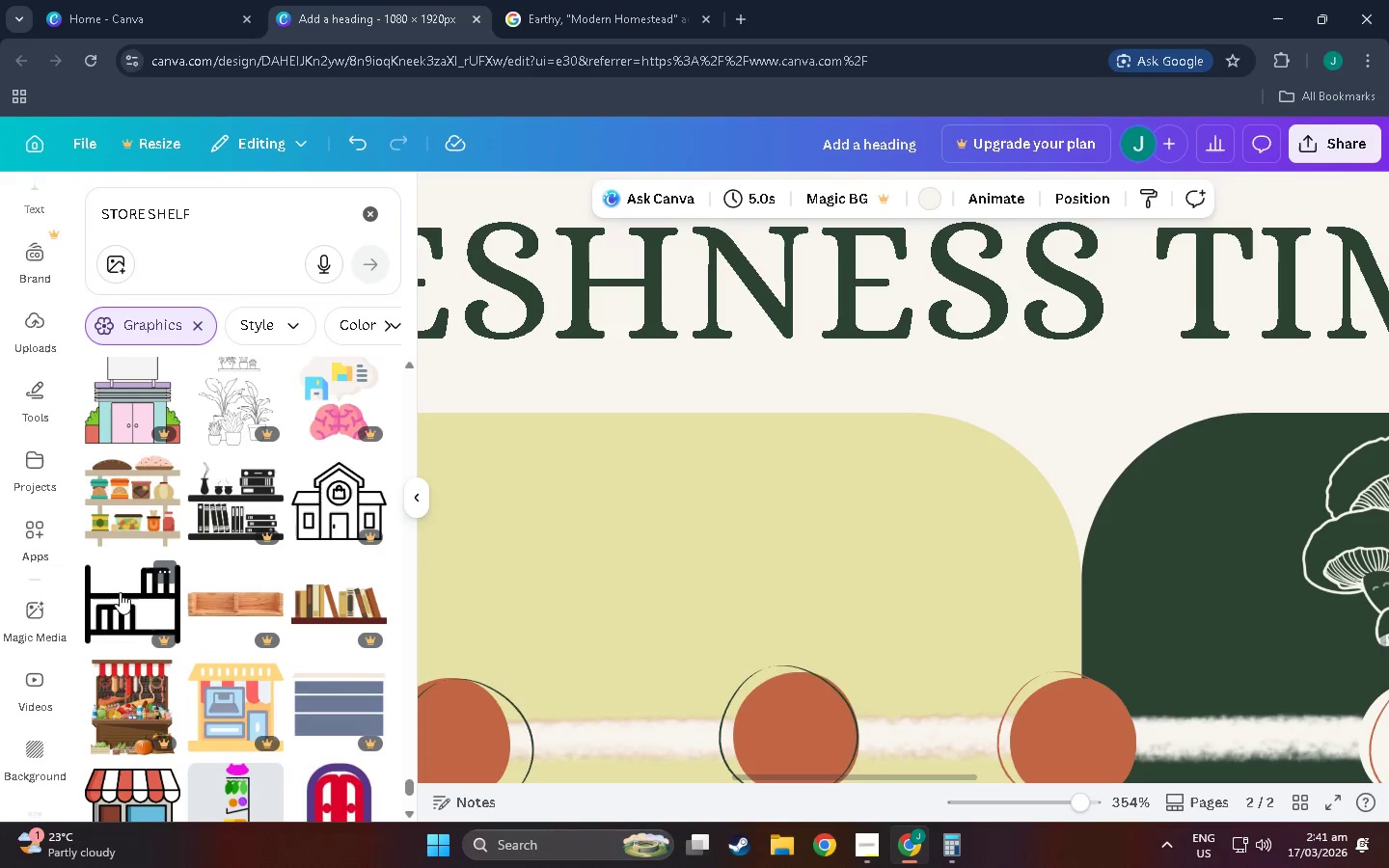 
left_click([129, 555])
 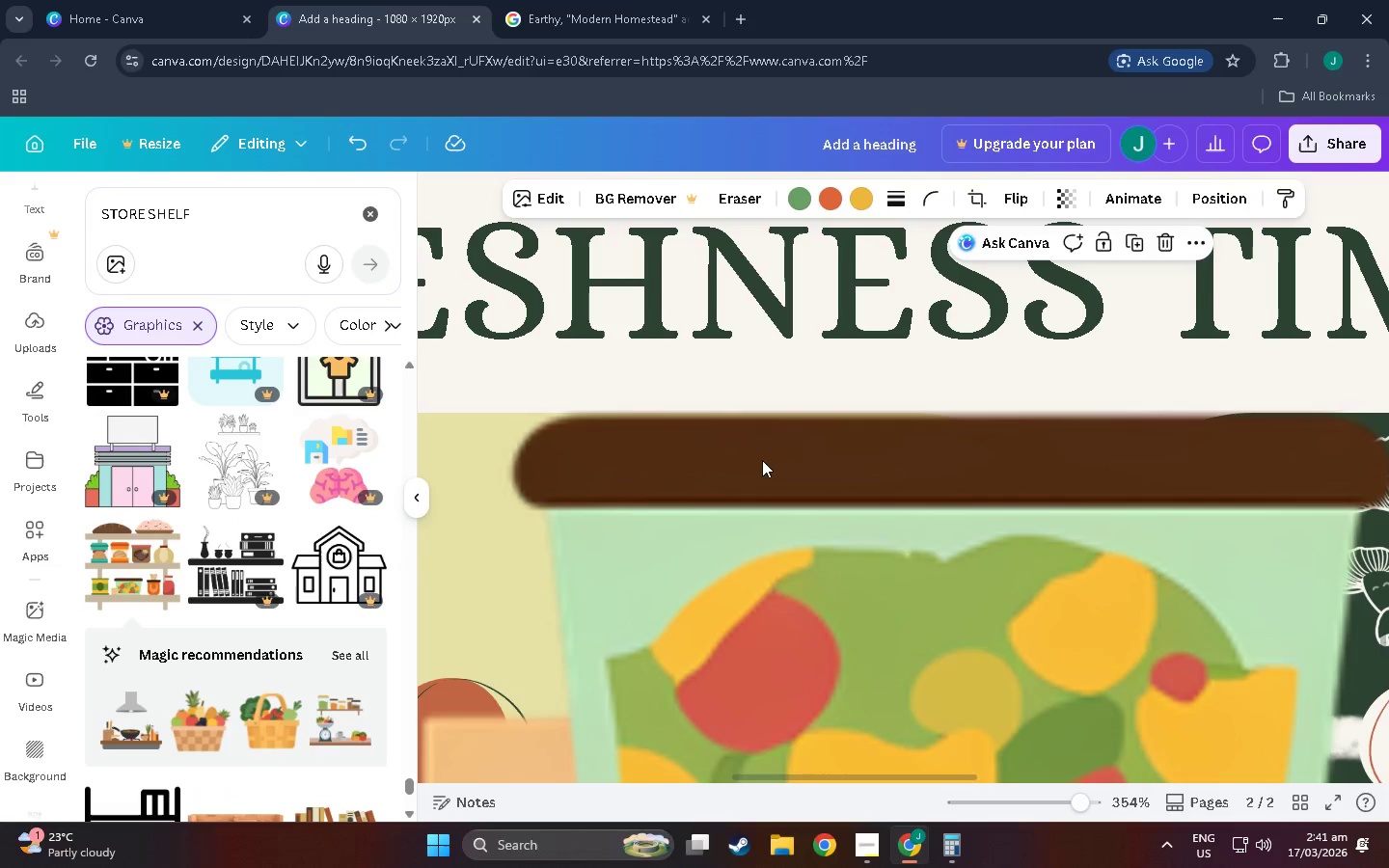 
scroll: coordinate [120, 592], scroll_direction: up, amount: 2.0
 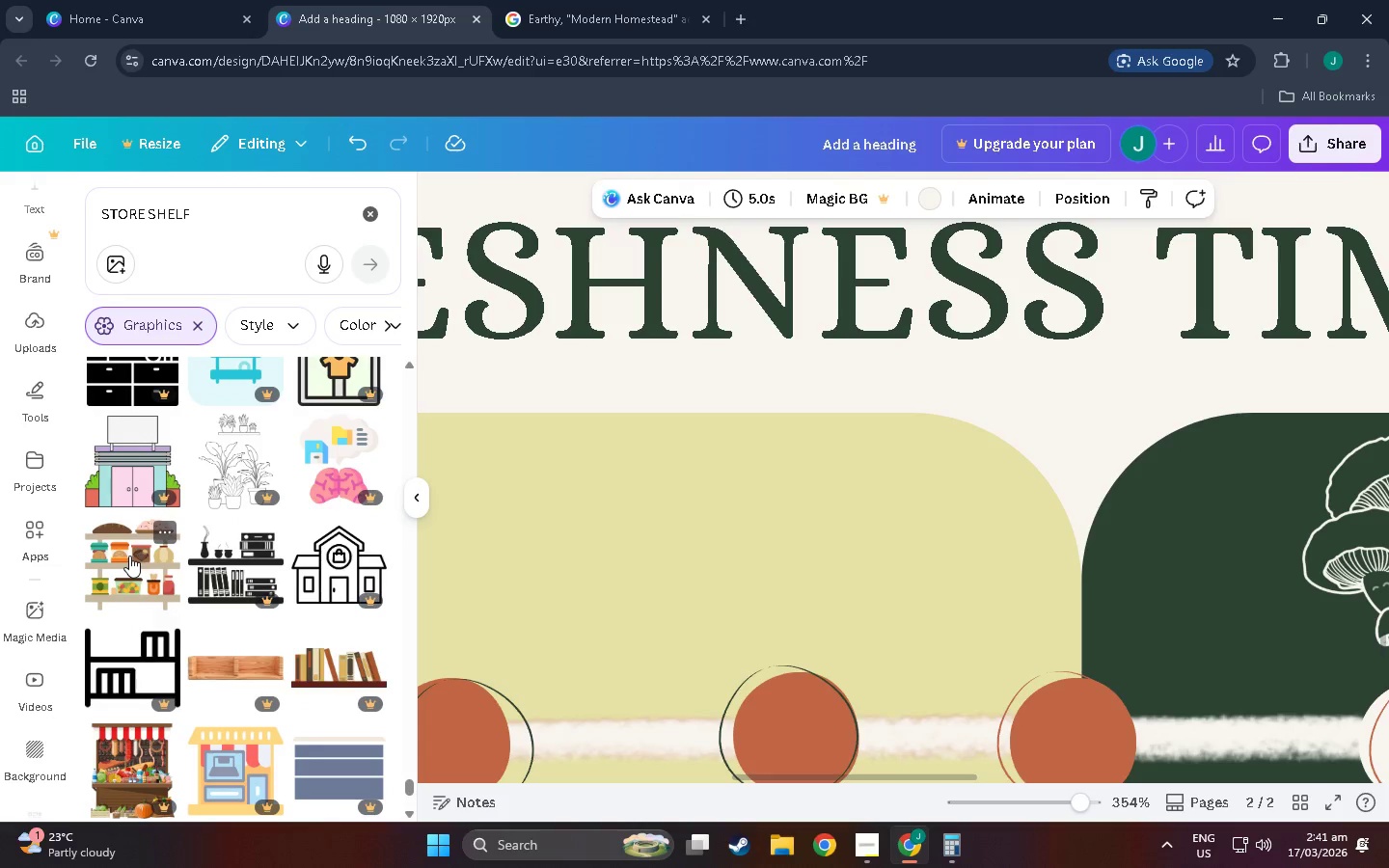 
hold_key(key=ControlLeft, duration=1.14)
scroll: coordinate [935, 648], scroll_direction: down, amount: 14.0
 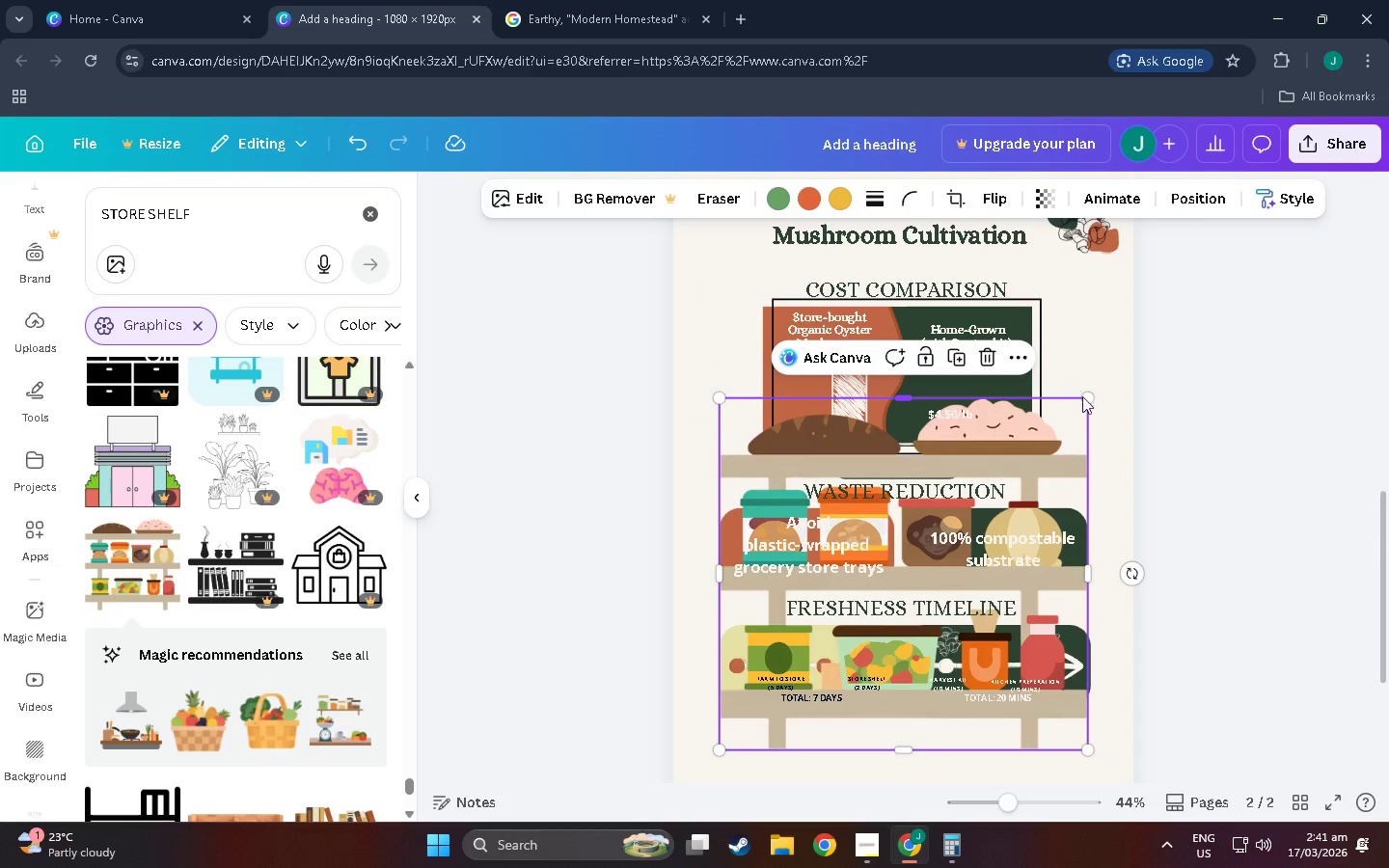 
left_click_drag(start_coordinate=[1093, 400], to_coordinate=[771, 649])
 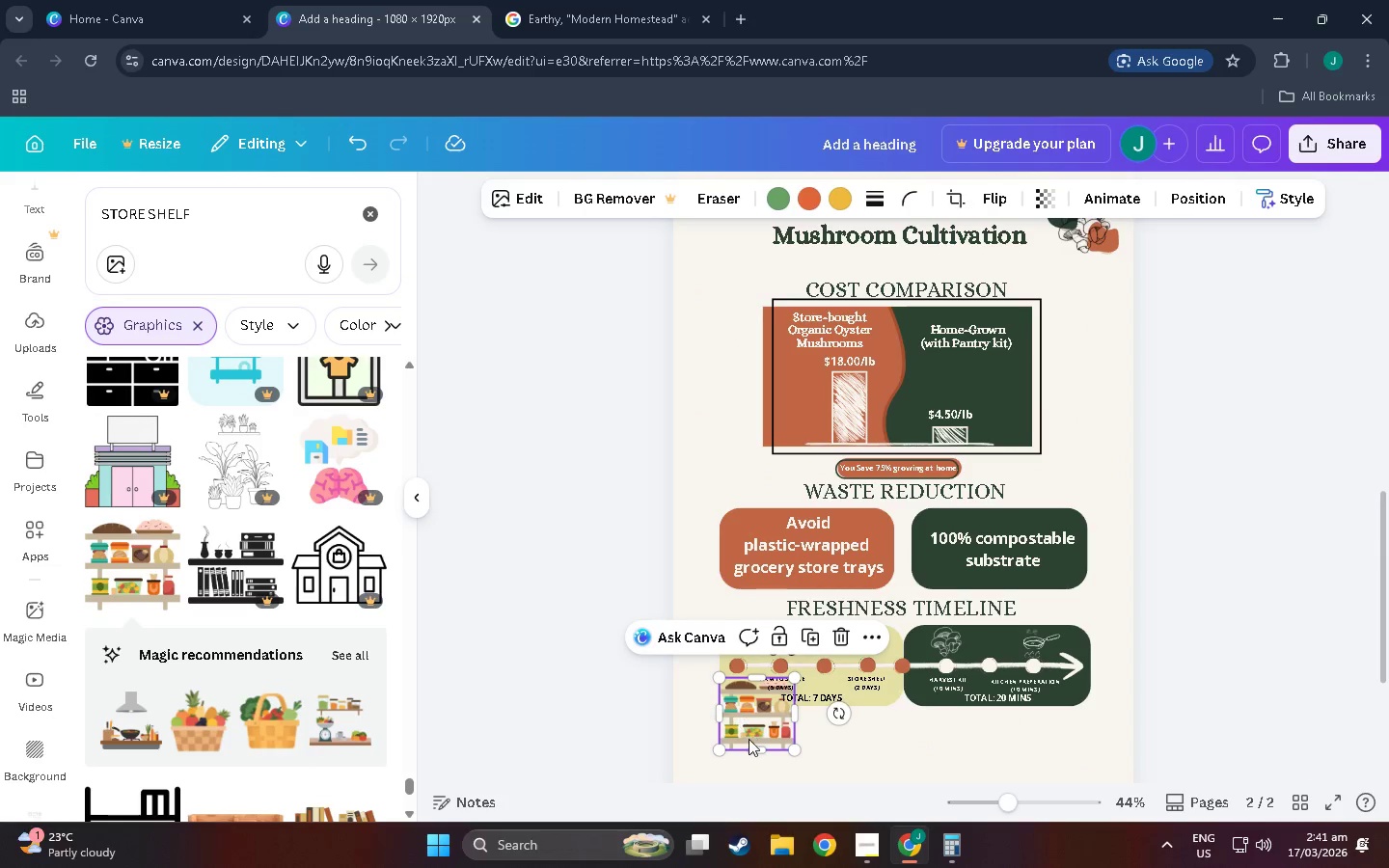 
left_click_drag(start_coordinate=[749, 739], to_coordinate=[880, 386])
 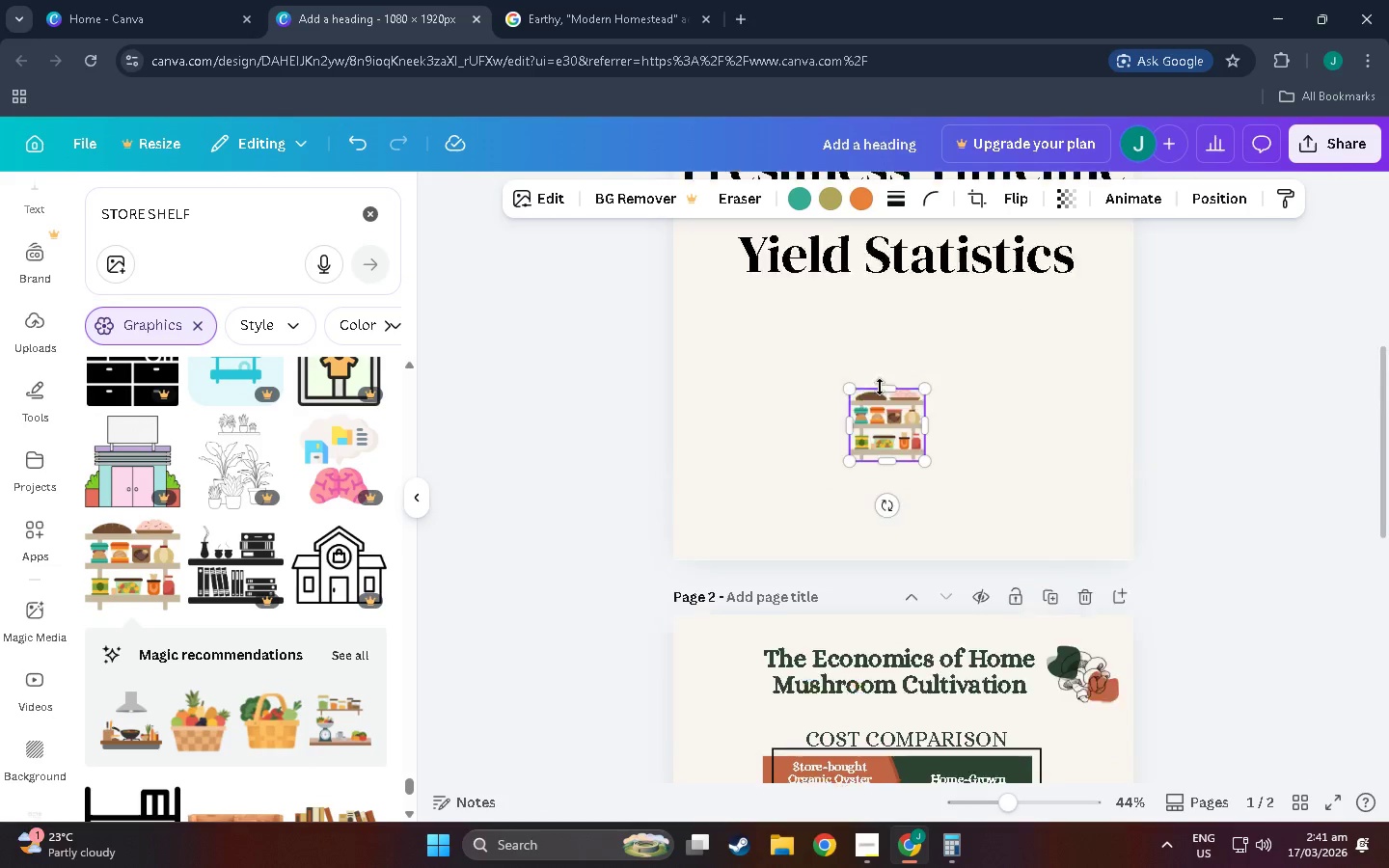 
scroll: coordinate [889, 729], scroll_direction: down, amount: 6.0
 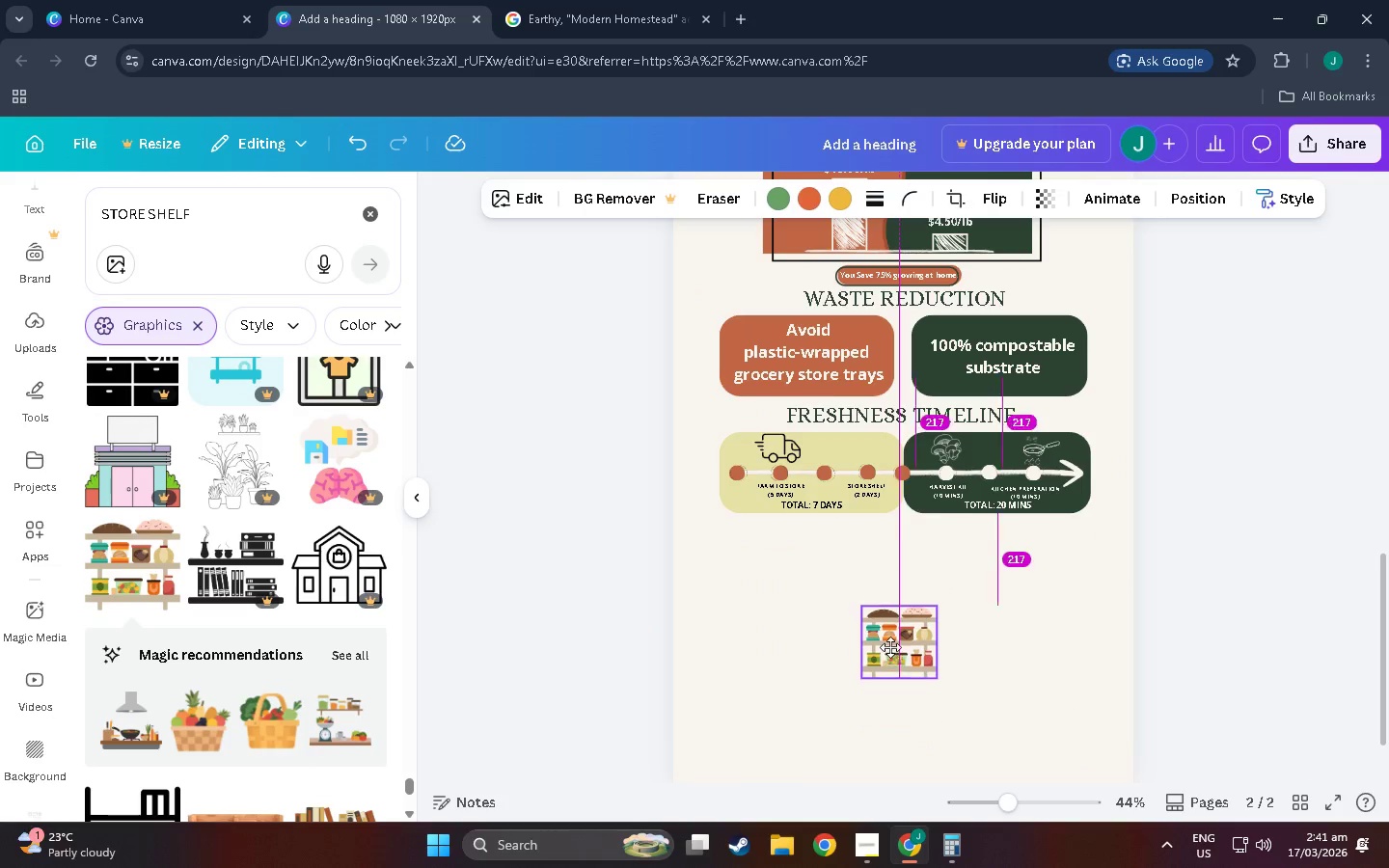 
scroll: coordinate [885, 321], scroll_direction: up, amount: 14.0
 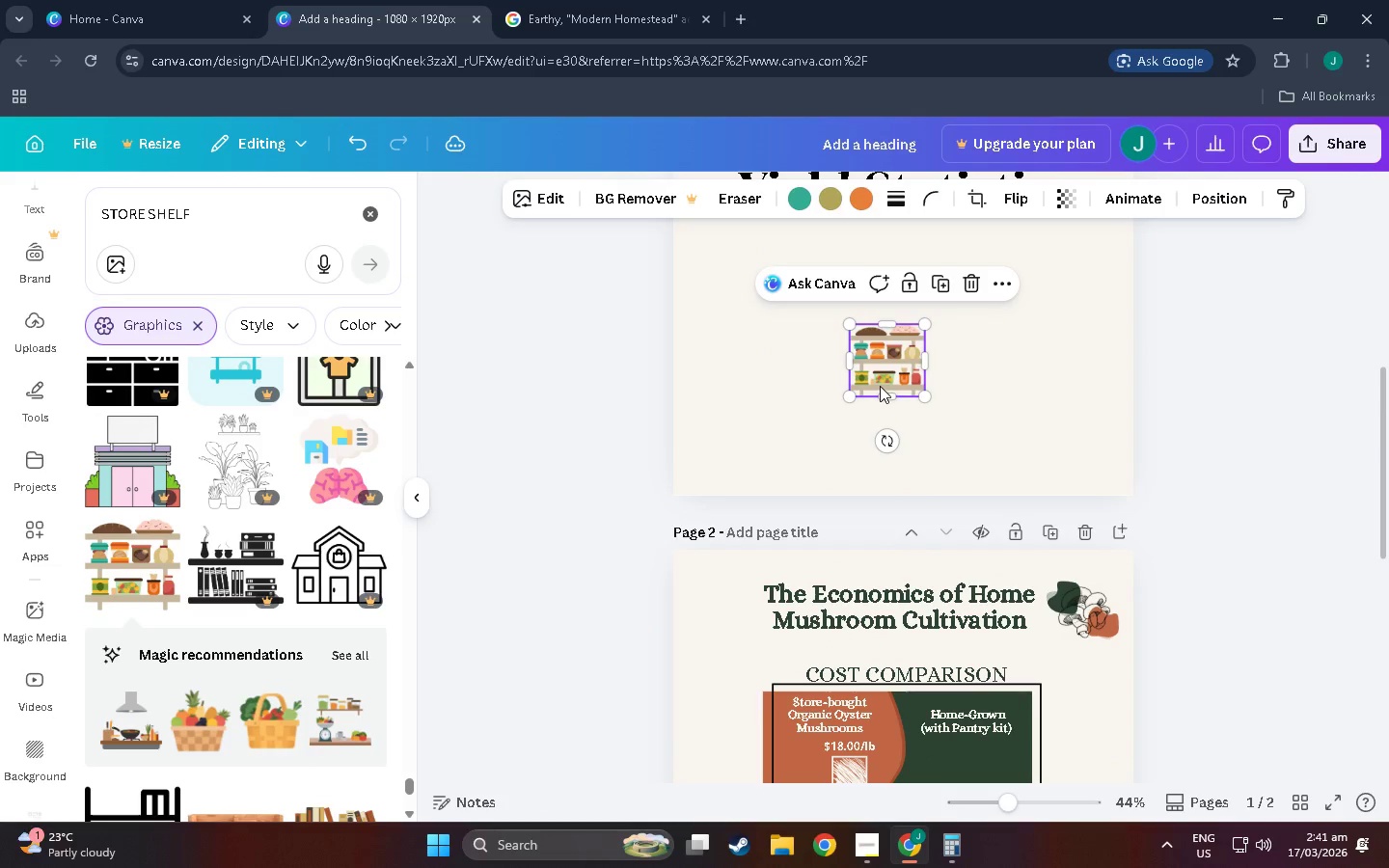 
hold_key(key=ControlLeft, duration=0.91)
hold_key(key=ControlLeft, duration=0.48)
scroll: coordinate [1052, 587], scroll_direction: up, amount: 5.0
 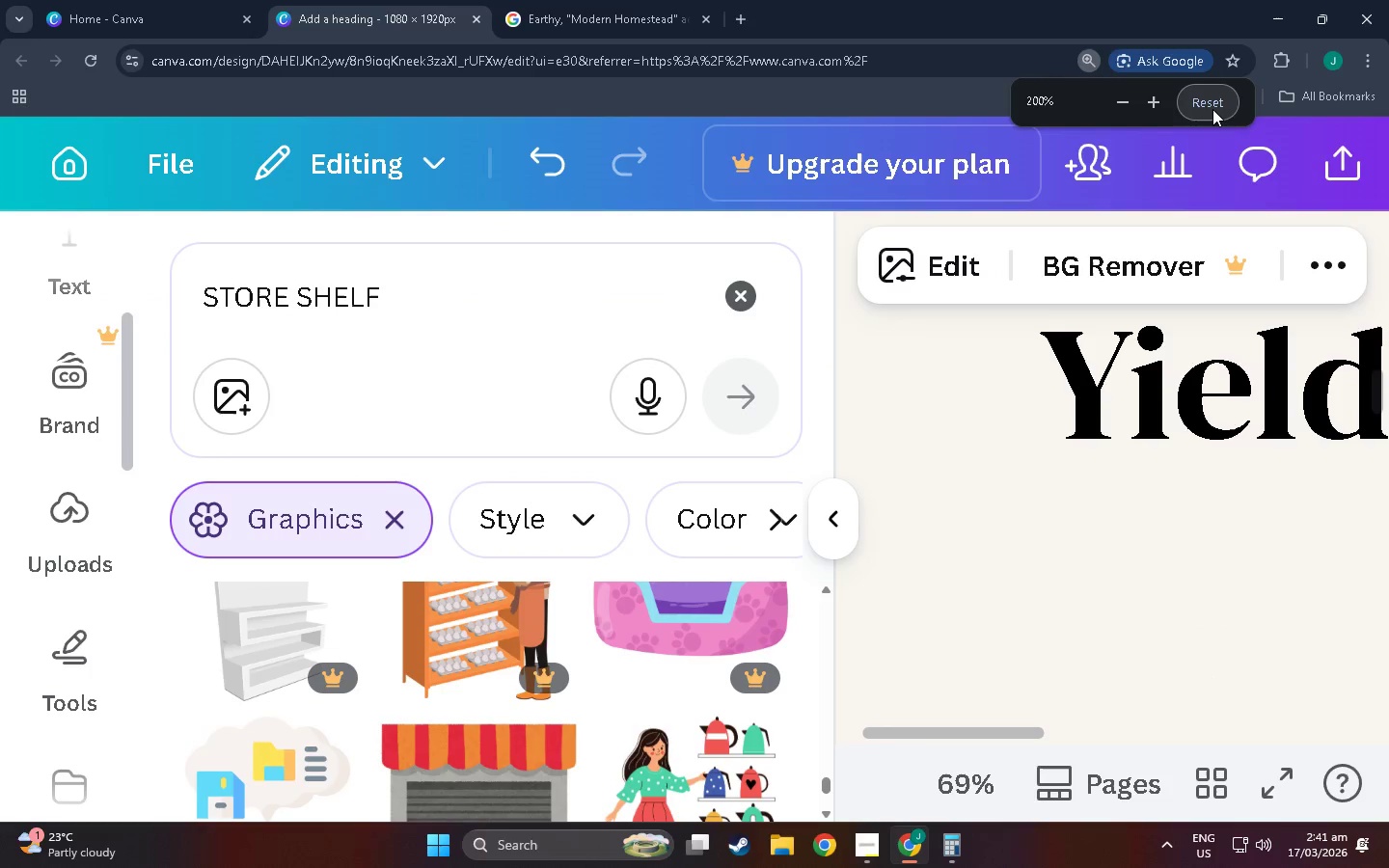 
left_click([1208, 108])
 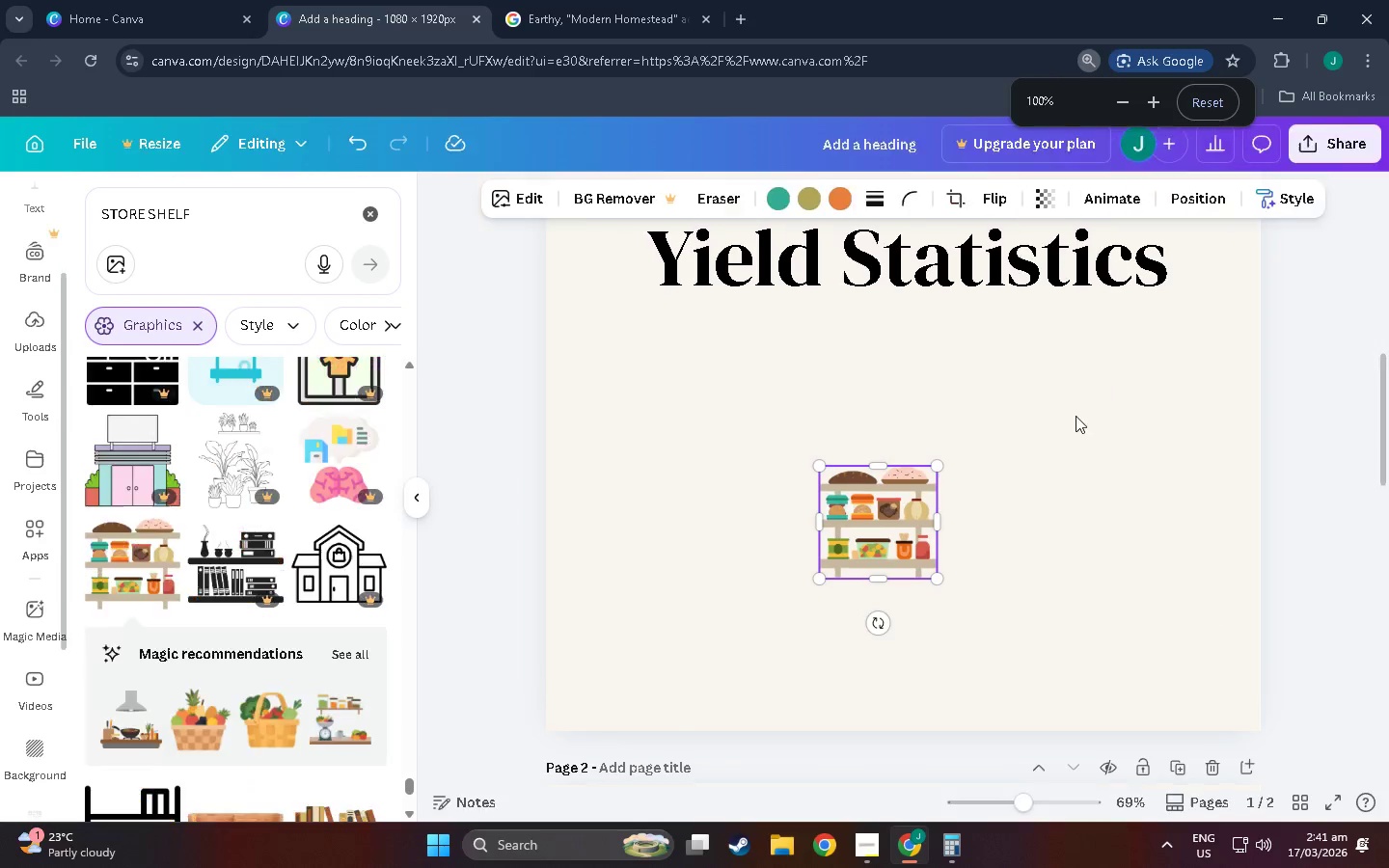 
scroll: coordinate [1029, 504], scroll_direction: none, amount: 0.0
 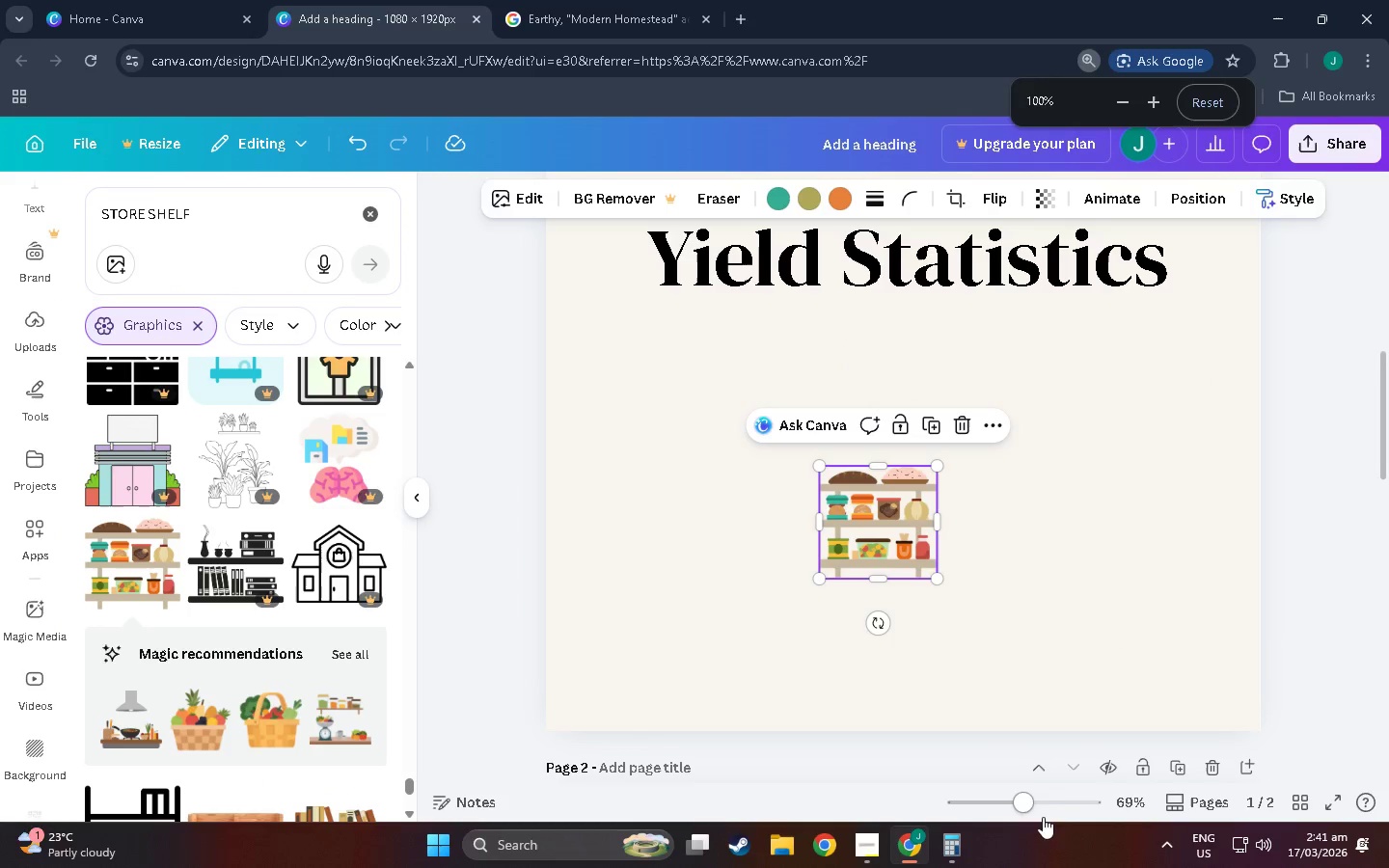 
left_click_drag(start_coordinate=[1026, 800], to_coordinate=[1068, 801])
 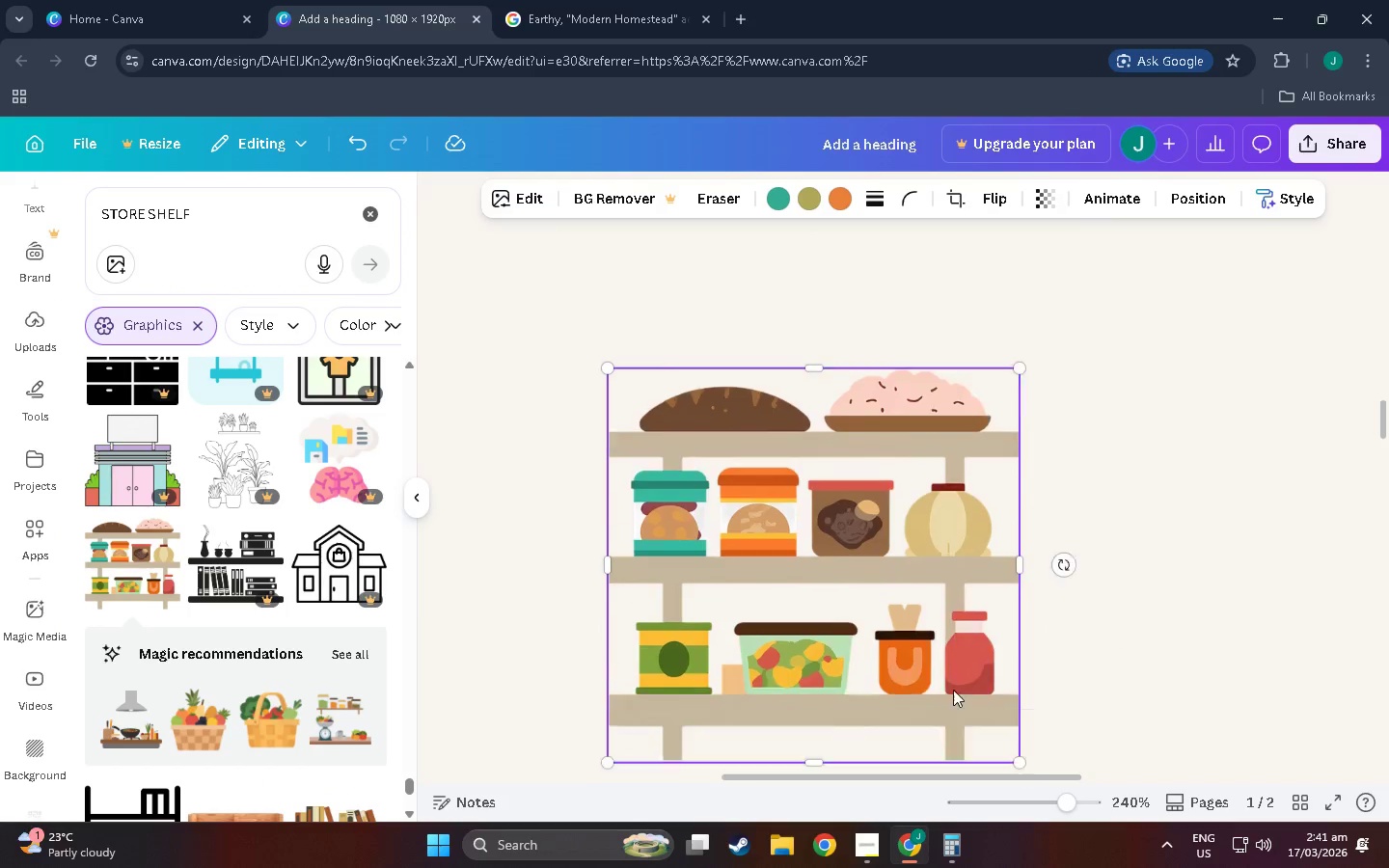 
scroll: coordinate [947, 676], scroll_direction: down, amount: 5.0
 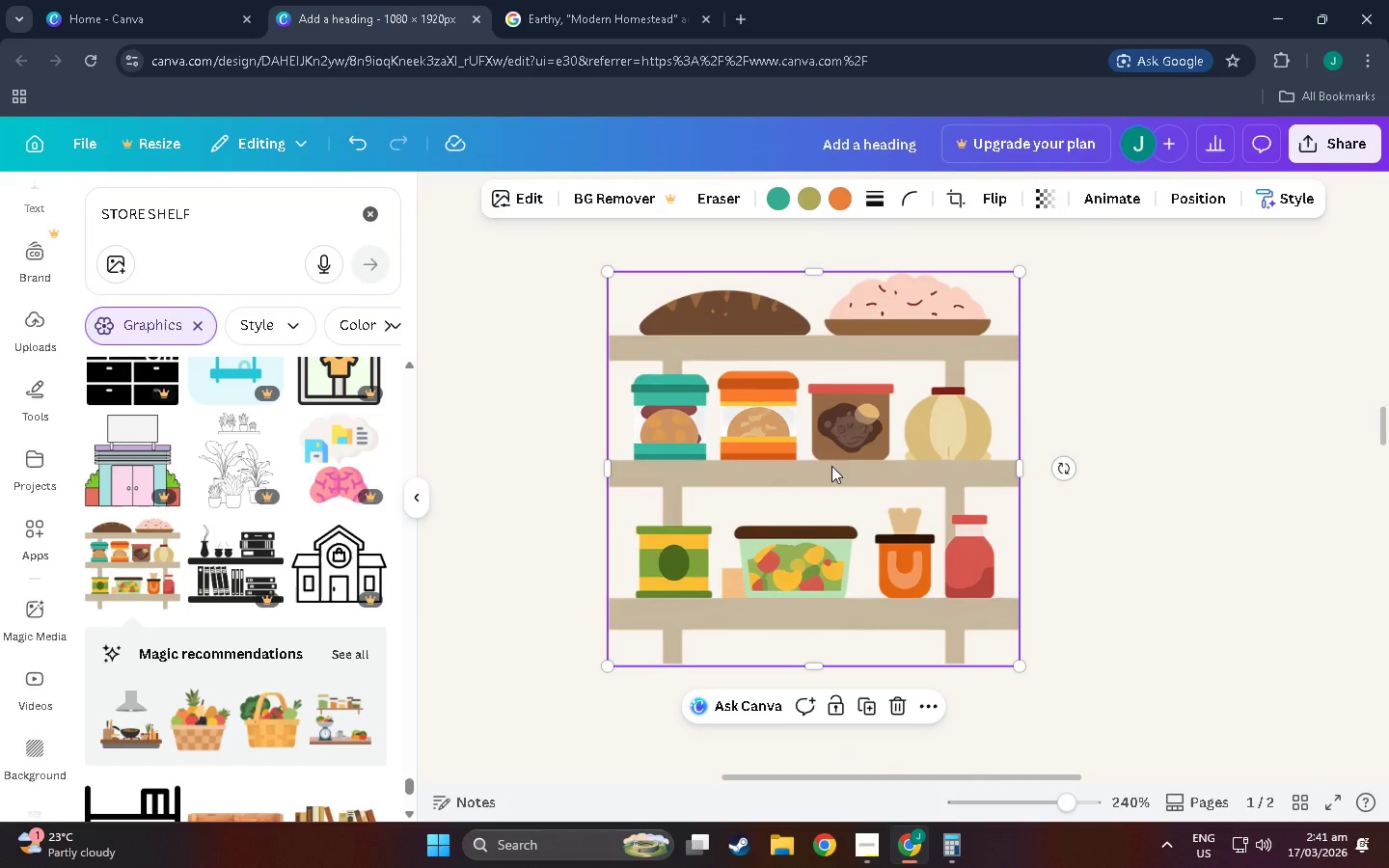 
left_click([825, 461])
 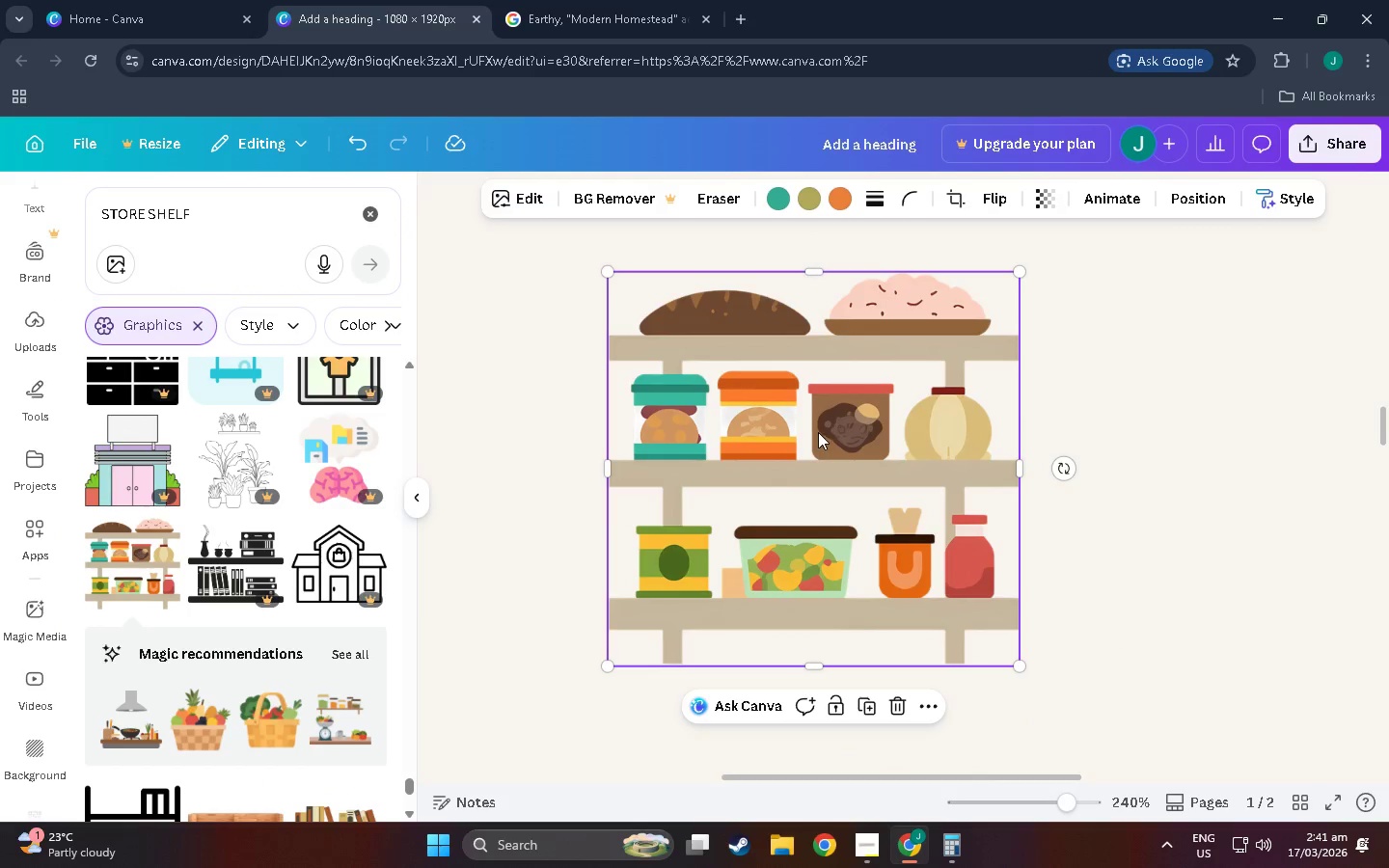 
key(Control+C)
 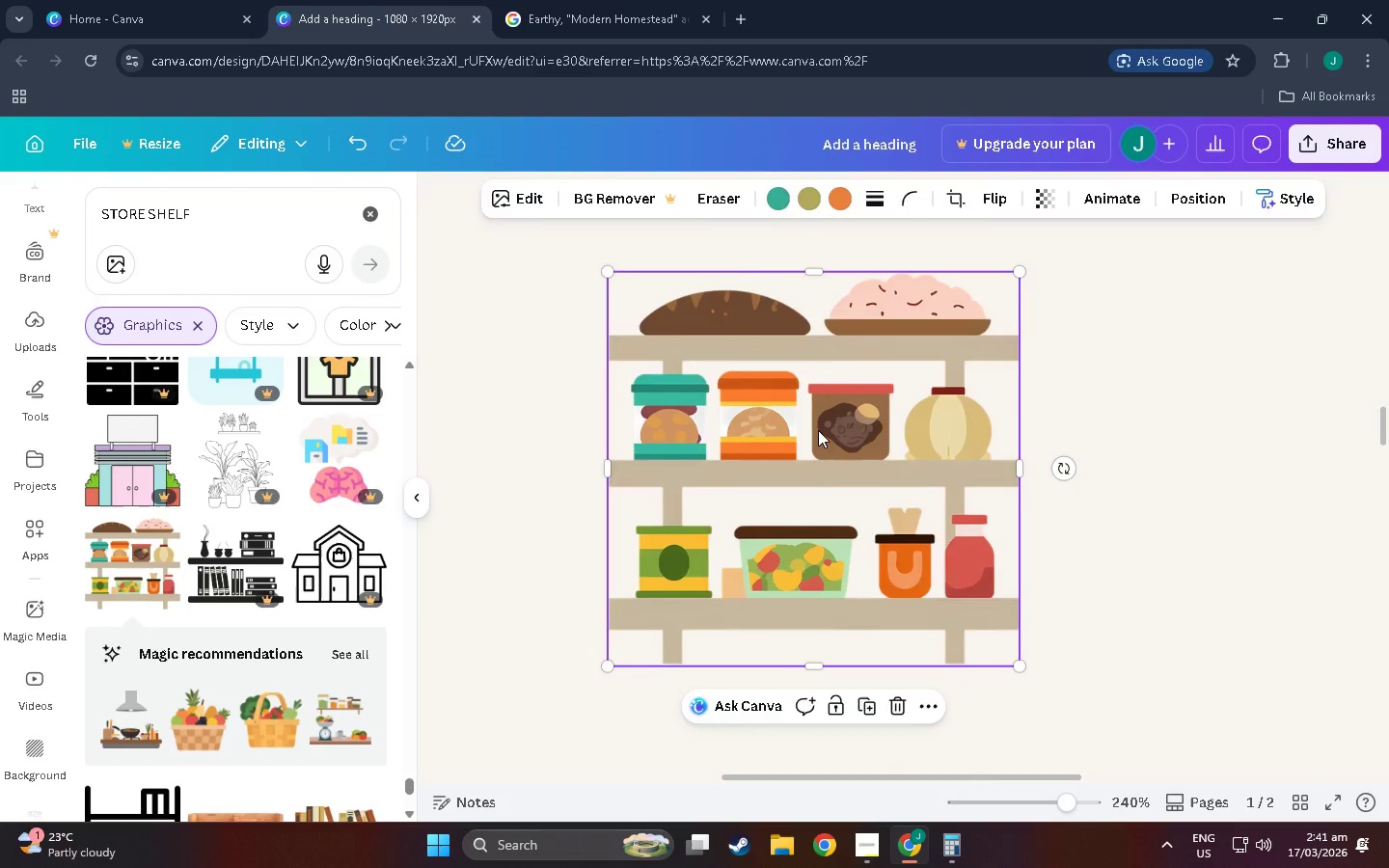 
key(Control+V)
 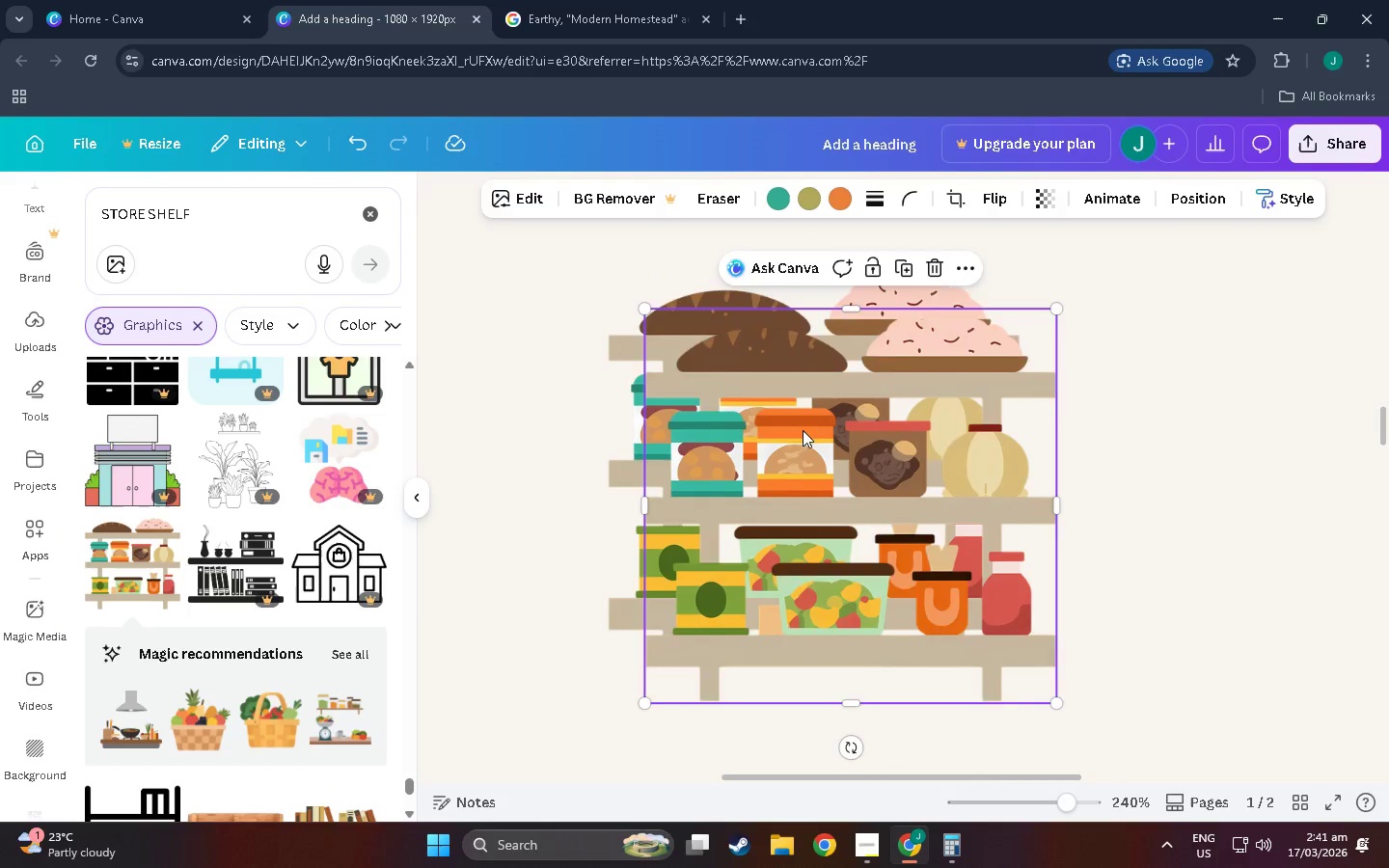 
left_click_drag(start_coordinate=[803, 430], to_coordinate=[984, 413])
 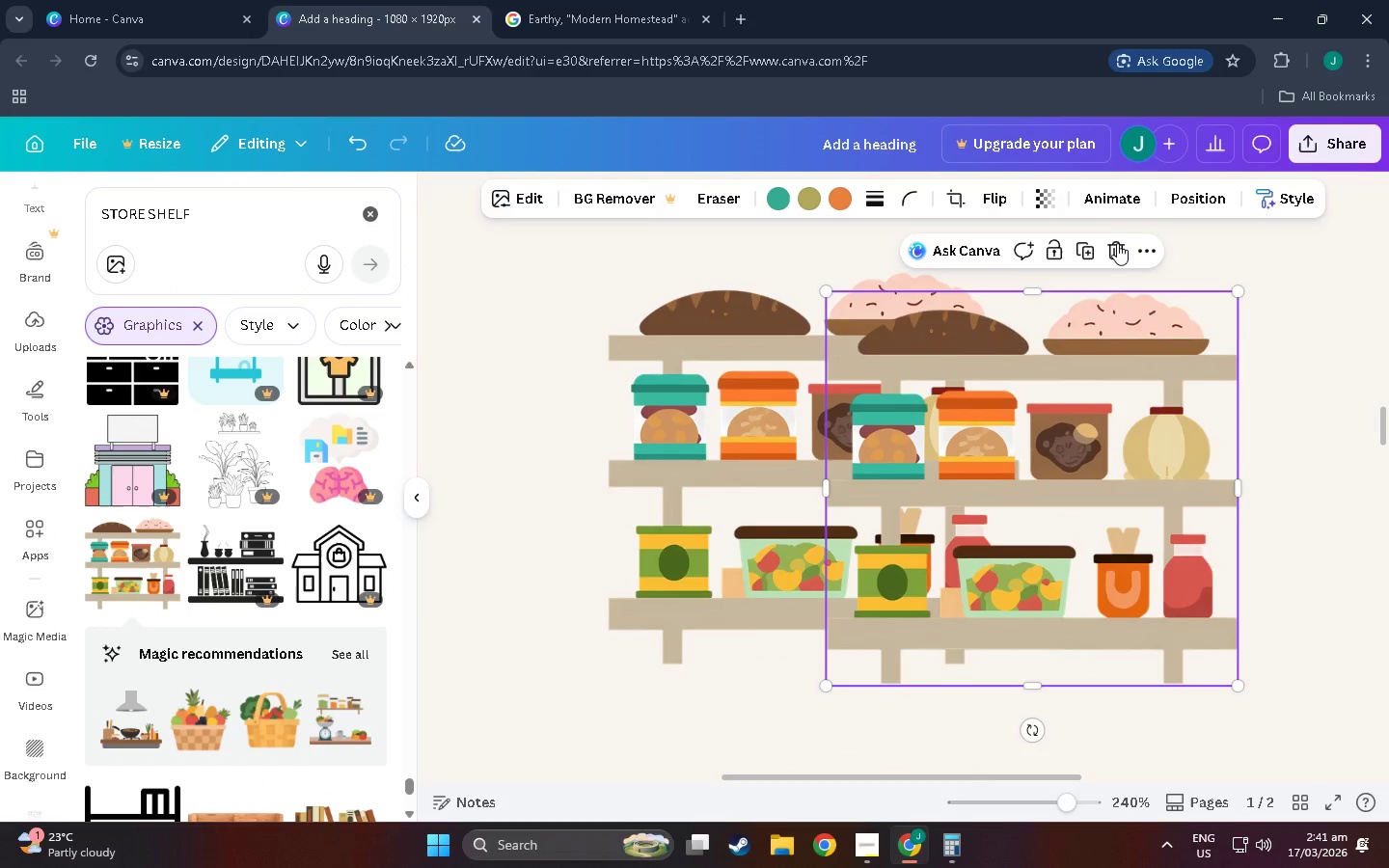 
left_click([670, 405])
 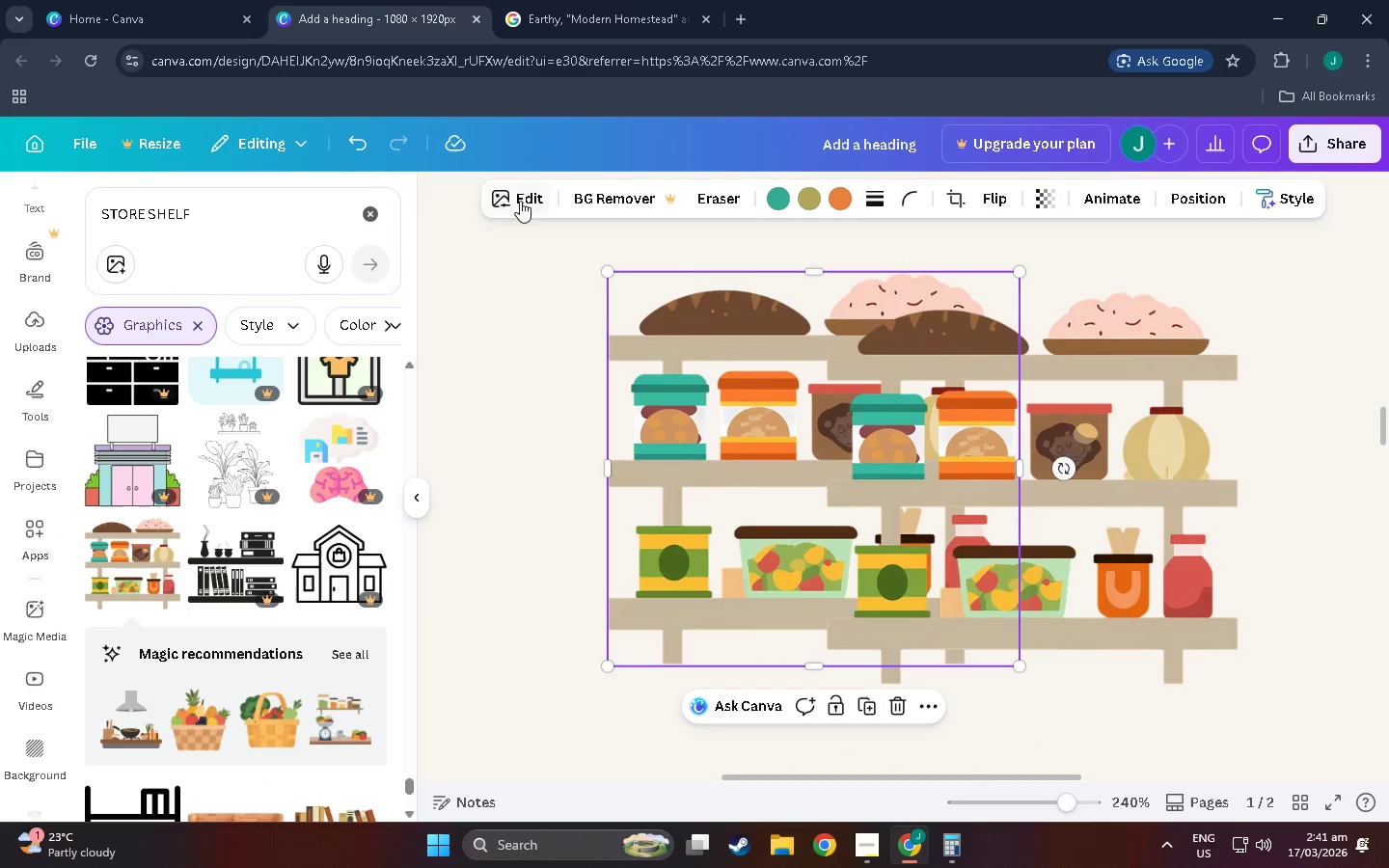 
left_click([513, 201])
 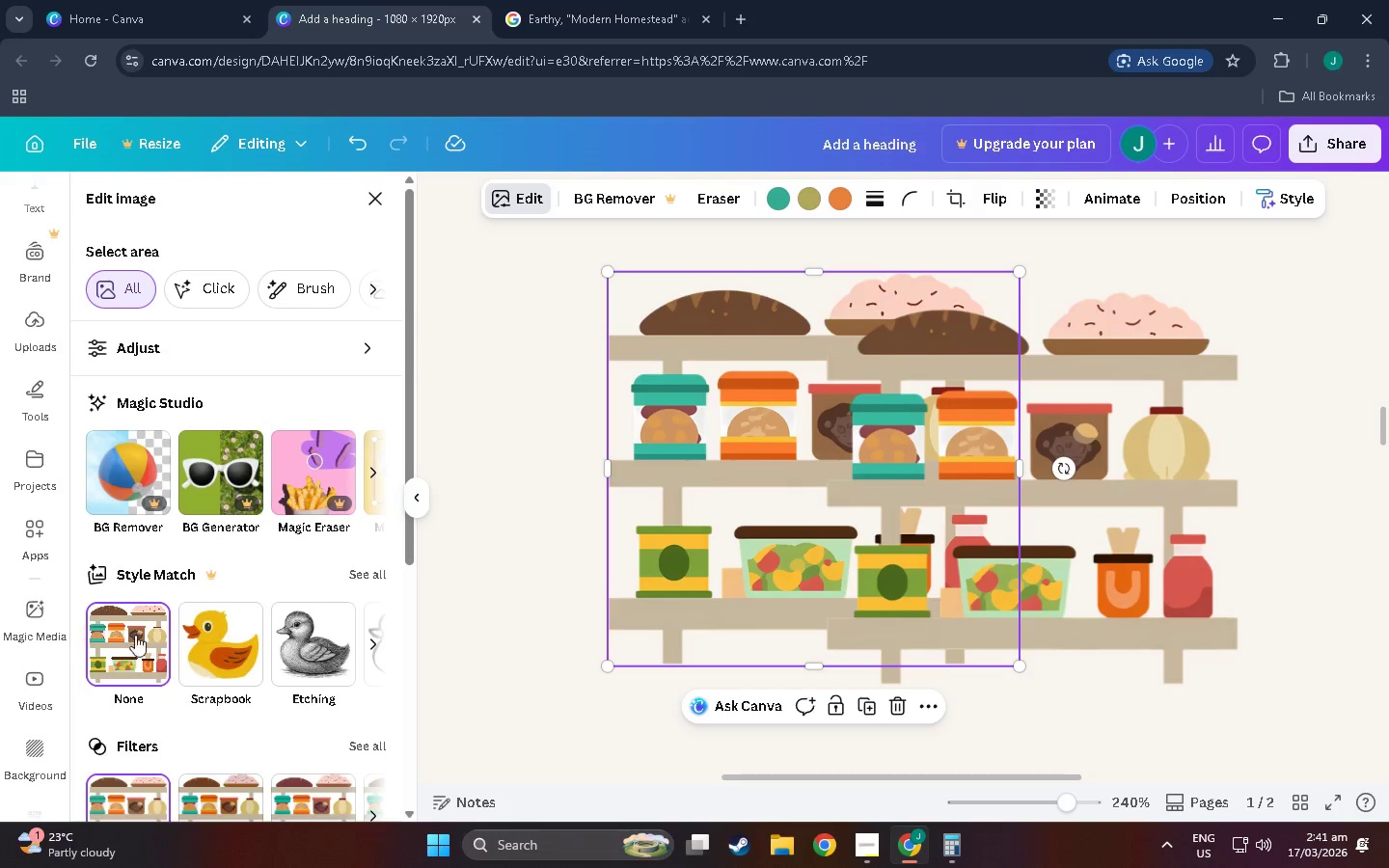 
left_click([232, 556])
 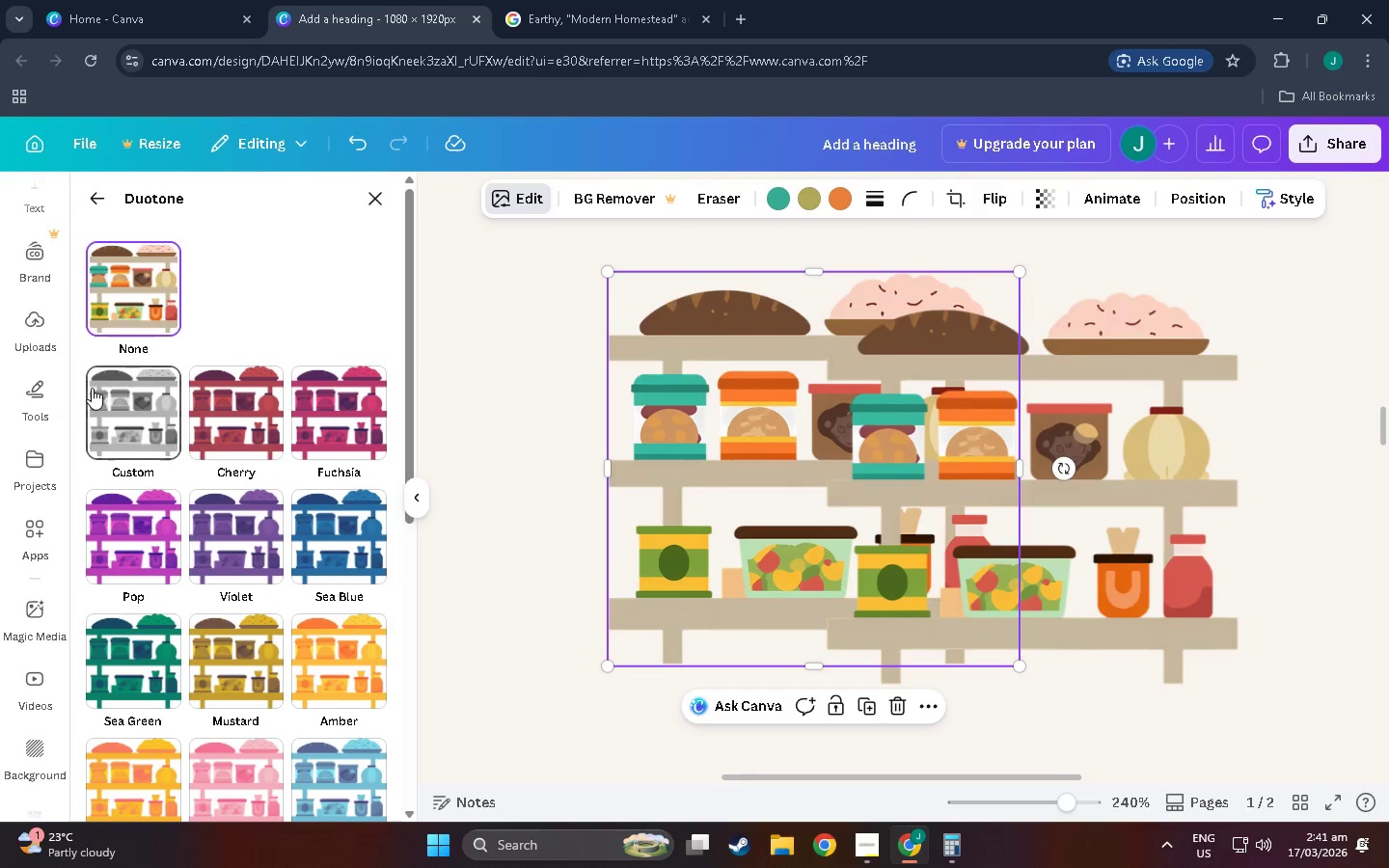 
scroll: coordinate [197, 659], scroll_direction: down, amount: 13.0
 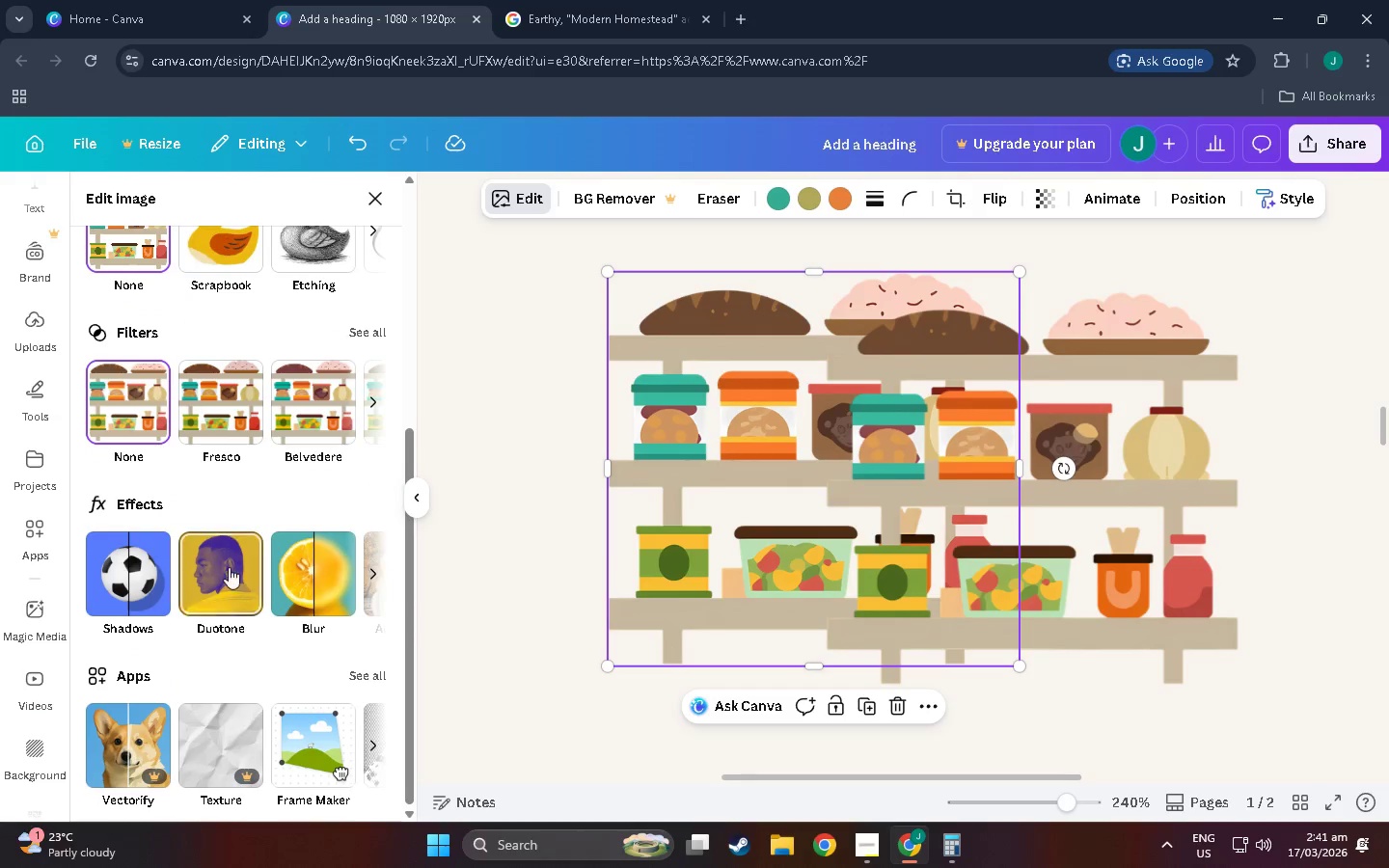 
left_click([92, 388])
 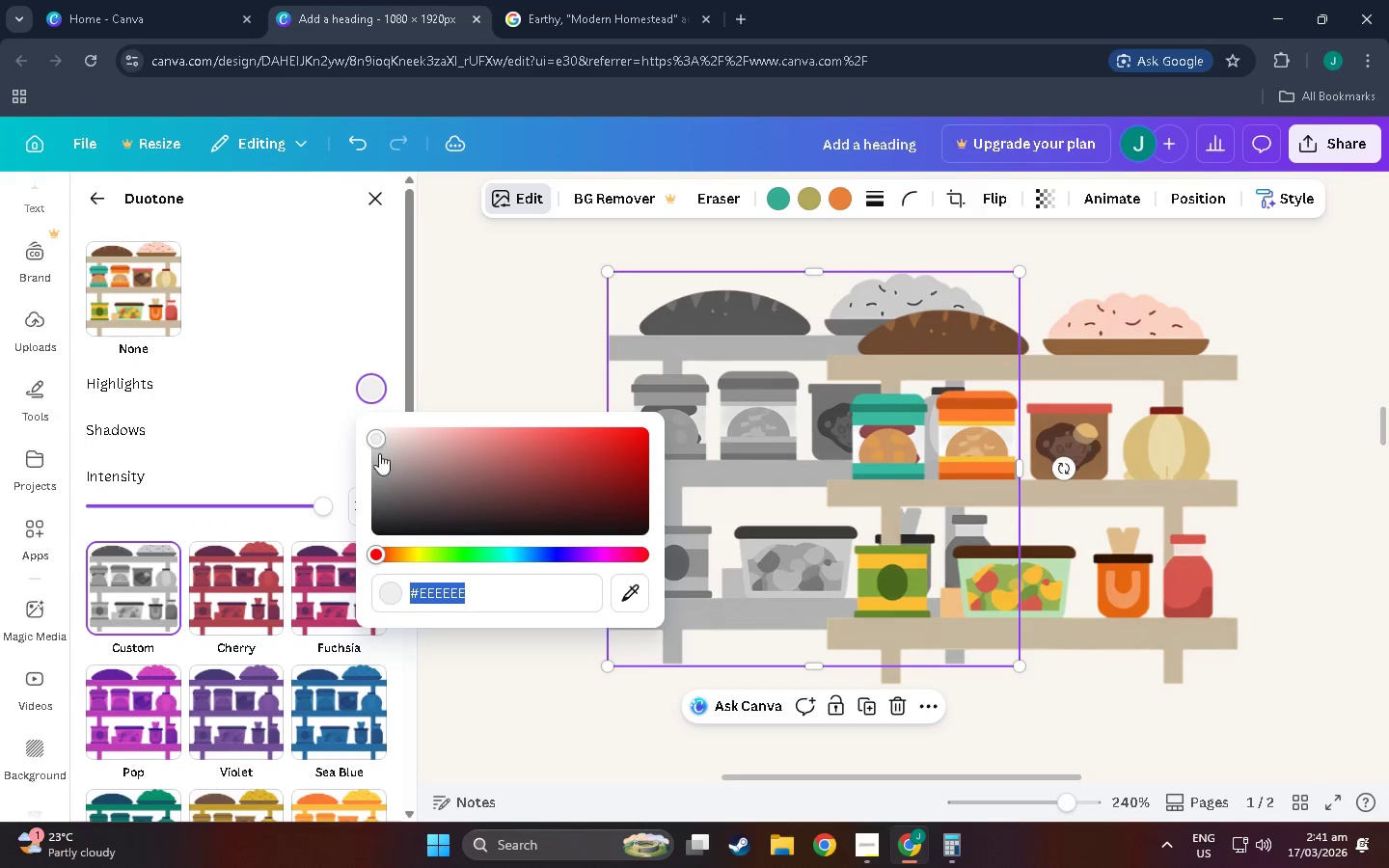 
left_click_drag(start_coordinate=[371, 443], to_coordinate=[334, 580])
 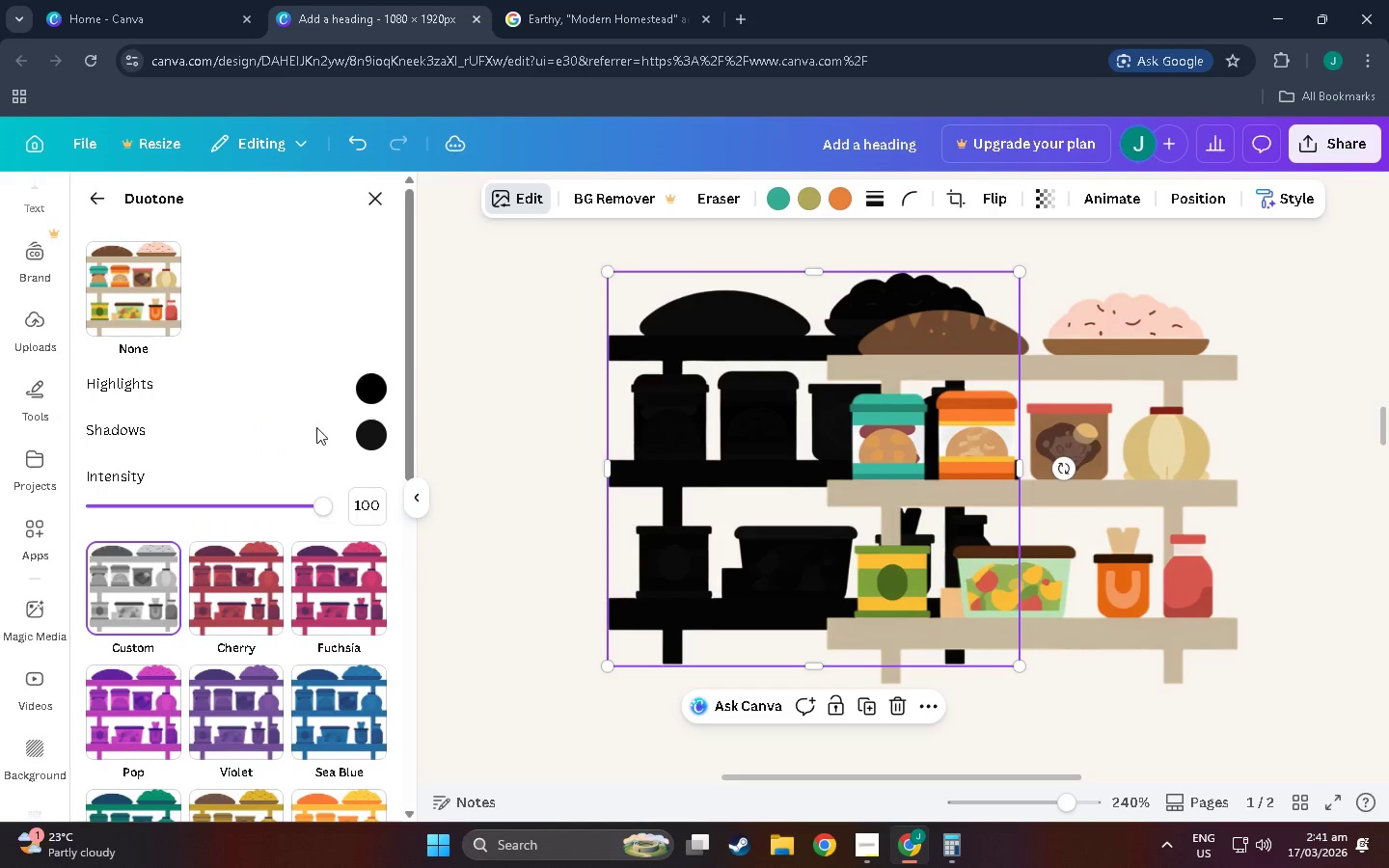 
double_click([365, 436])
 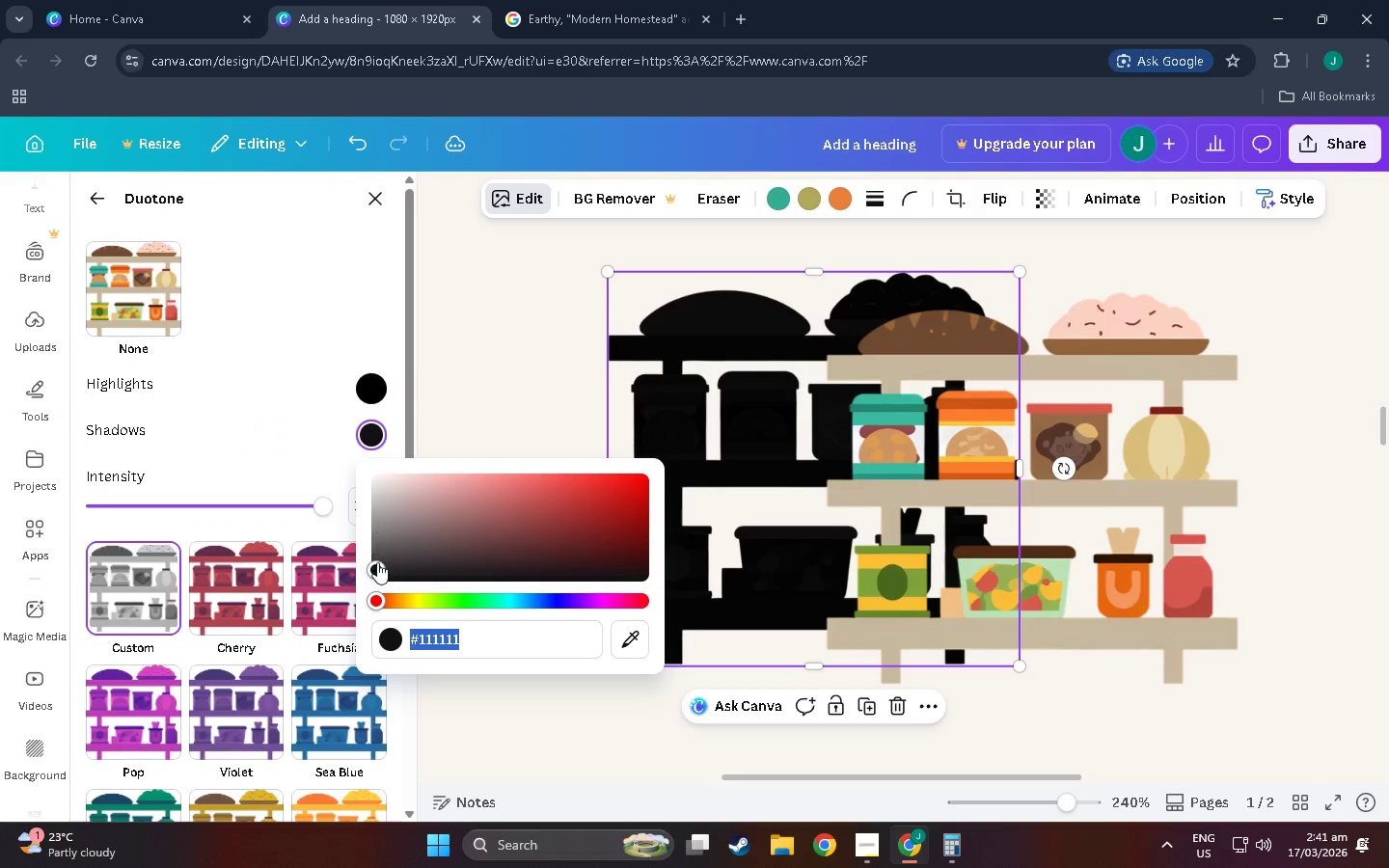 
left_click_drag(start_coordinate=[376, 567], to_coordinate=[337, 667])
 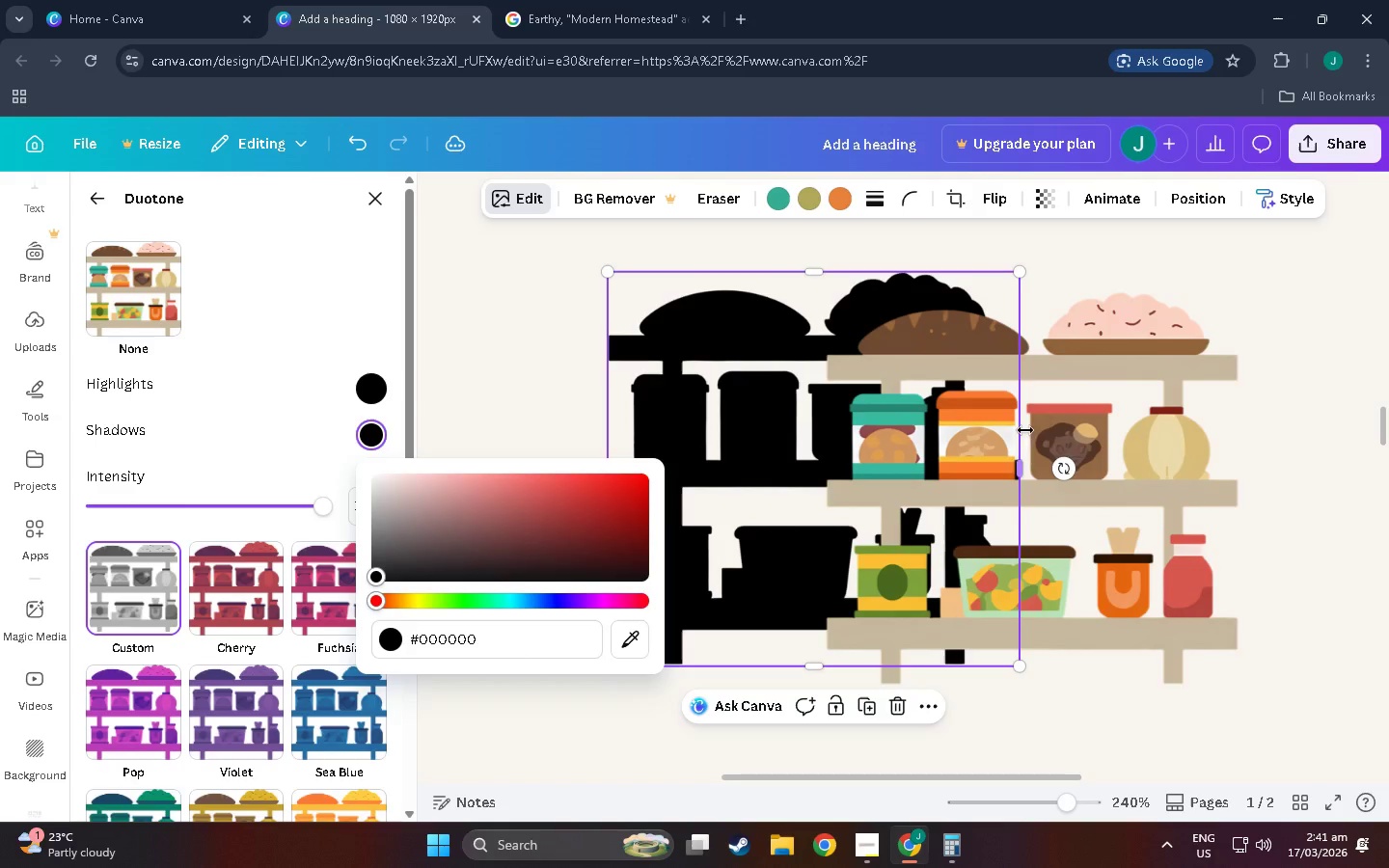 
left_click([1040, 430])
 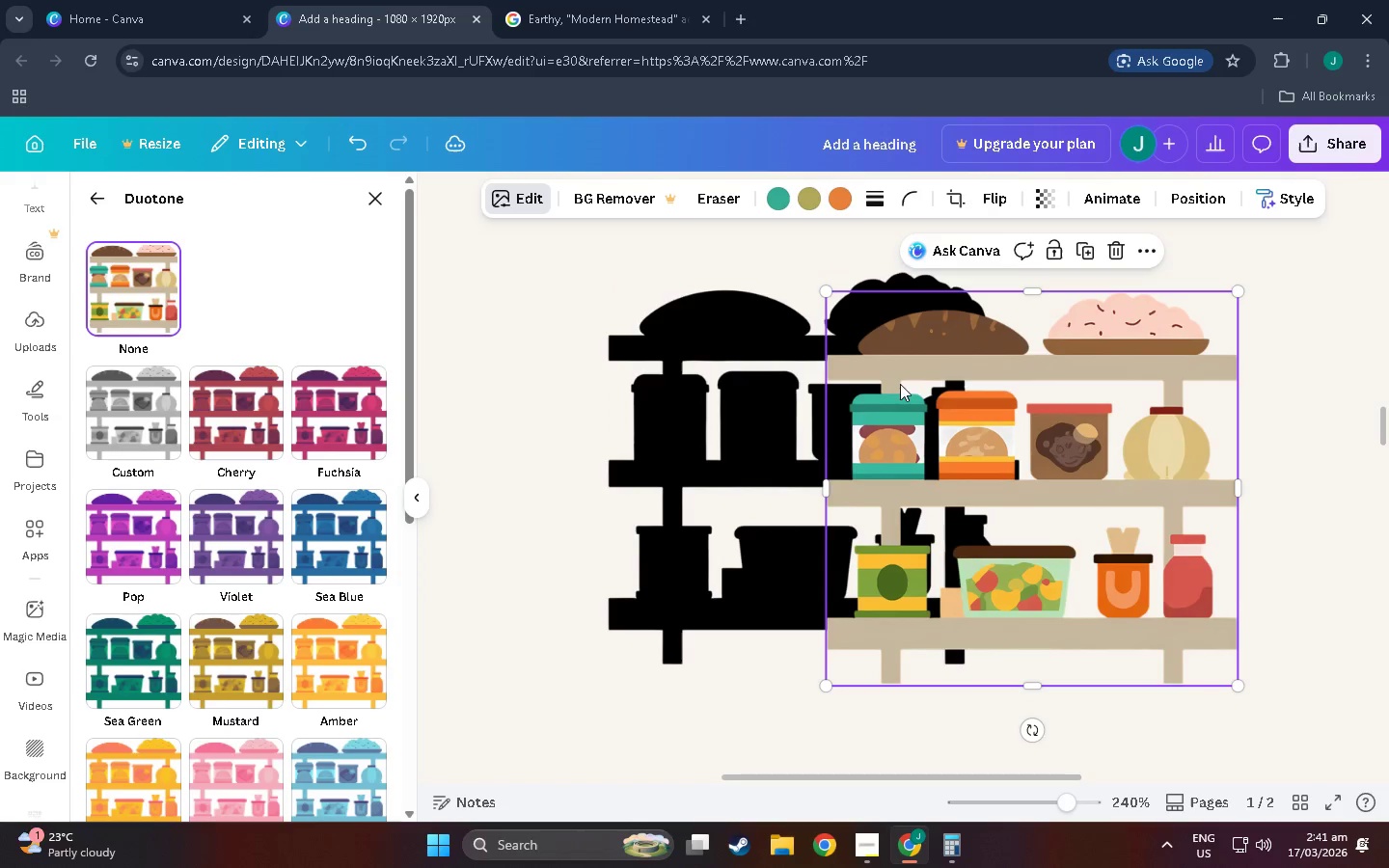 
left_click_drag(start_coordinate=[690, 387], to_coordinate=[663, 470])
 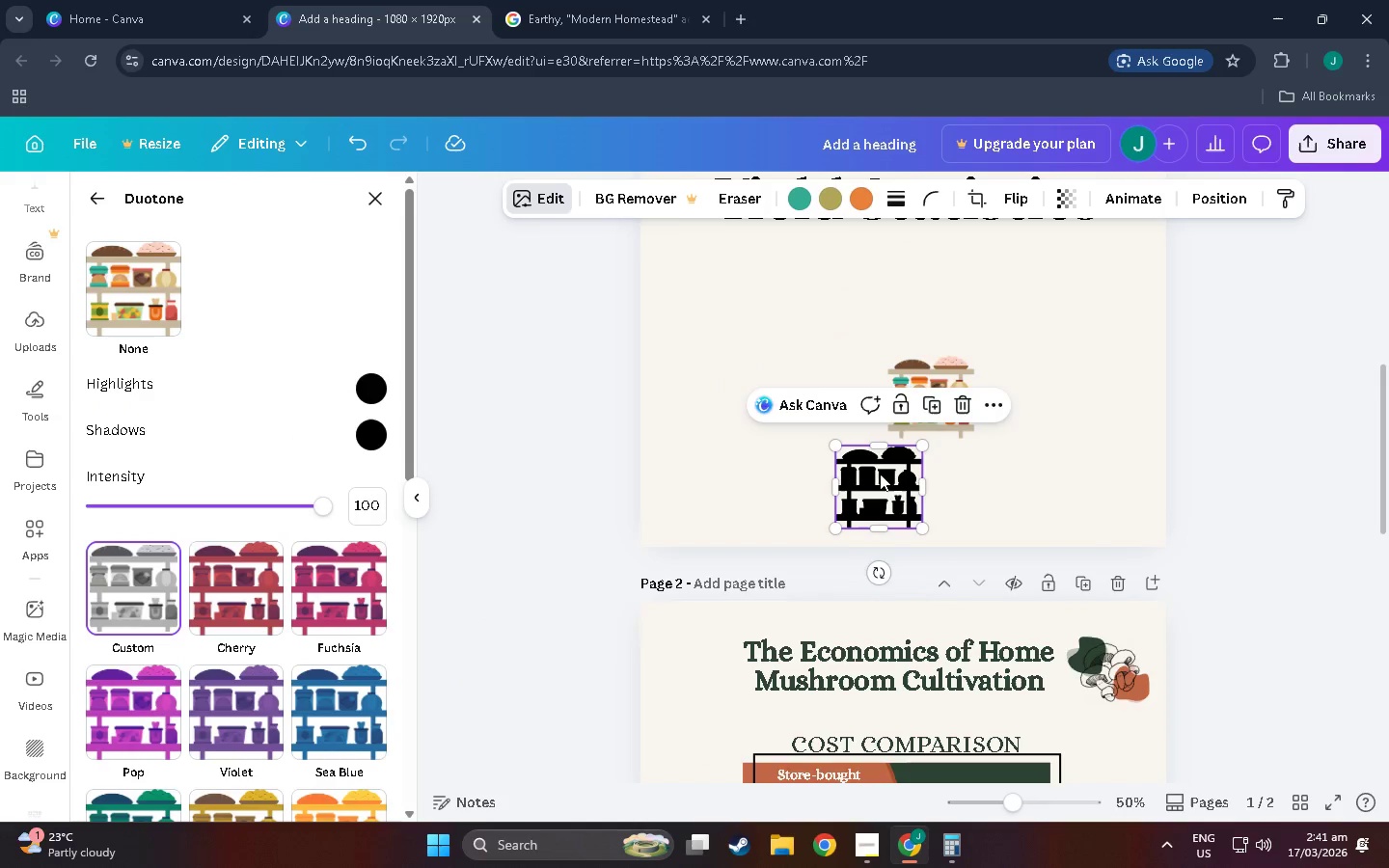 
hold_key(key=ControlLeft, duration=1.19)
 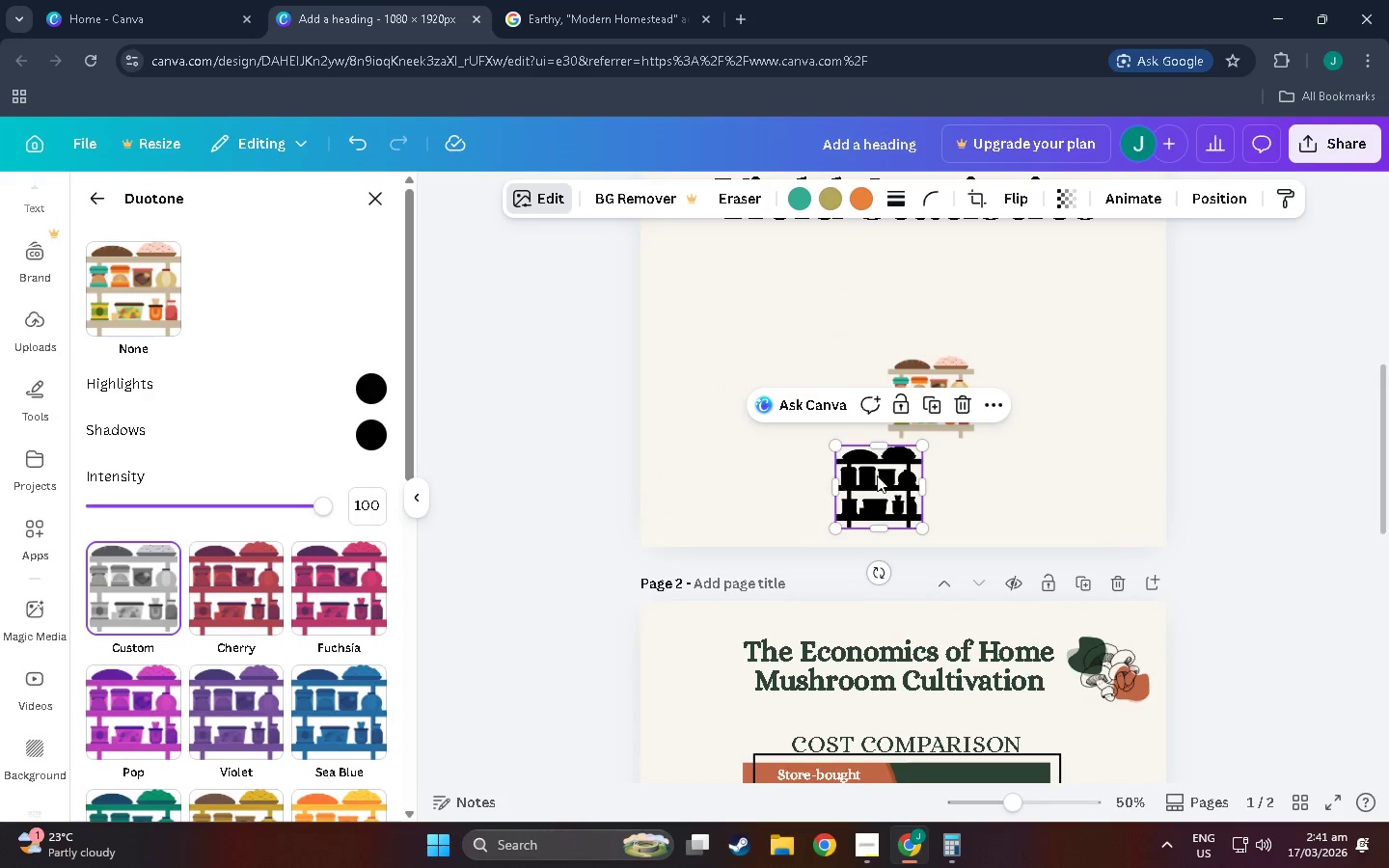 
scroll: coordinate [663, 467], scroll_direction: down, amount: 20.0
 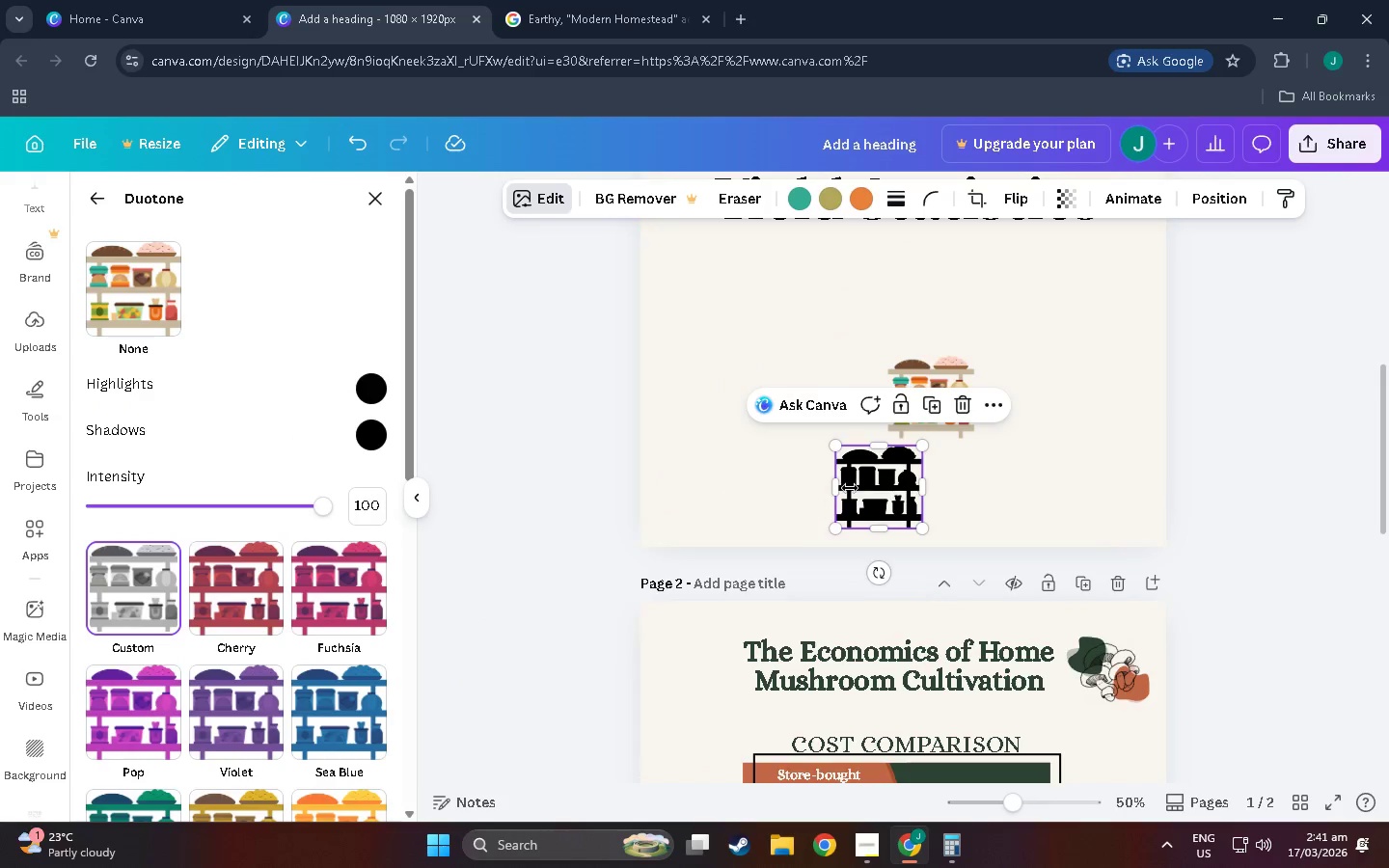 
left_click_drag(start_coordinate=[880, 474], to_coordinate=[858, 492])
 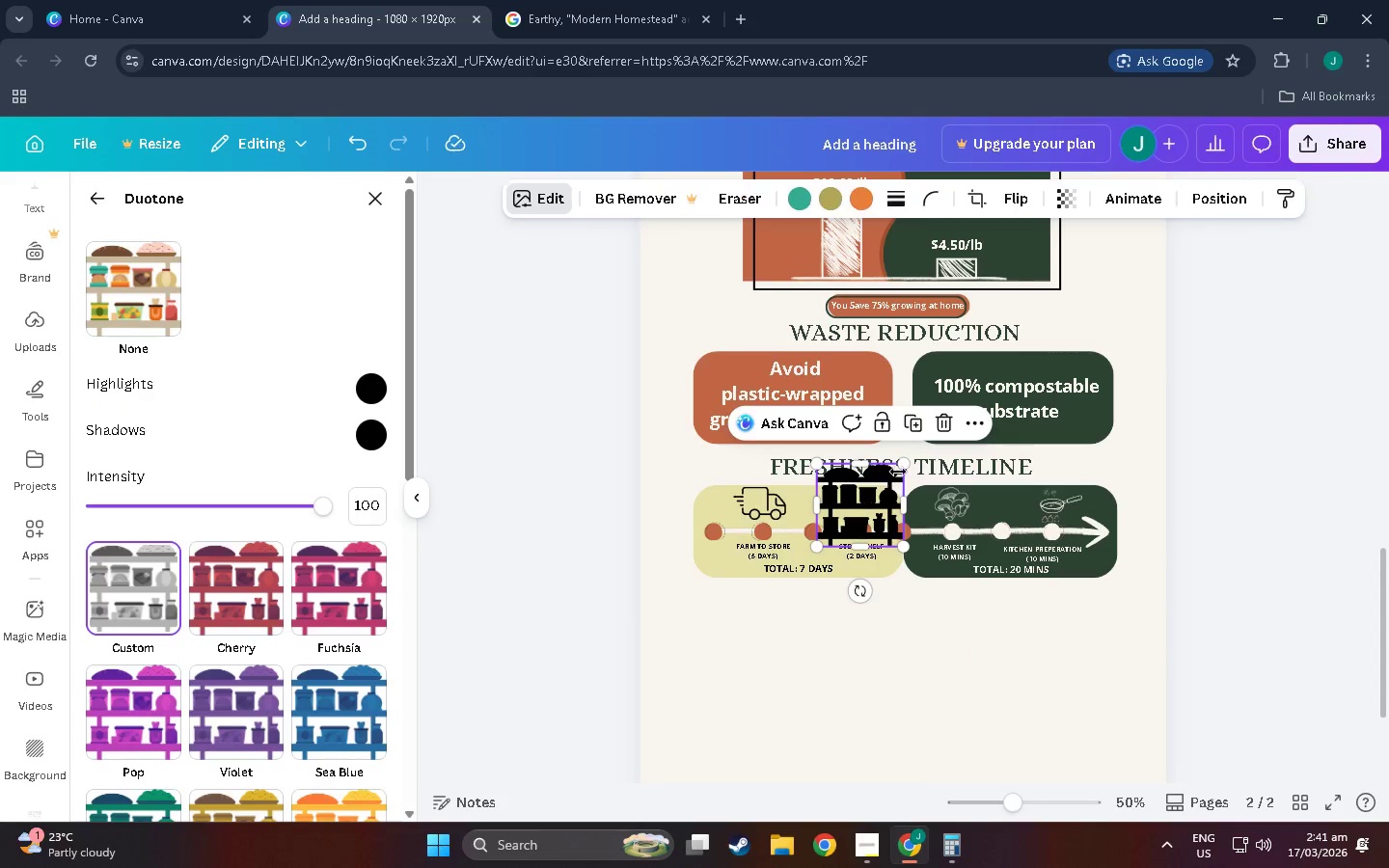 
scroll: coordinate [856, 637], scroll_direction: down, amount: 11.0
 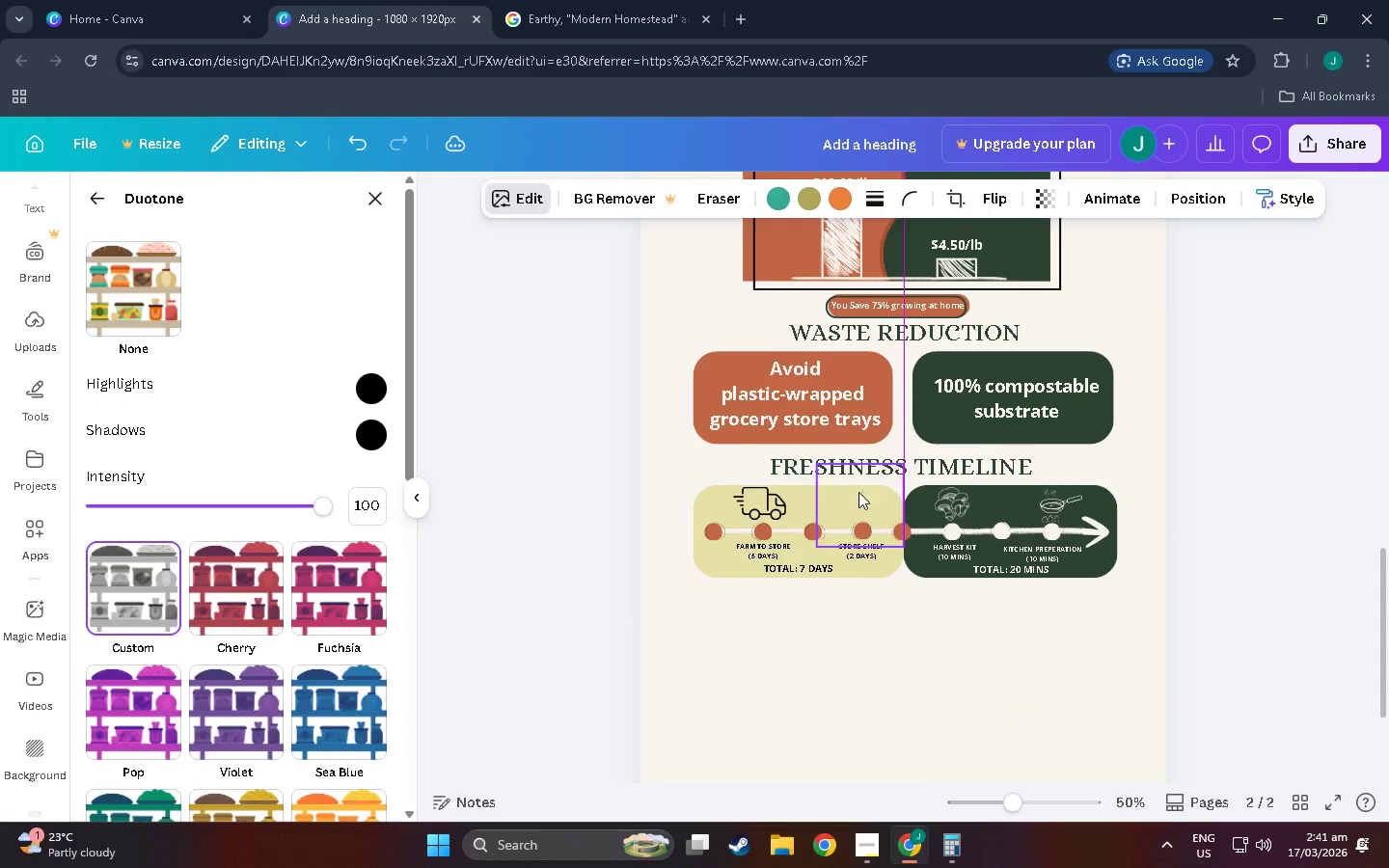 
hold_key(key=ControlLeft, duration=1.53)
hold_key(key=ControlLeft, duration=1.51)
scroll: coordinate [901, 475], scroll_direction: up, amount: 9.0
 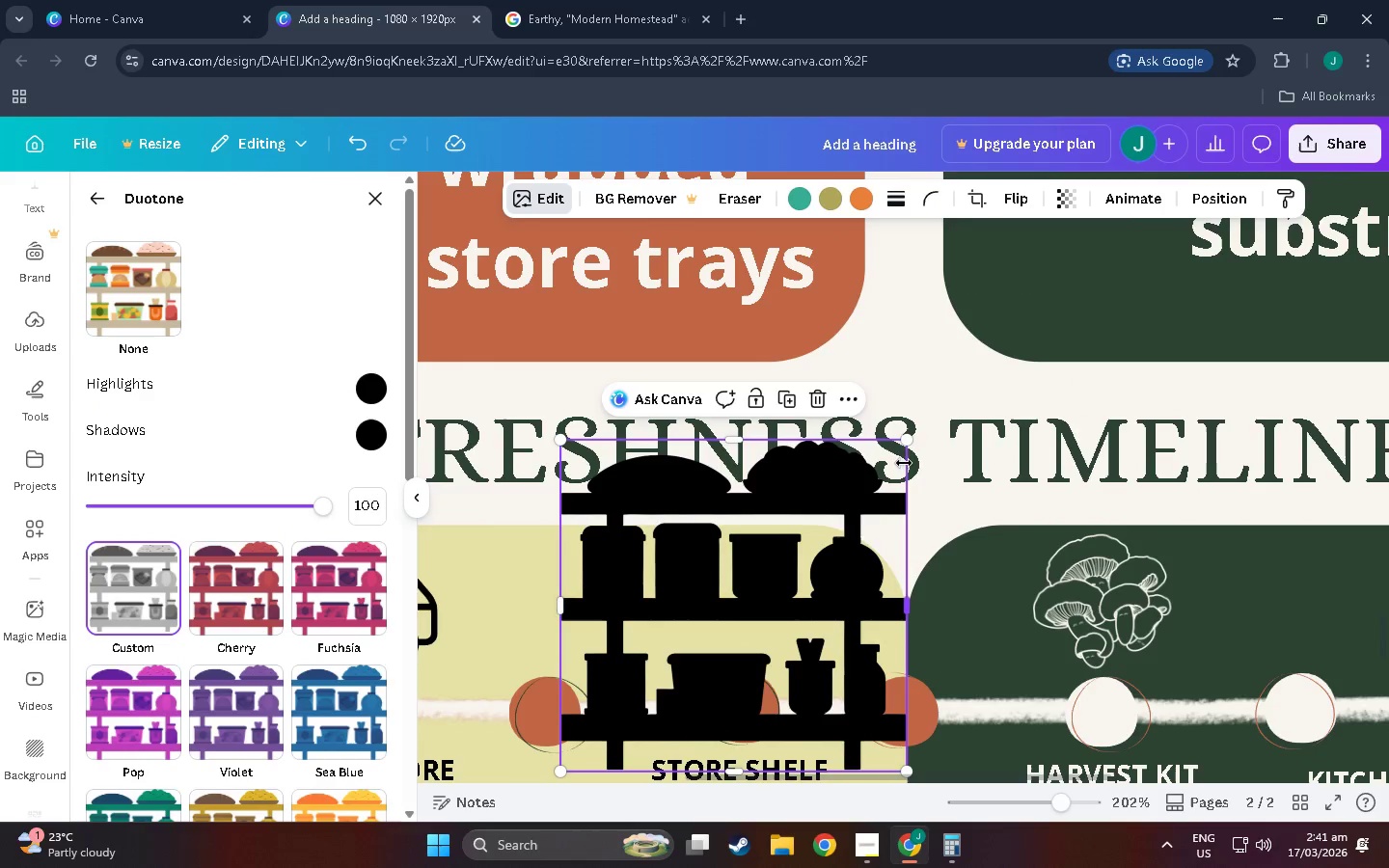 
hold_key(key=ControlLeft, duration=1.17)
left_click_drag(start_coordinate=[911, 442], to_coordinate=[701, 629])
 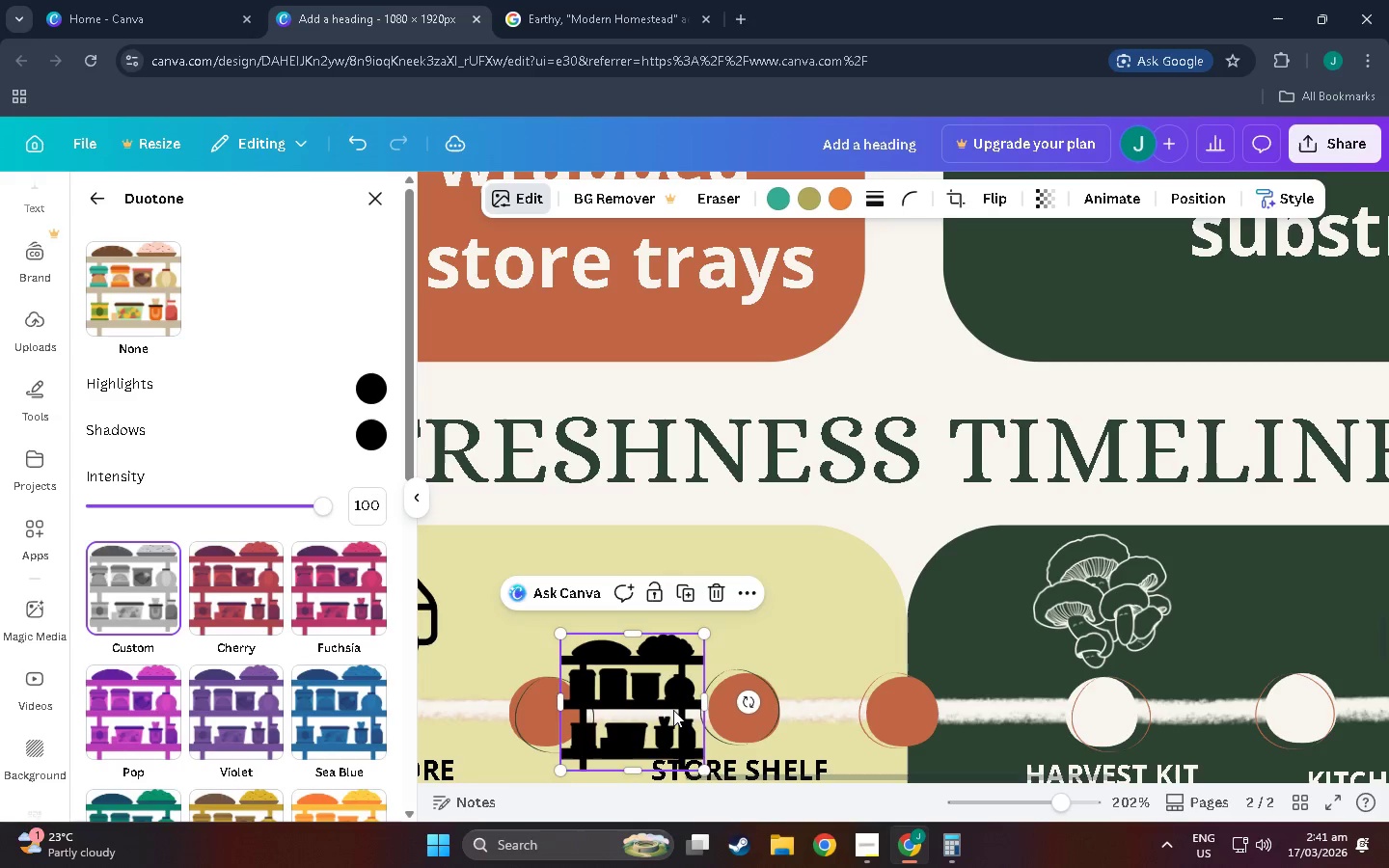 
left_click_drag(start_coordinate=[671, 710], to_coordinate=[767, 608])
 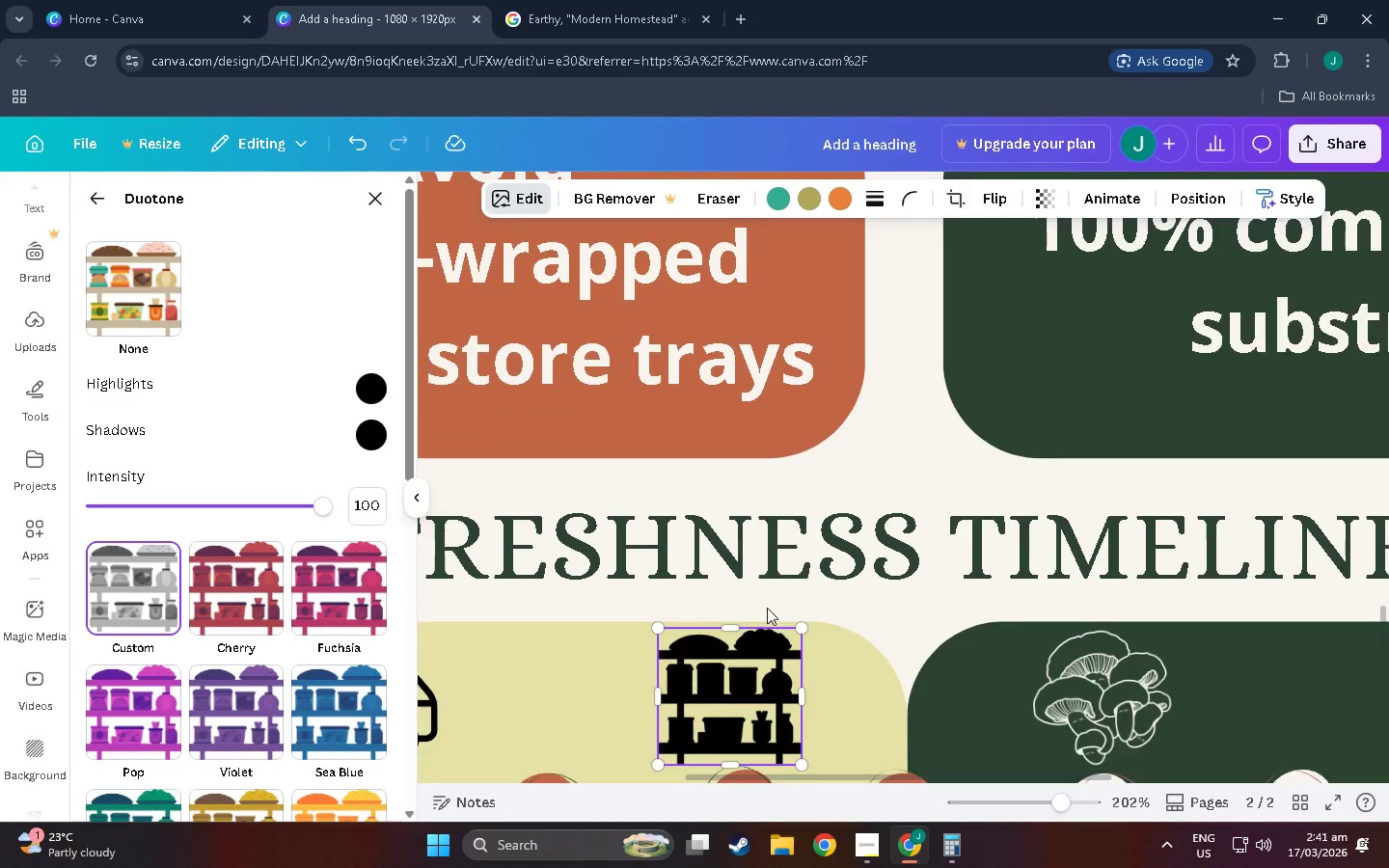 
left_click([1018, 369])
 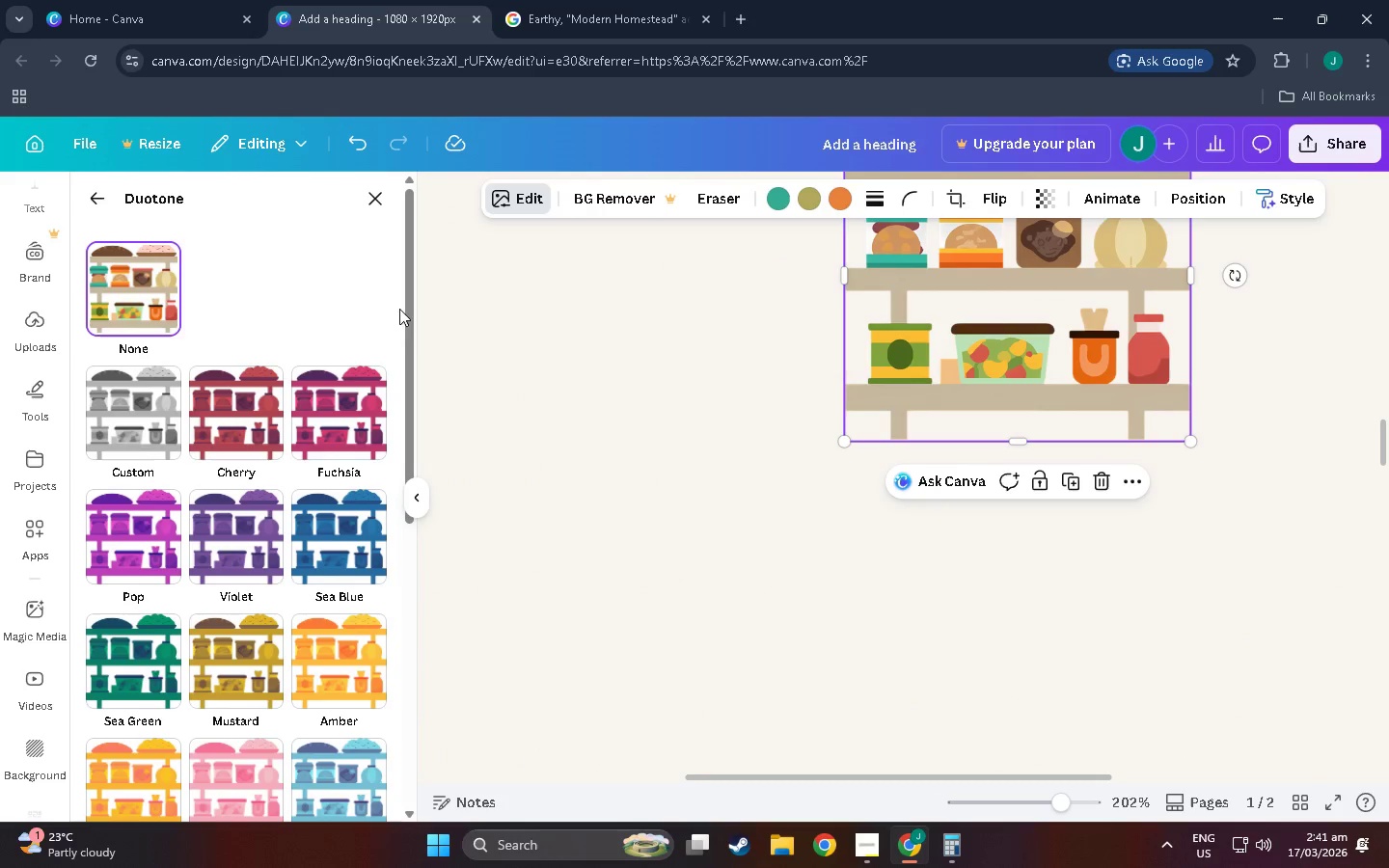 
scroll: coordinate [826, 556], scroll_direction: up, amount: 68.0
 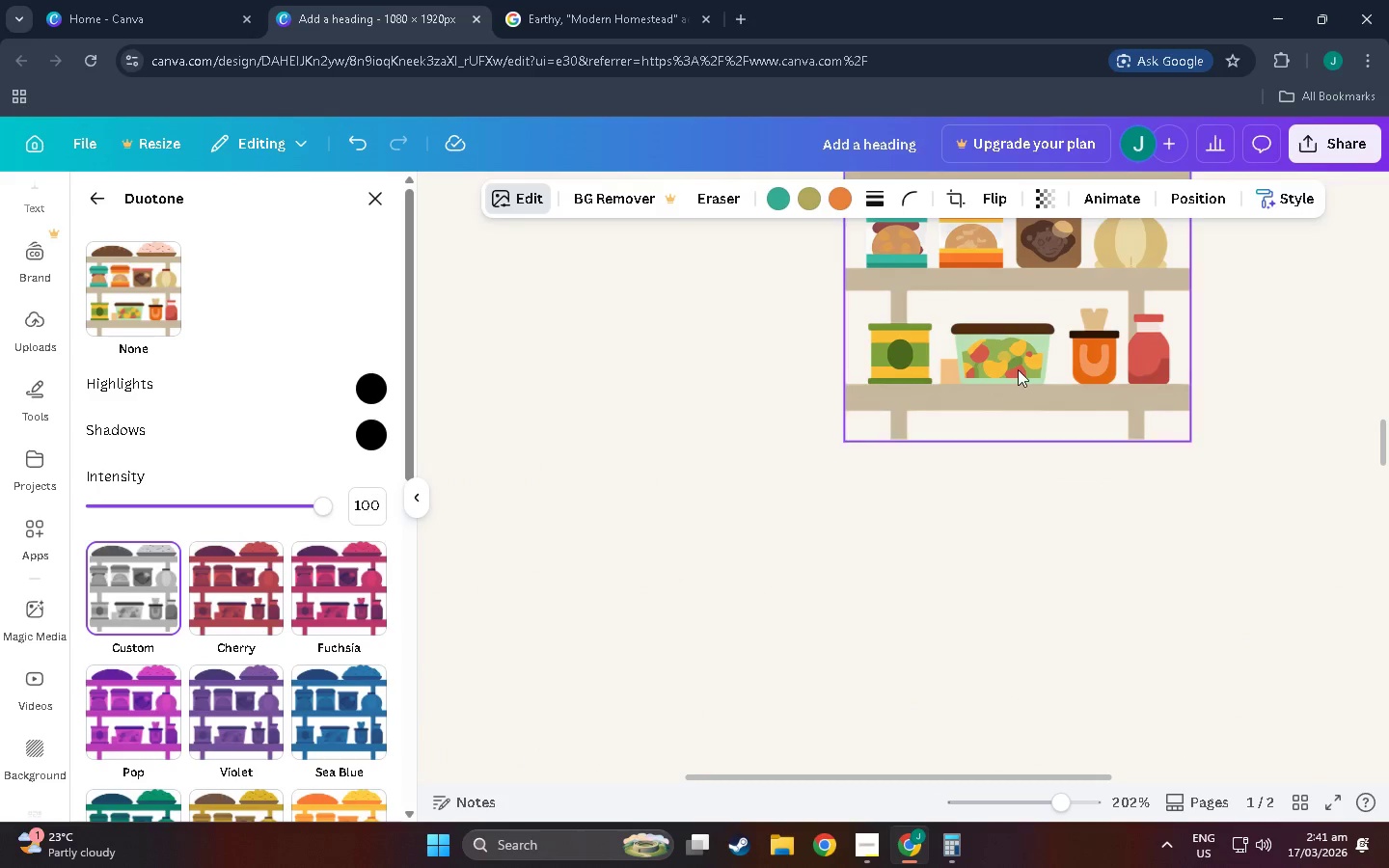 
left_click([96, 424])
 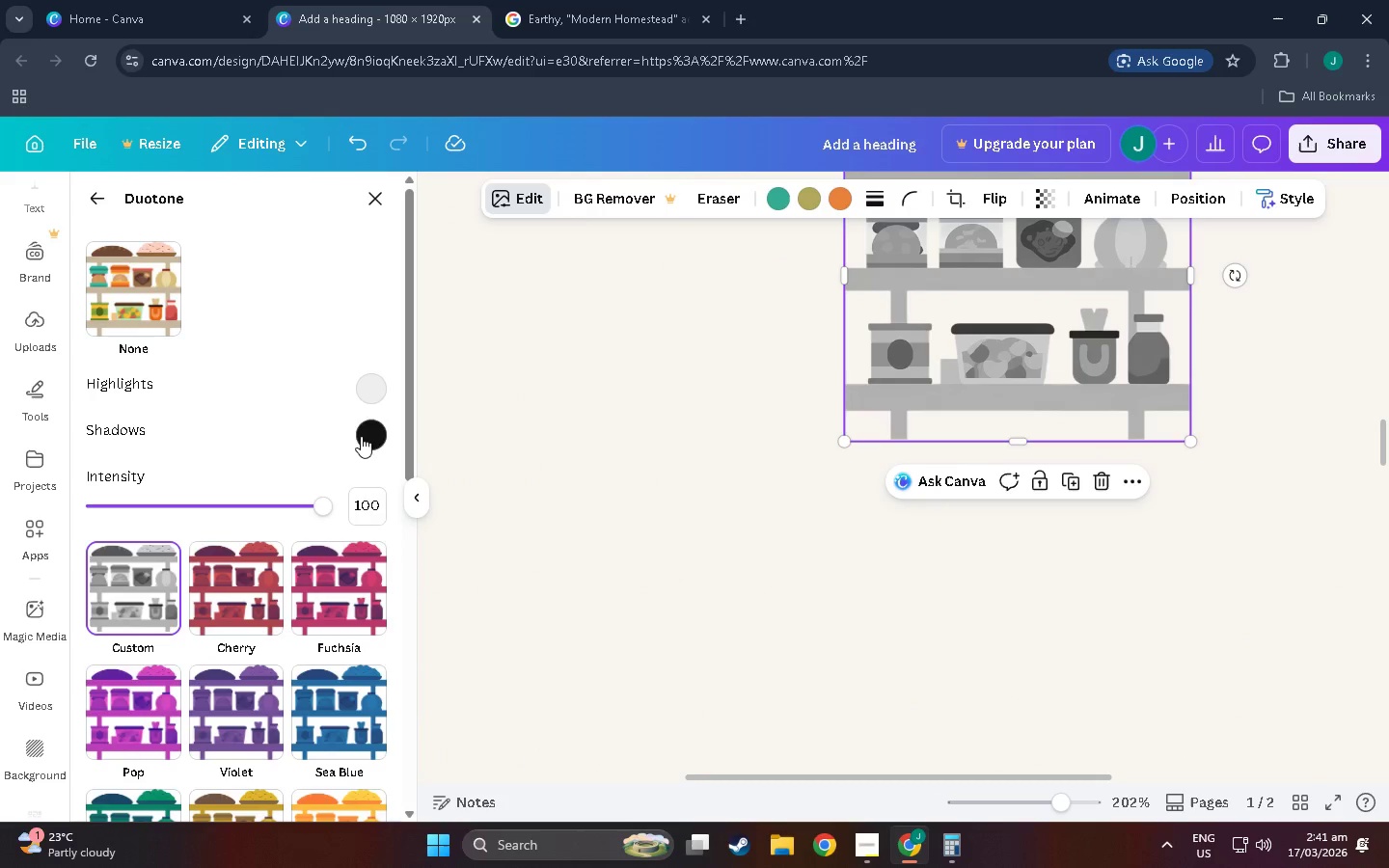 
left_click([361, 436])
 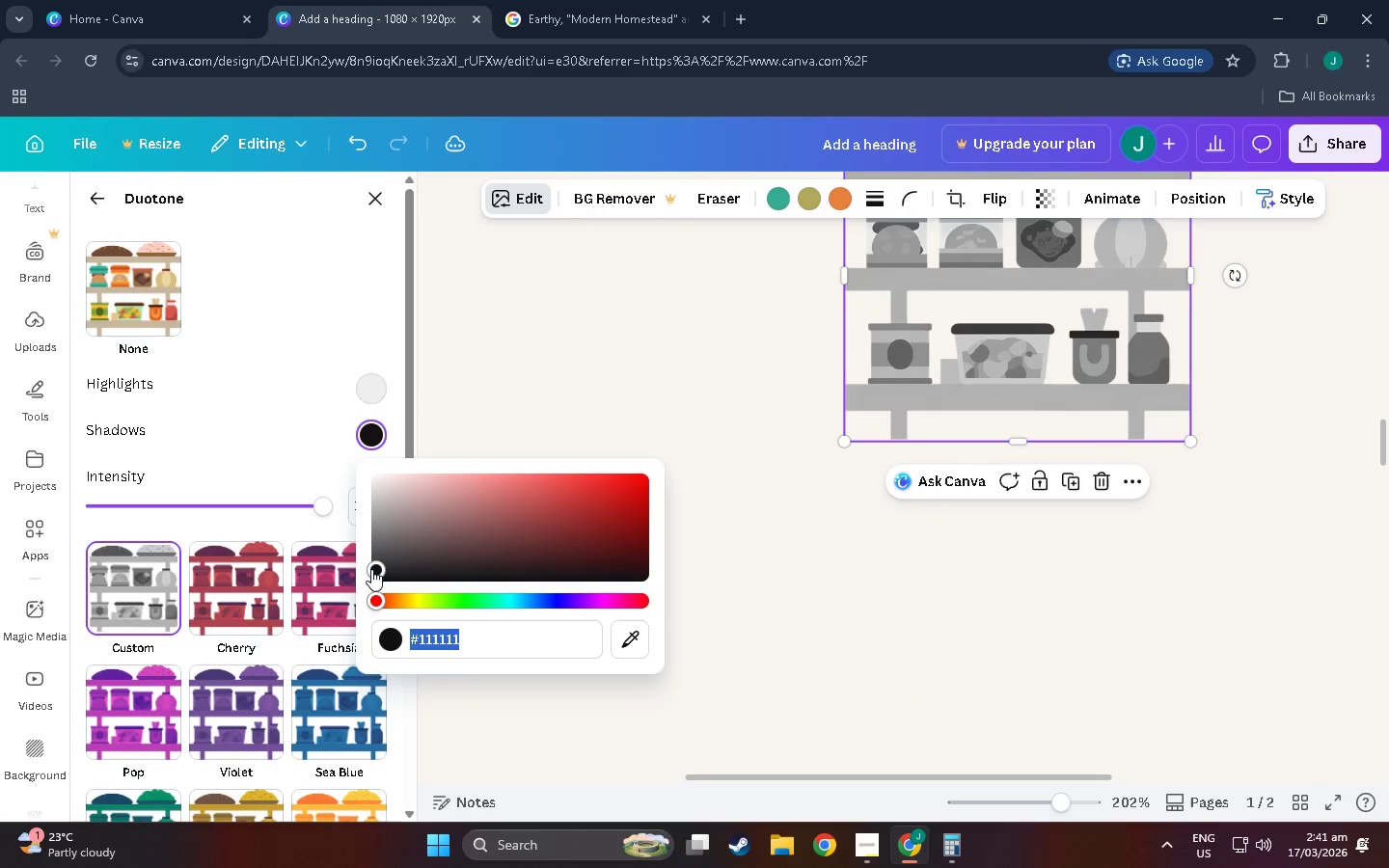 
left_click_drag(start_coordinate=[374, 569], to_coordinate=[354, 440])
 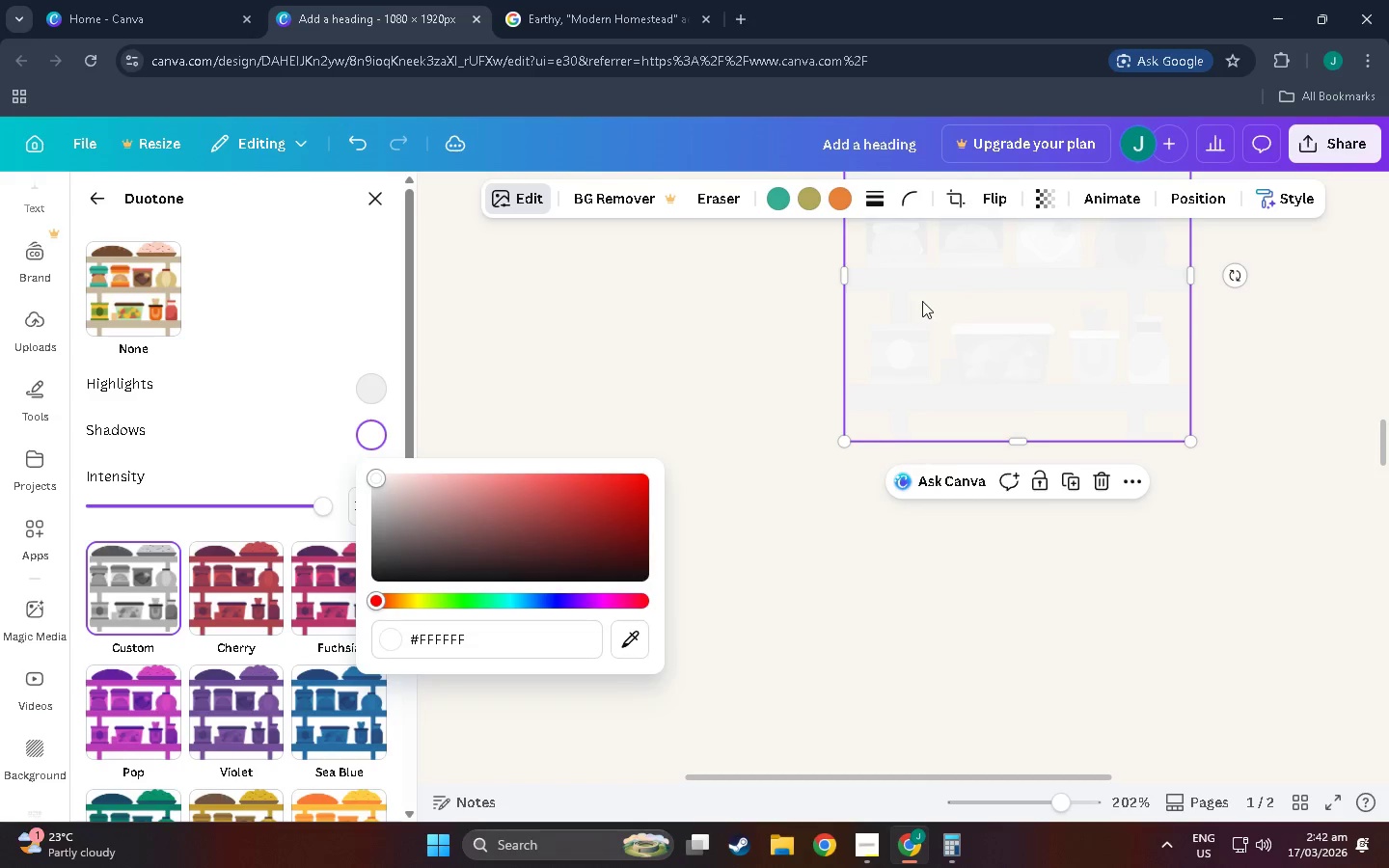 
left_click_drag(start_coordinate=[922, 301], to_coordinate=[799, 495])
 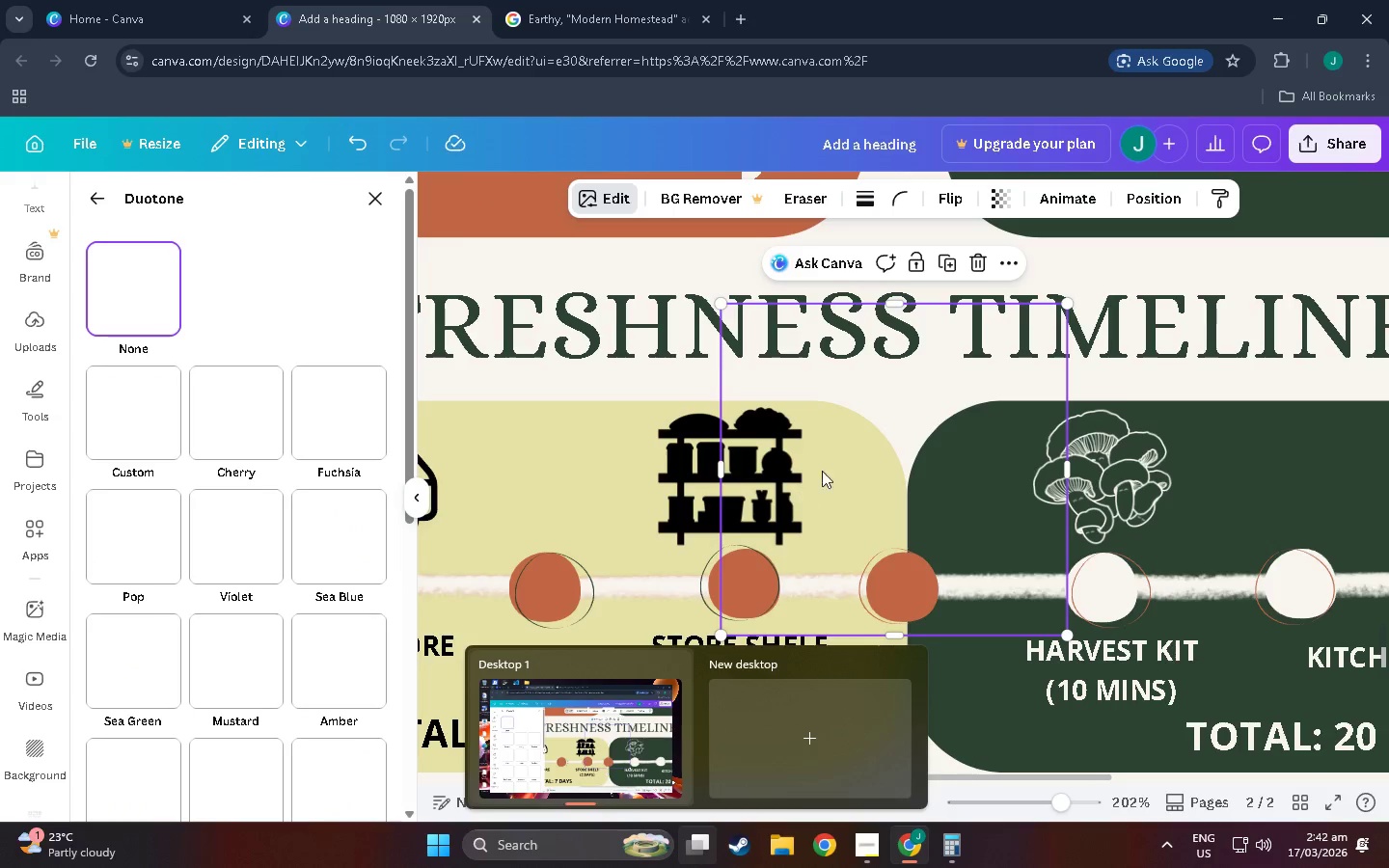 
scroll: coordinate [721, 553], scroll_direction: down, amount: 75.0
 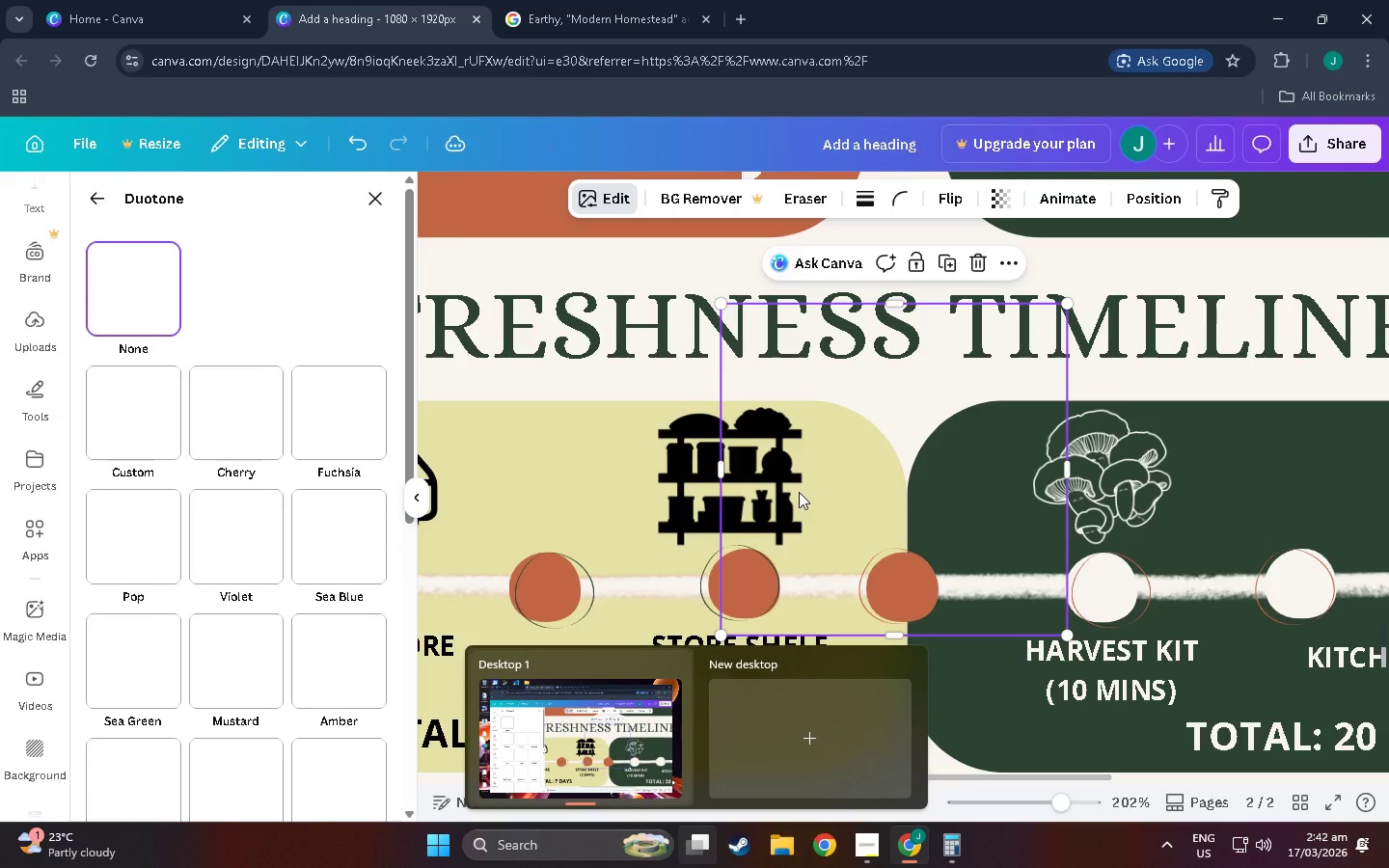 
left_click_drag(start_coordinate=[907, 439], to_coordinate=[762, 460])
 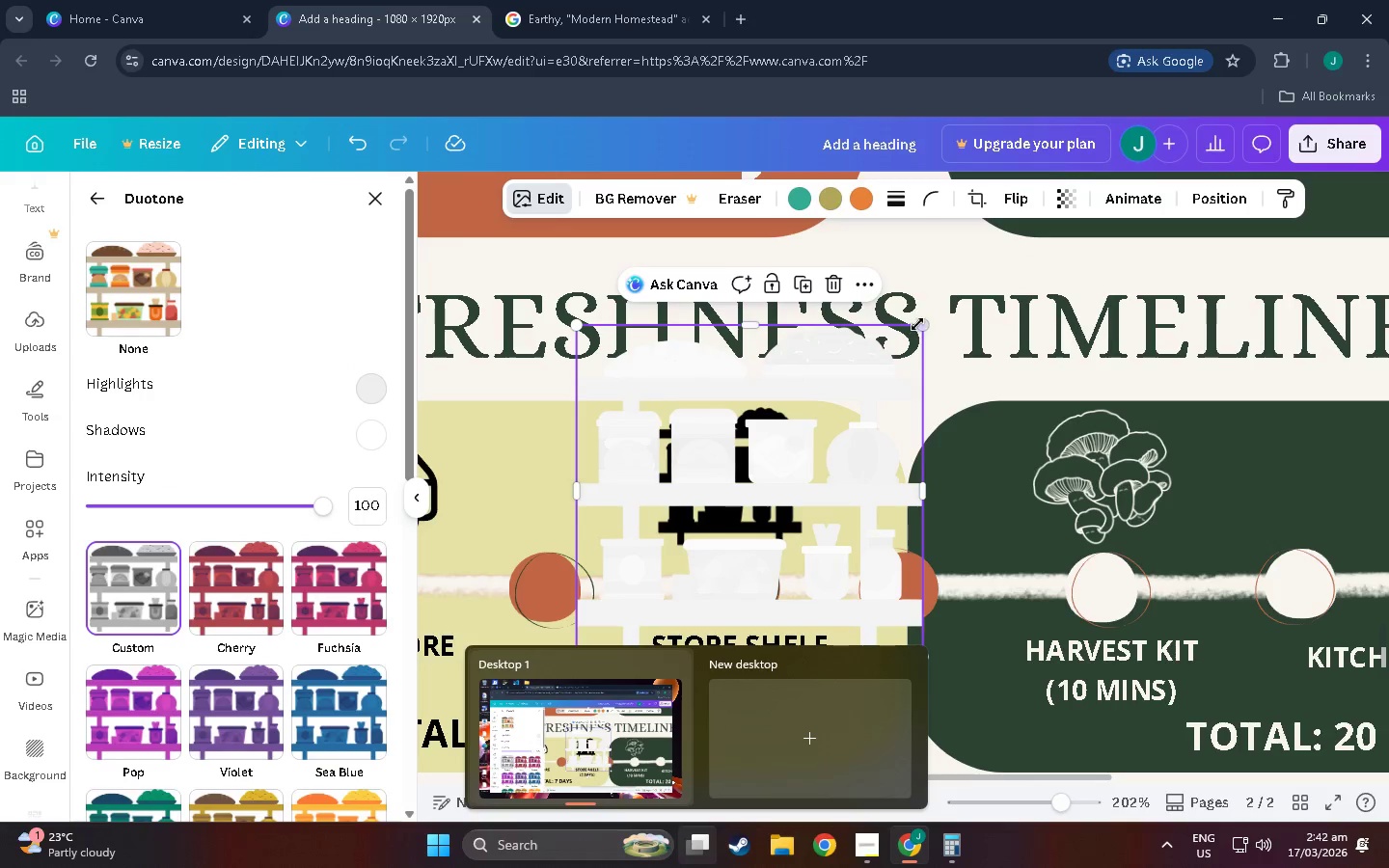 
left_click_drag(start_coordinate=[921, 323], to_coordinate=[742, 460])
 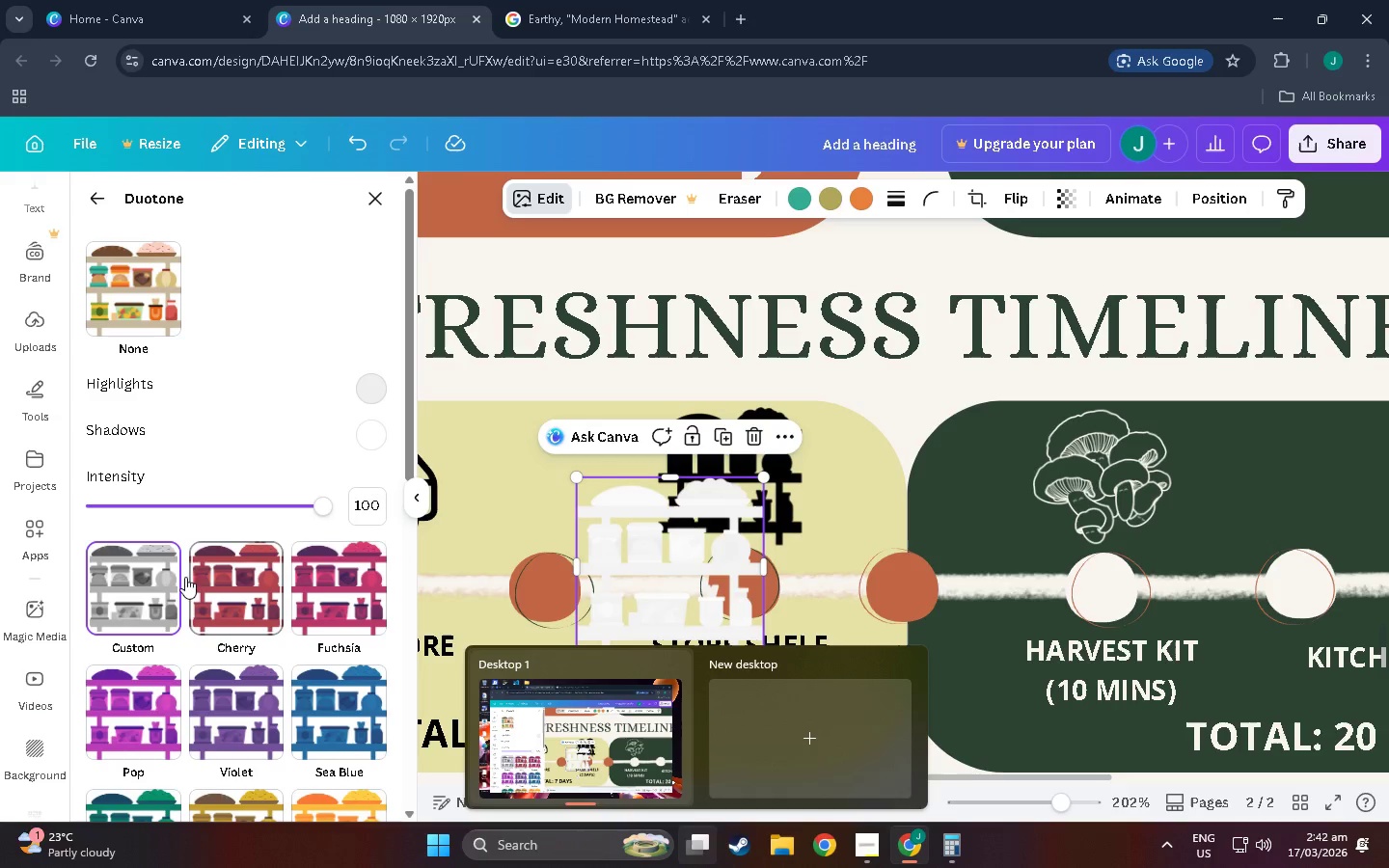 
left_click([122, 607])
 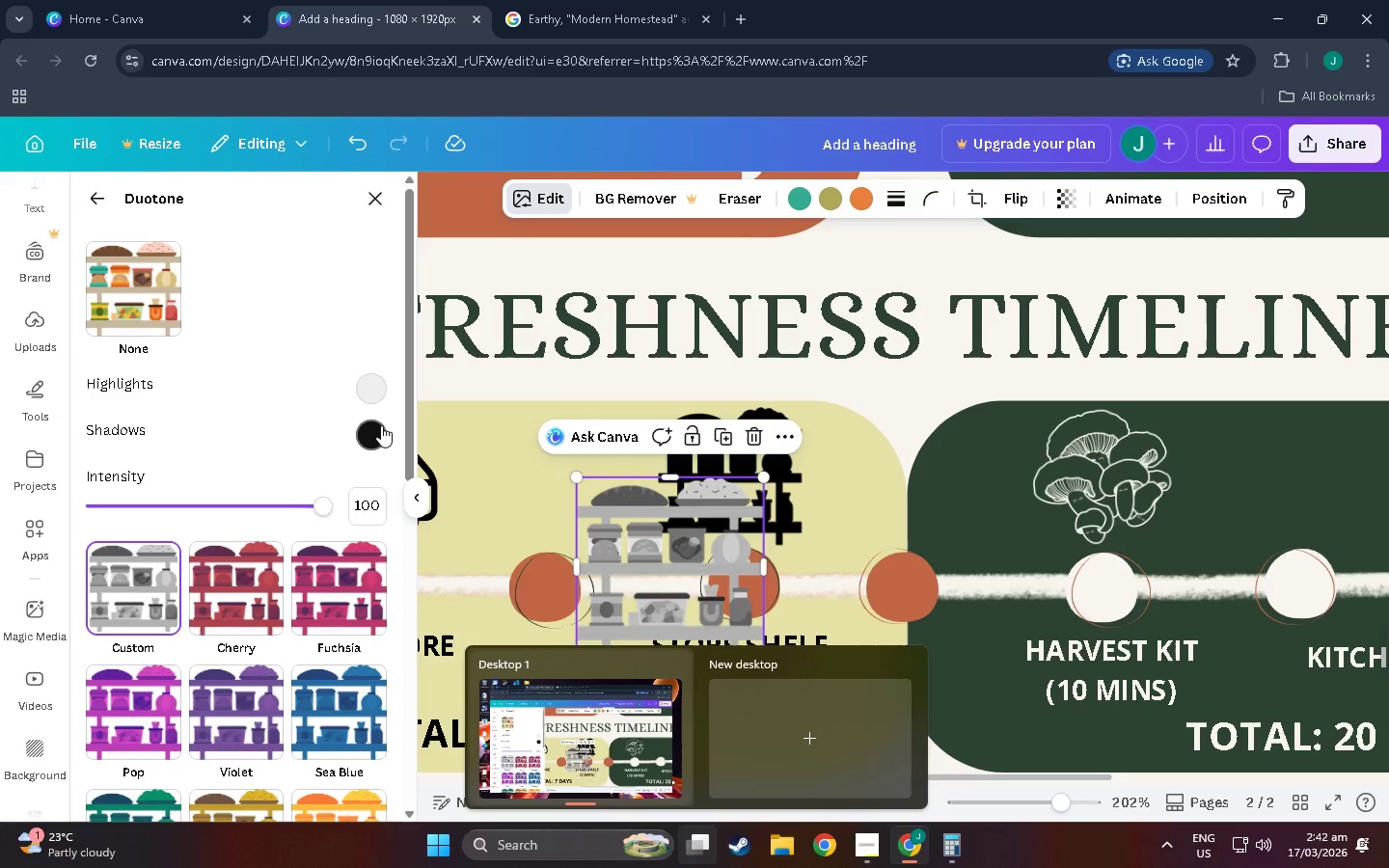 
left_click([374, 433])
 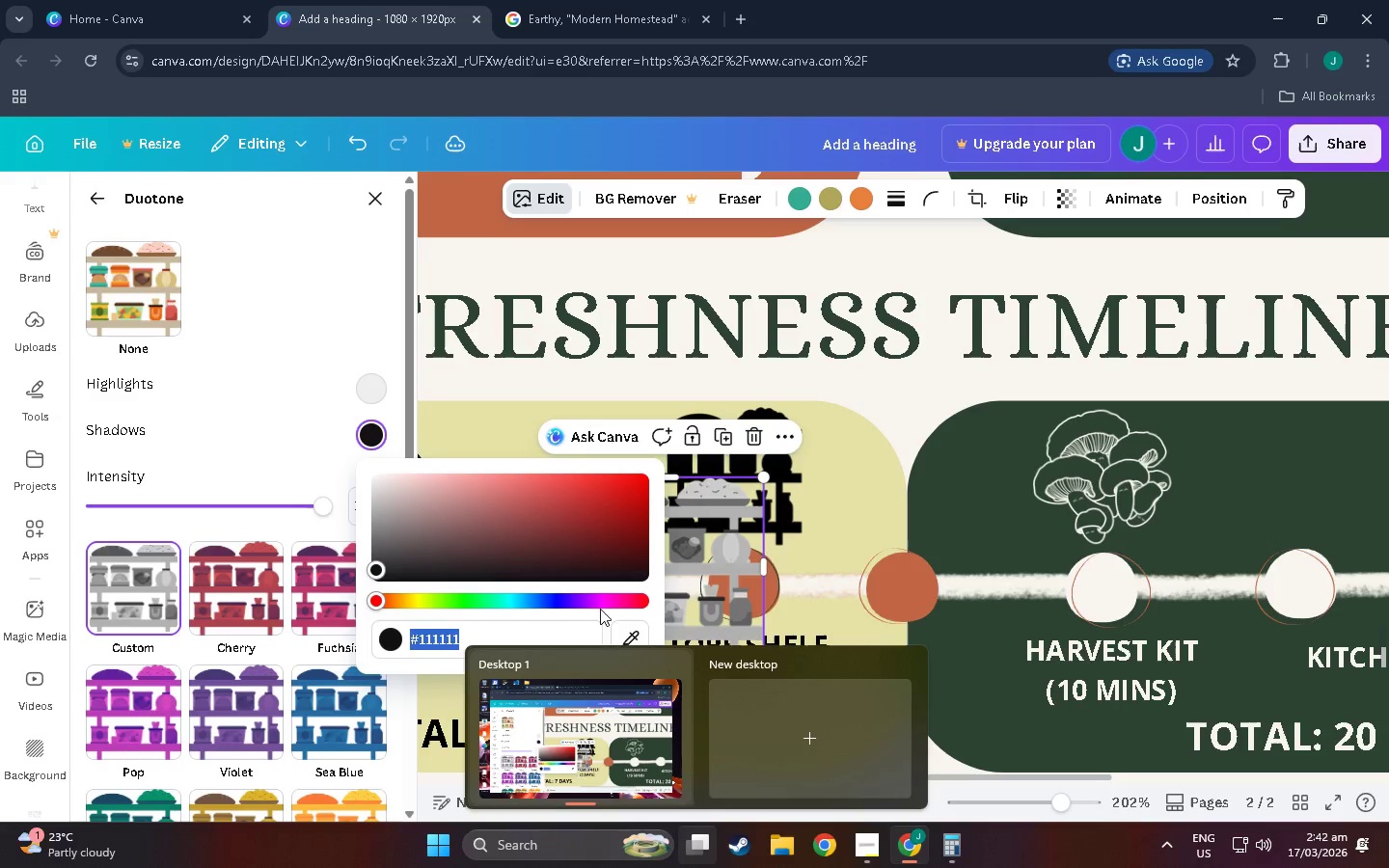 
left_click([629, 635])
 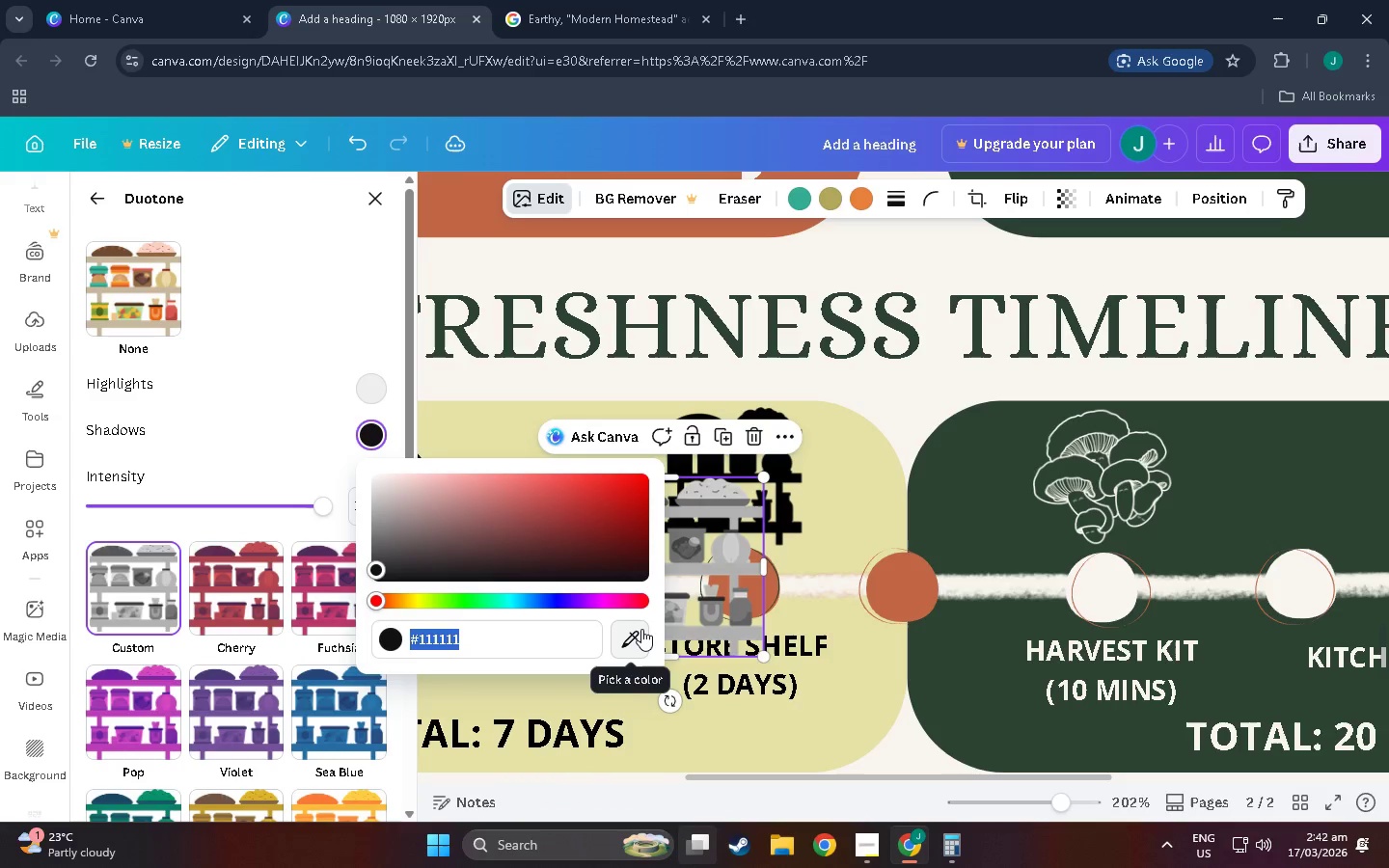 
left_click([641, 630])
 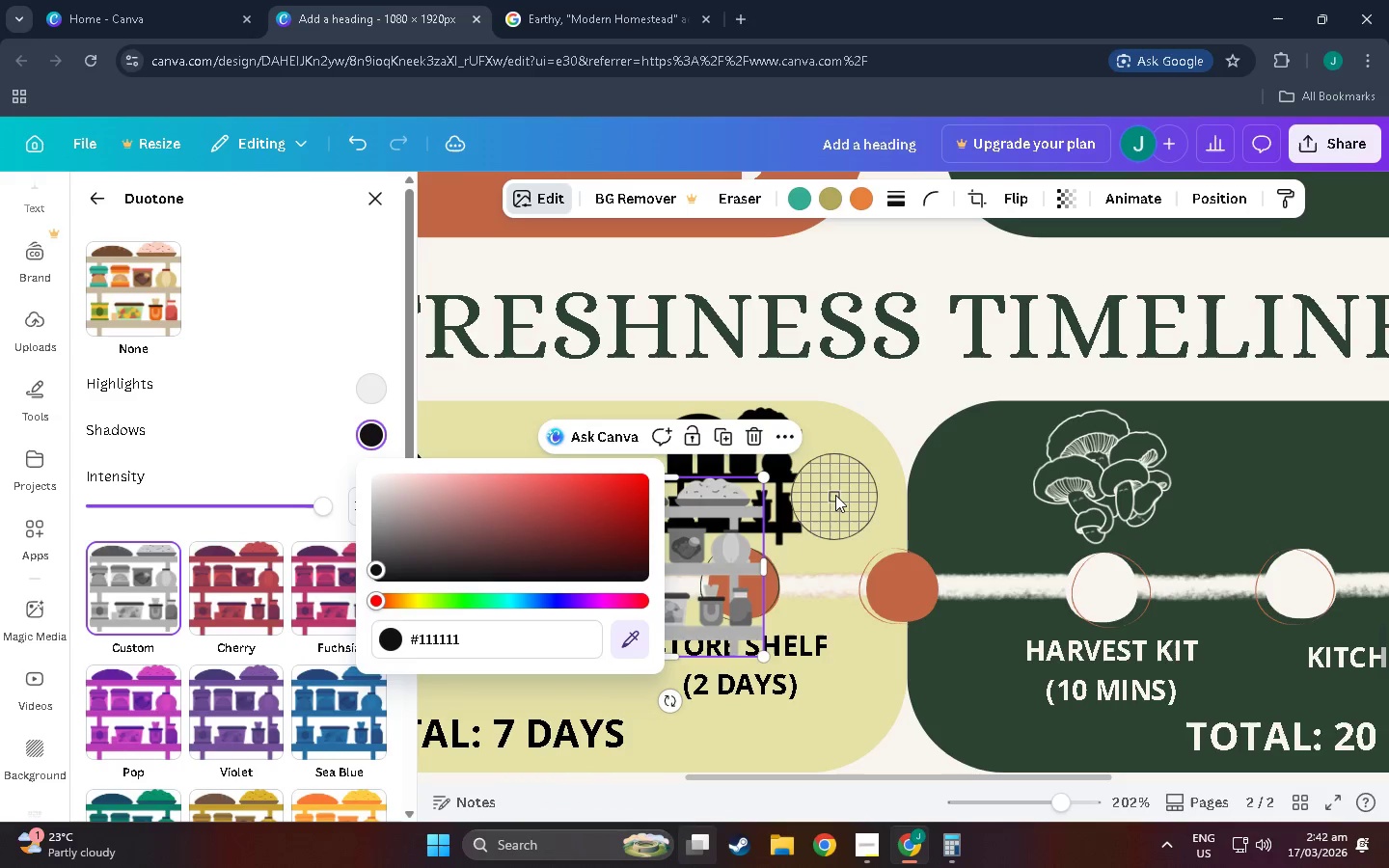 
left_click([838, 488])
 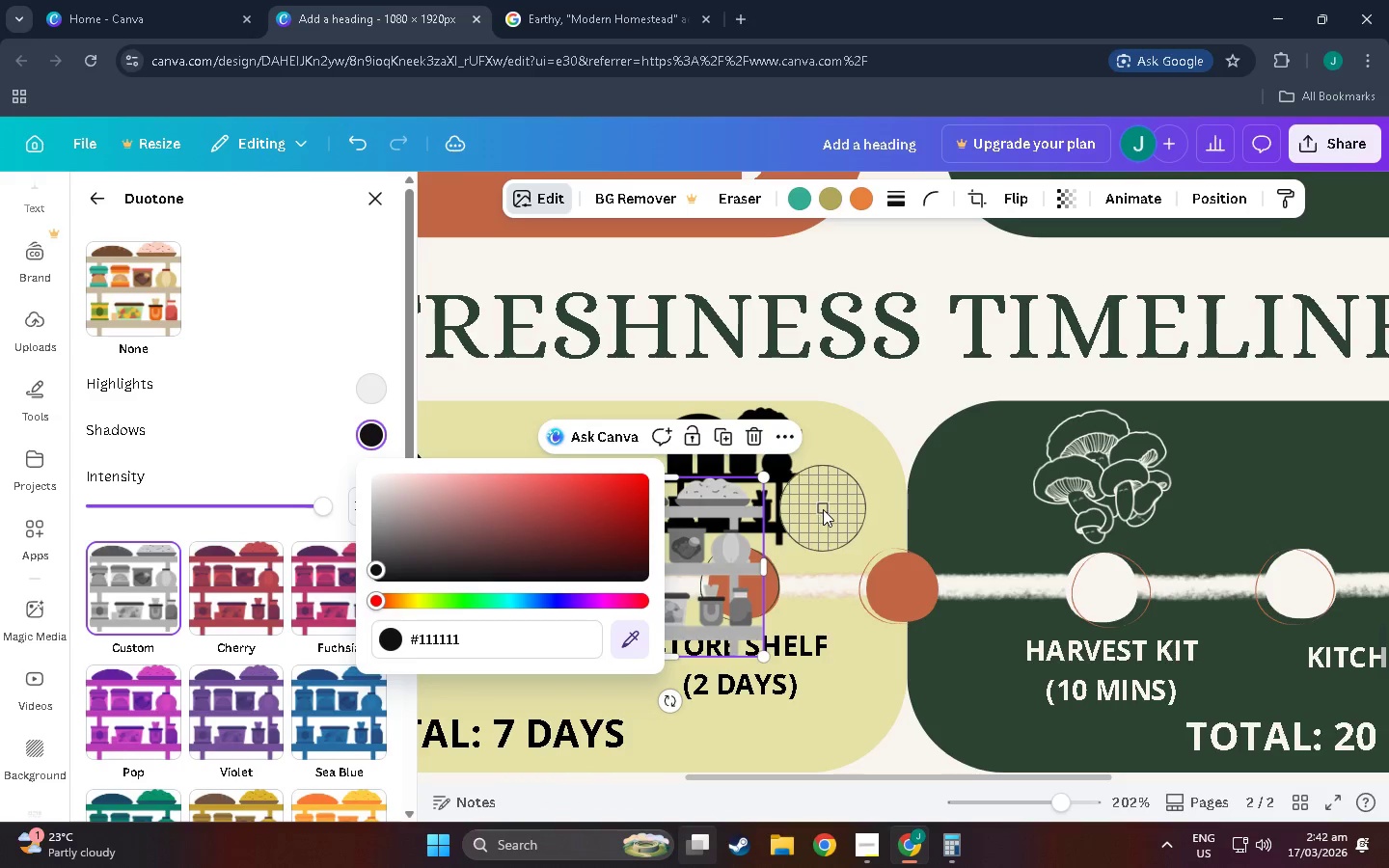 
left_click([832, 513])
 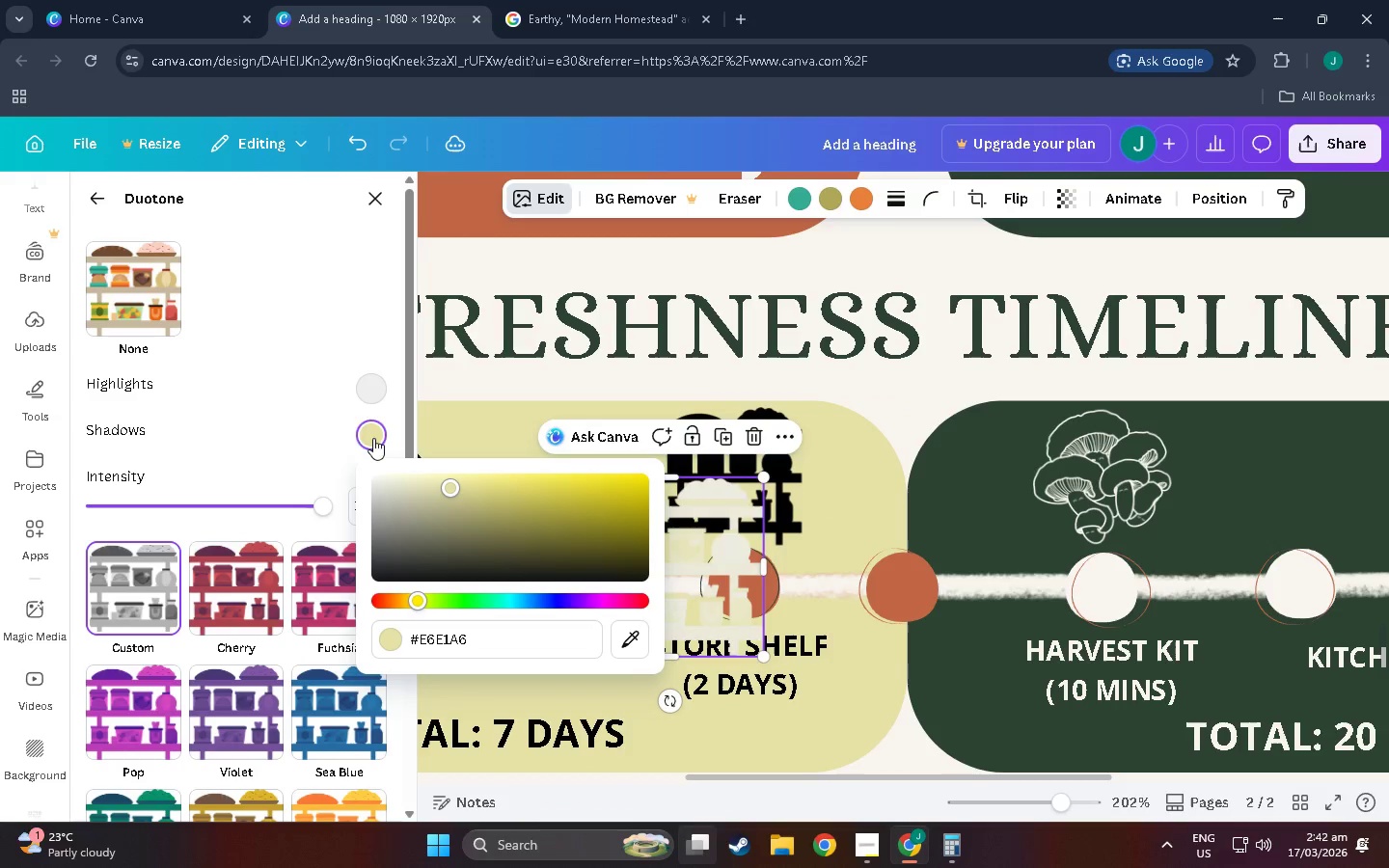 
left_click([360, 397])
 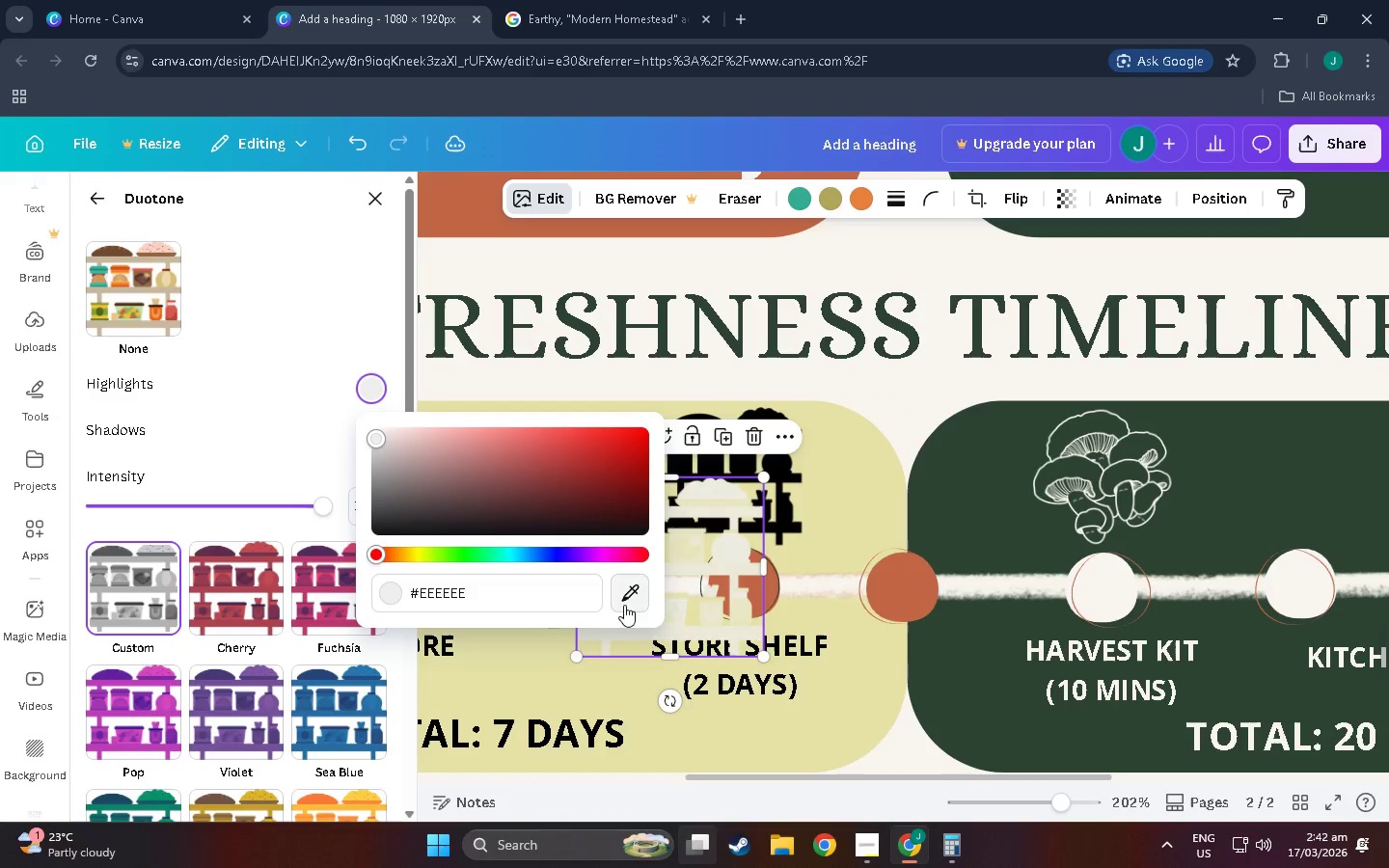 
left_click([633, 598])
 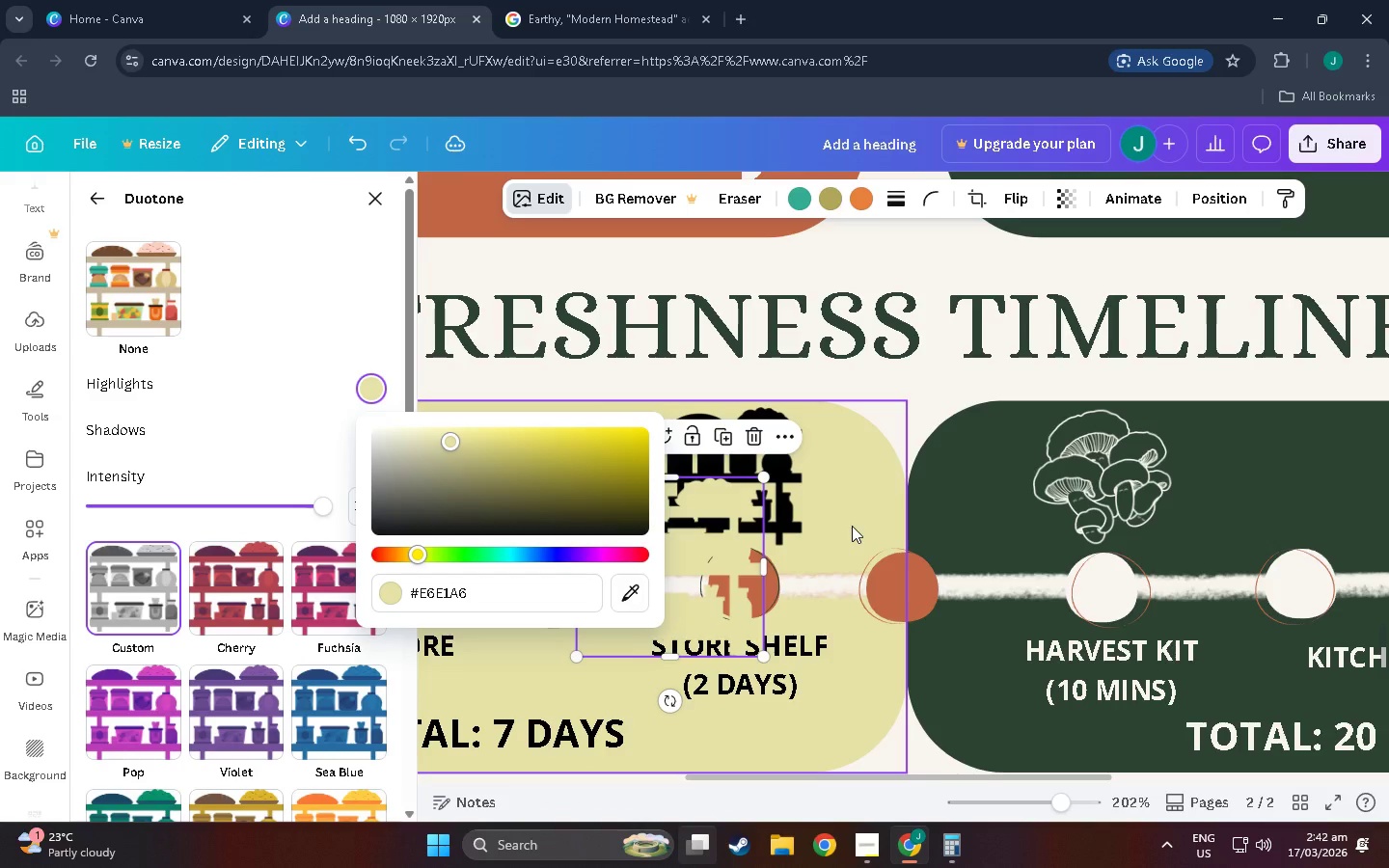 
left_click([724, 561])
 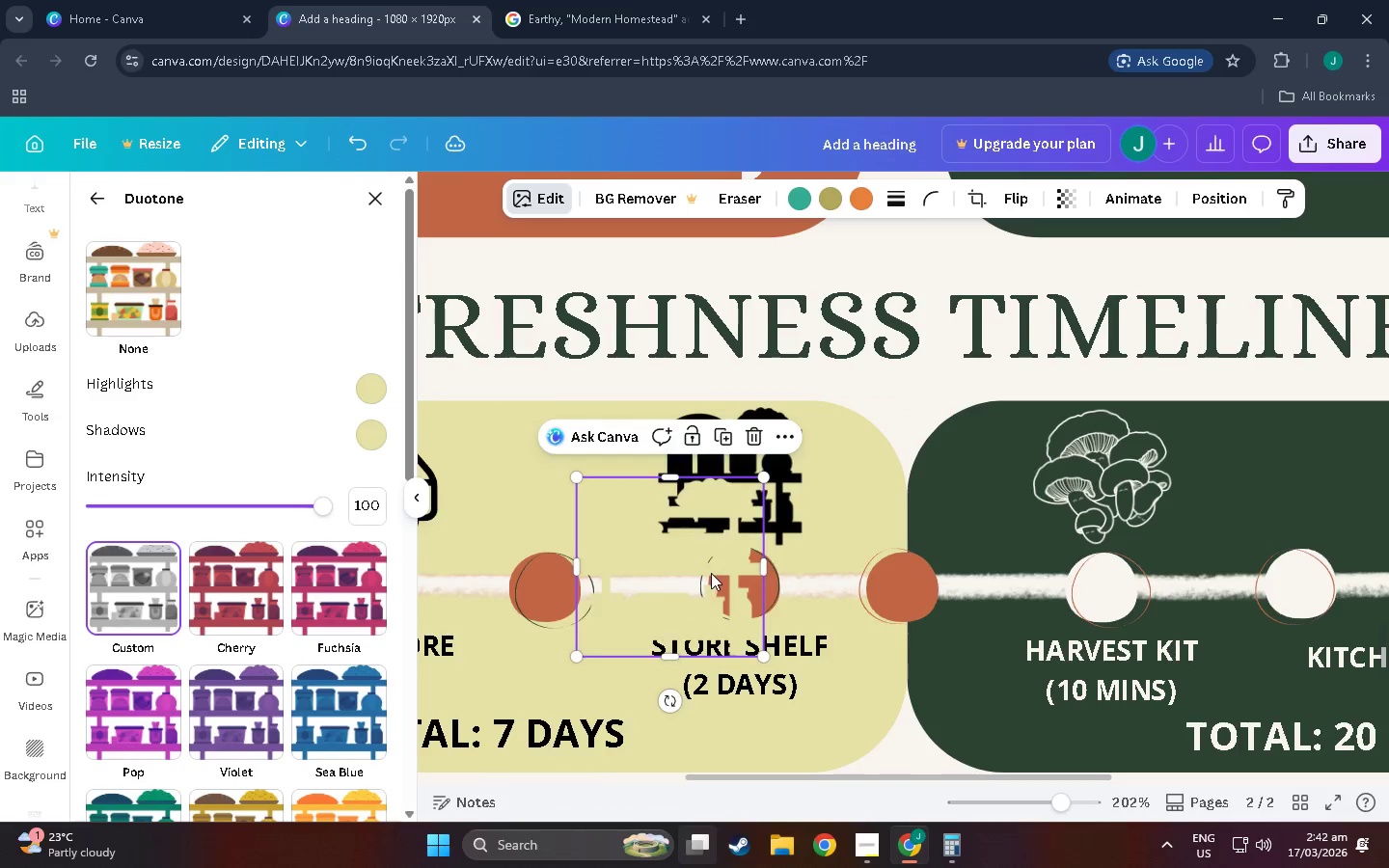 
left_click_drag(start_coordinate=[711, 573], to_coordinate=[765, 492])
 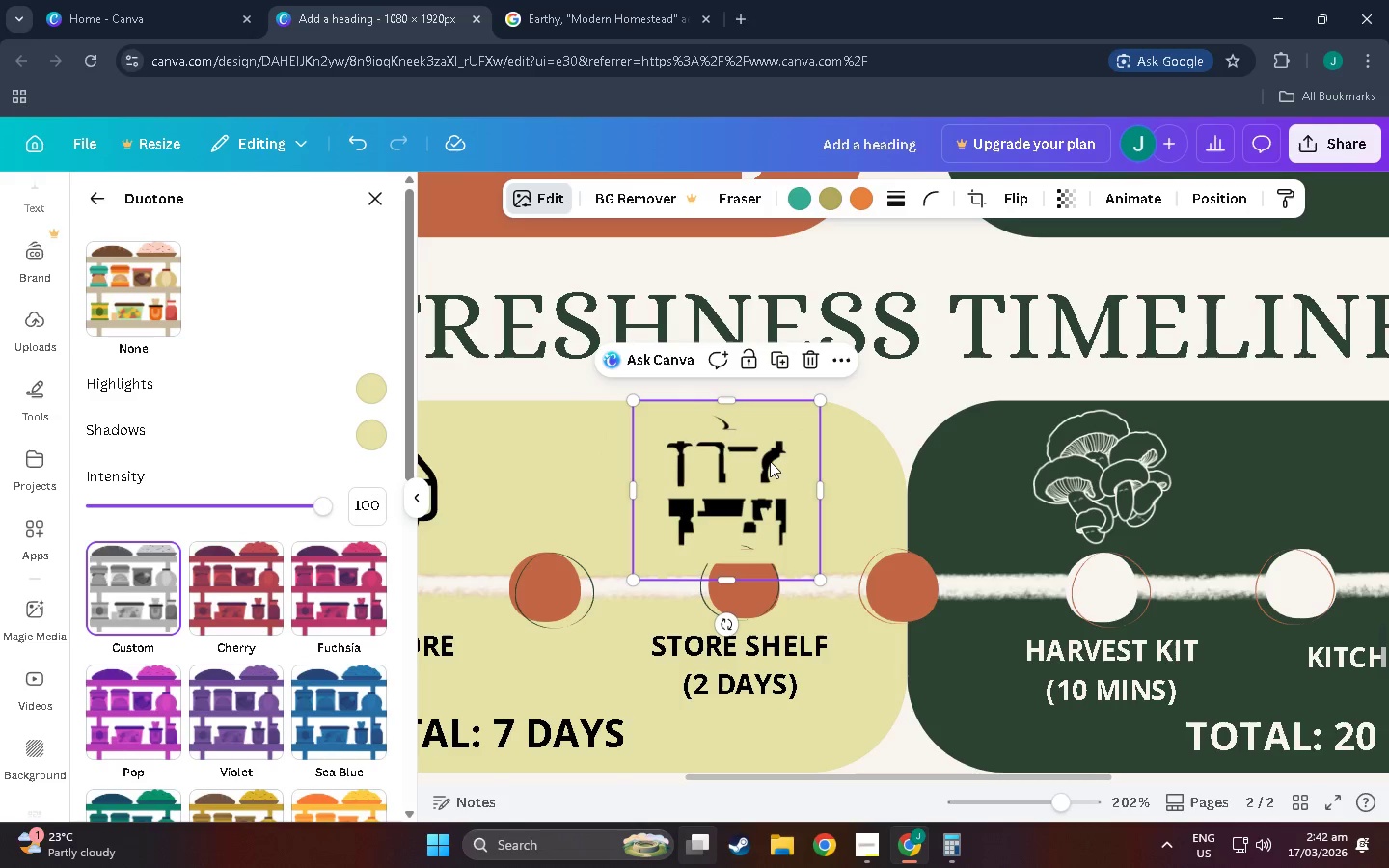 
hold_key(key=ControlLeft, duration=1.2)
scroll: coordinate [786, 438], scroll_direction: up, amount: 7.0
 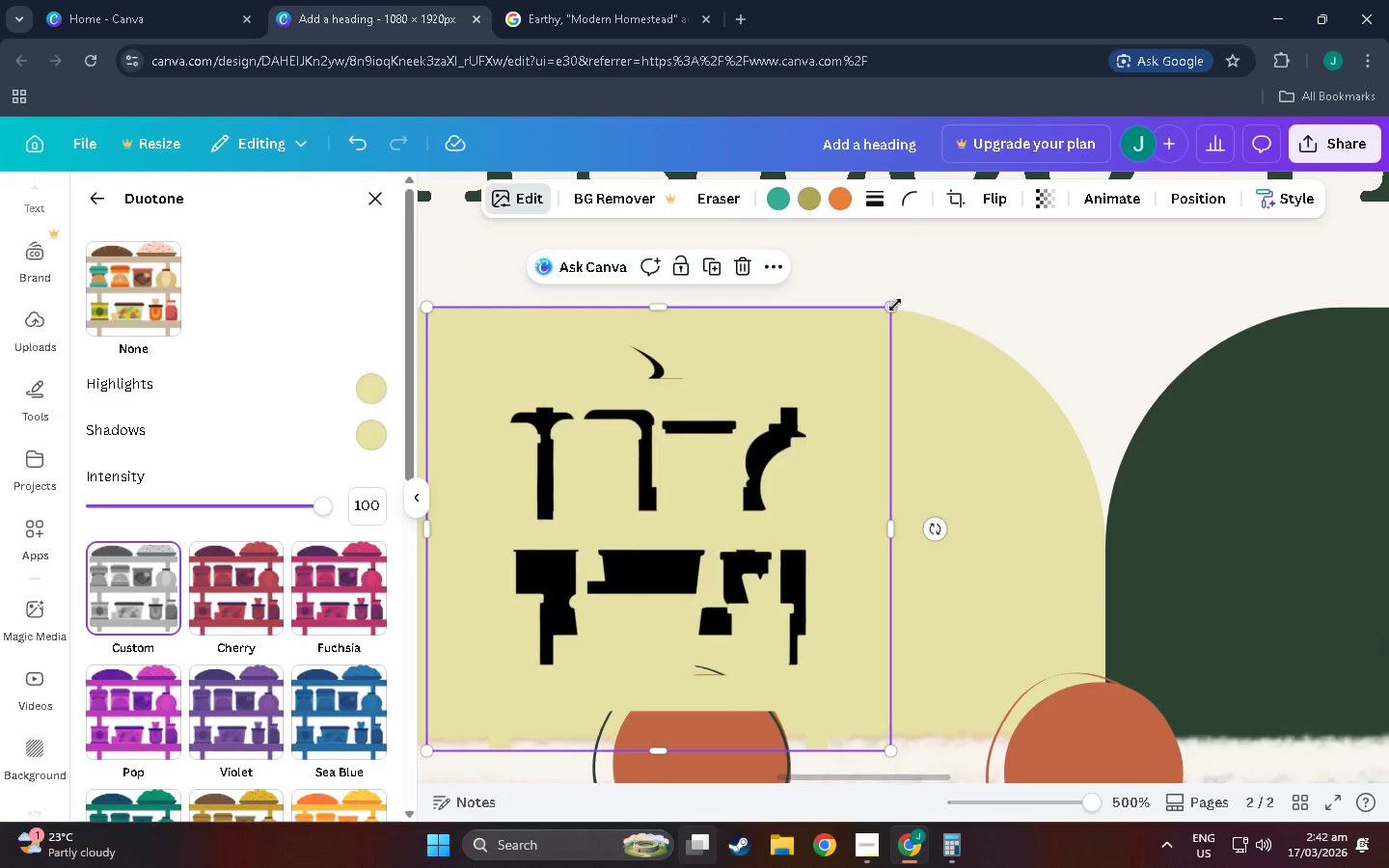 
left_click_drag(start_coordinate=[895, 304], to_coordinate=[813, 378])
 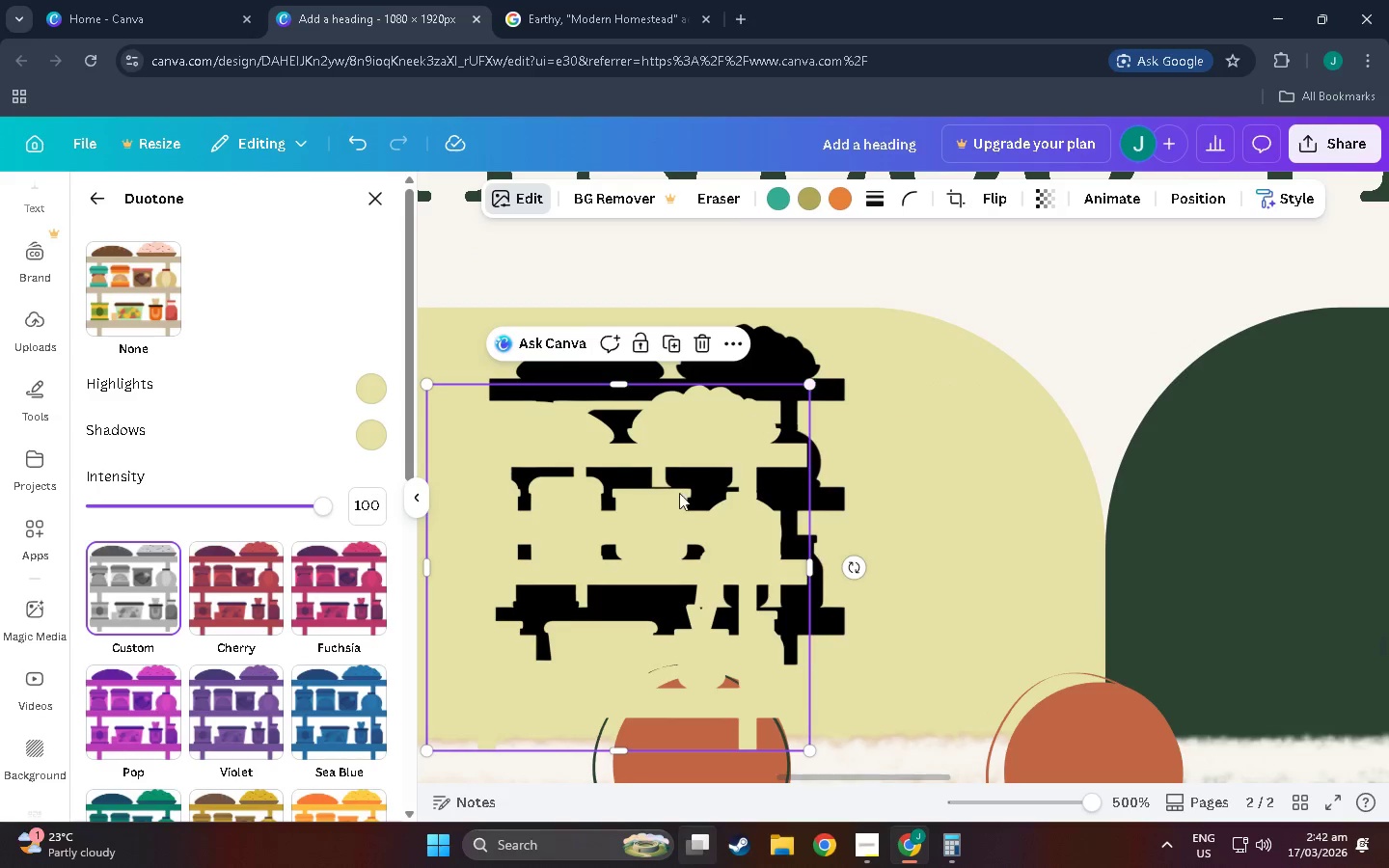 
left_click_drag(start_coordinate=[679, 493], to_coordinate=[724, 420])
 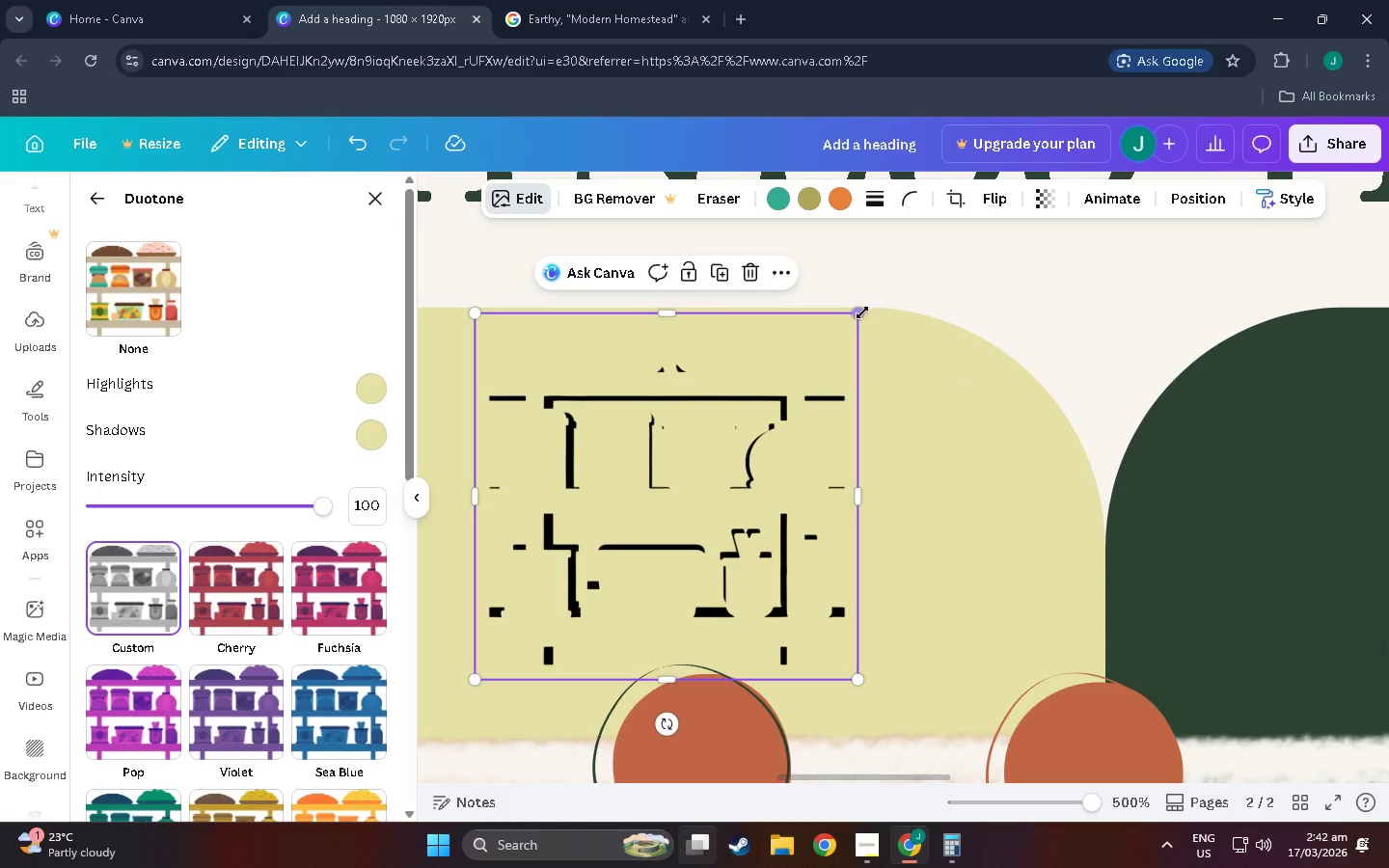 
left_click_drag(start_coordinate=[862, 314], to_coordinate=[849, 324])
 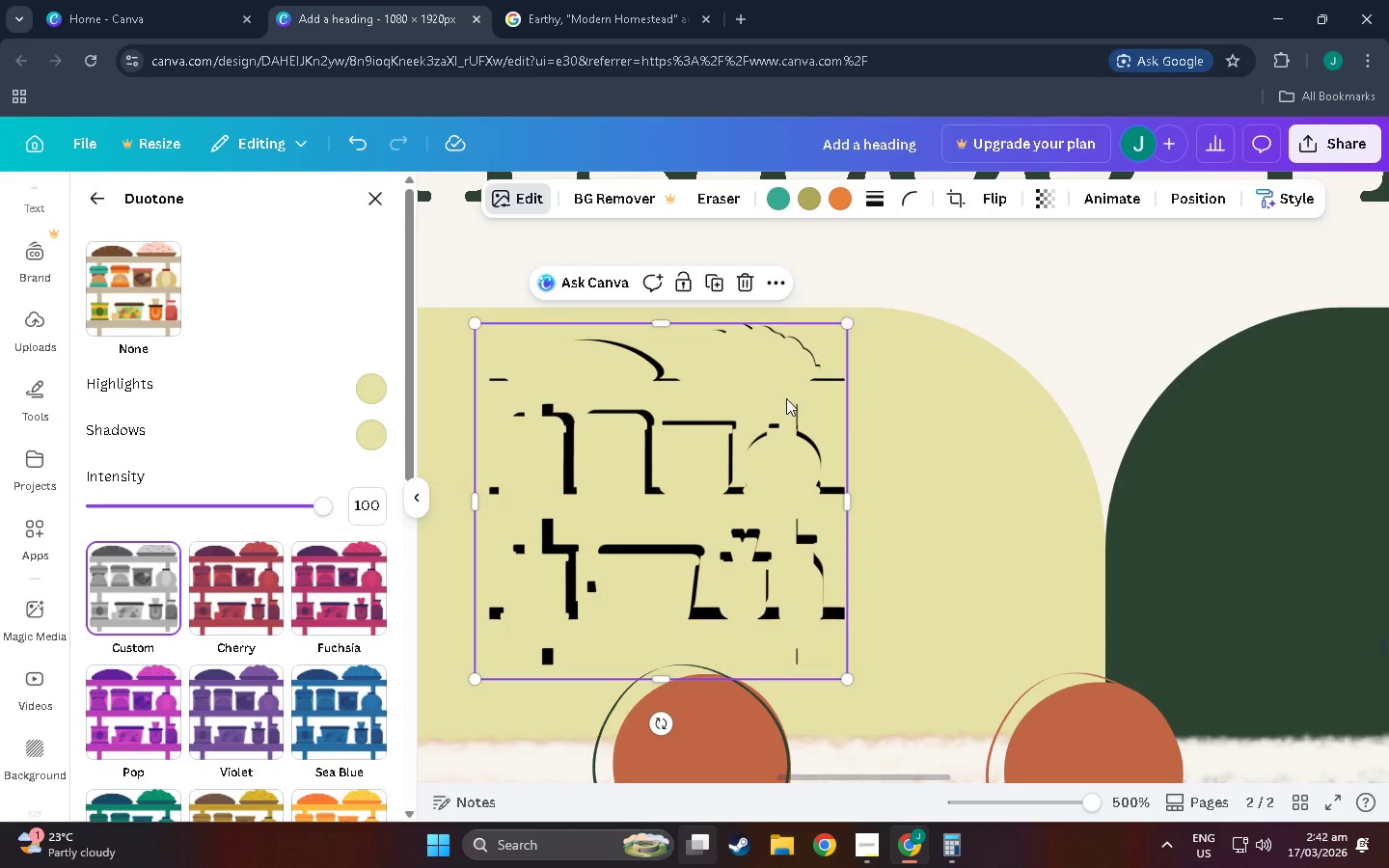 
left_click_drag(start_coordinate=[786, 398], to_coordinate=[794, 393])
 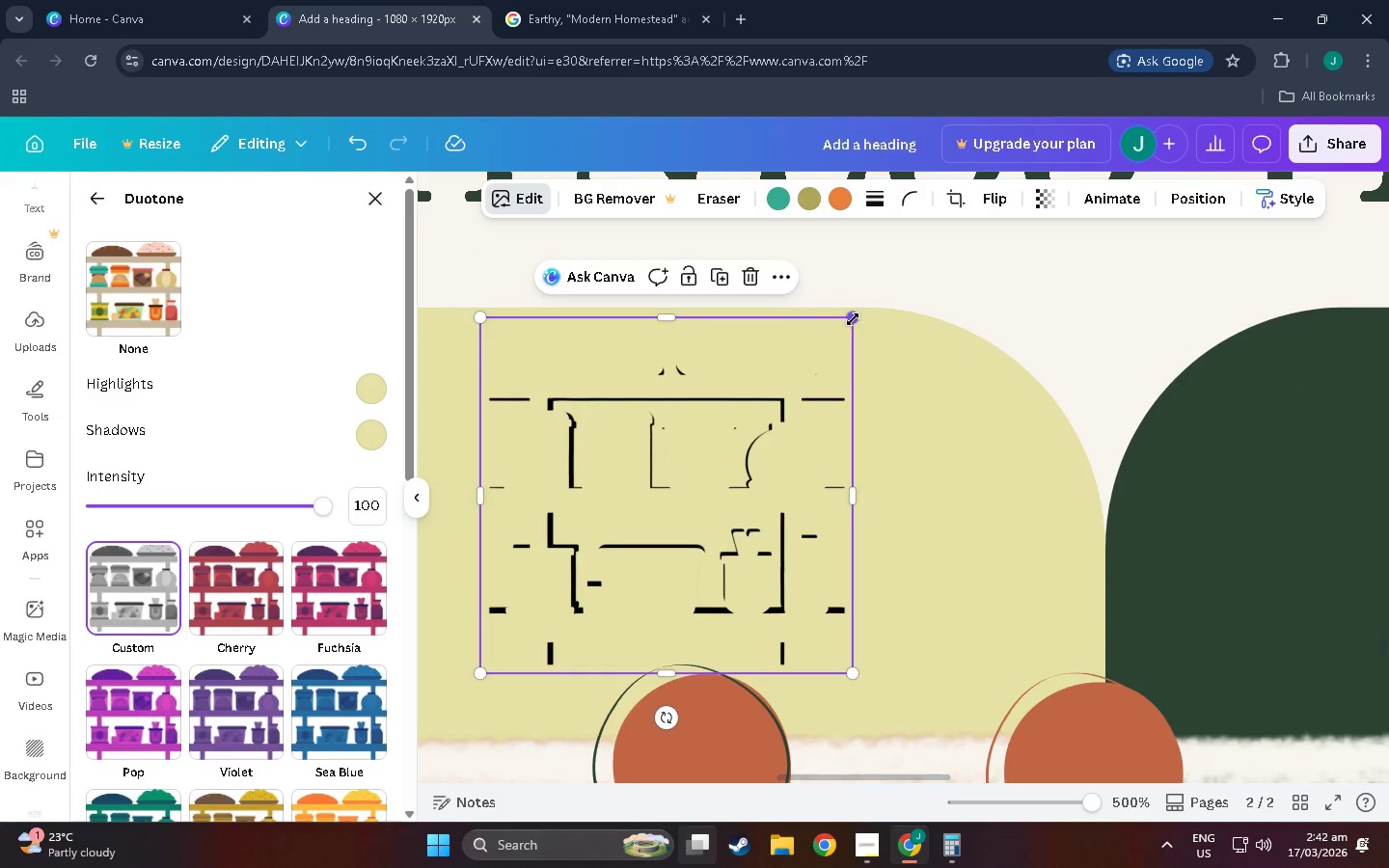 
left_click_drag(start_coordinate=[853, 319], to_coordinate=[831, 339])
 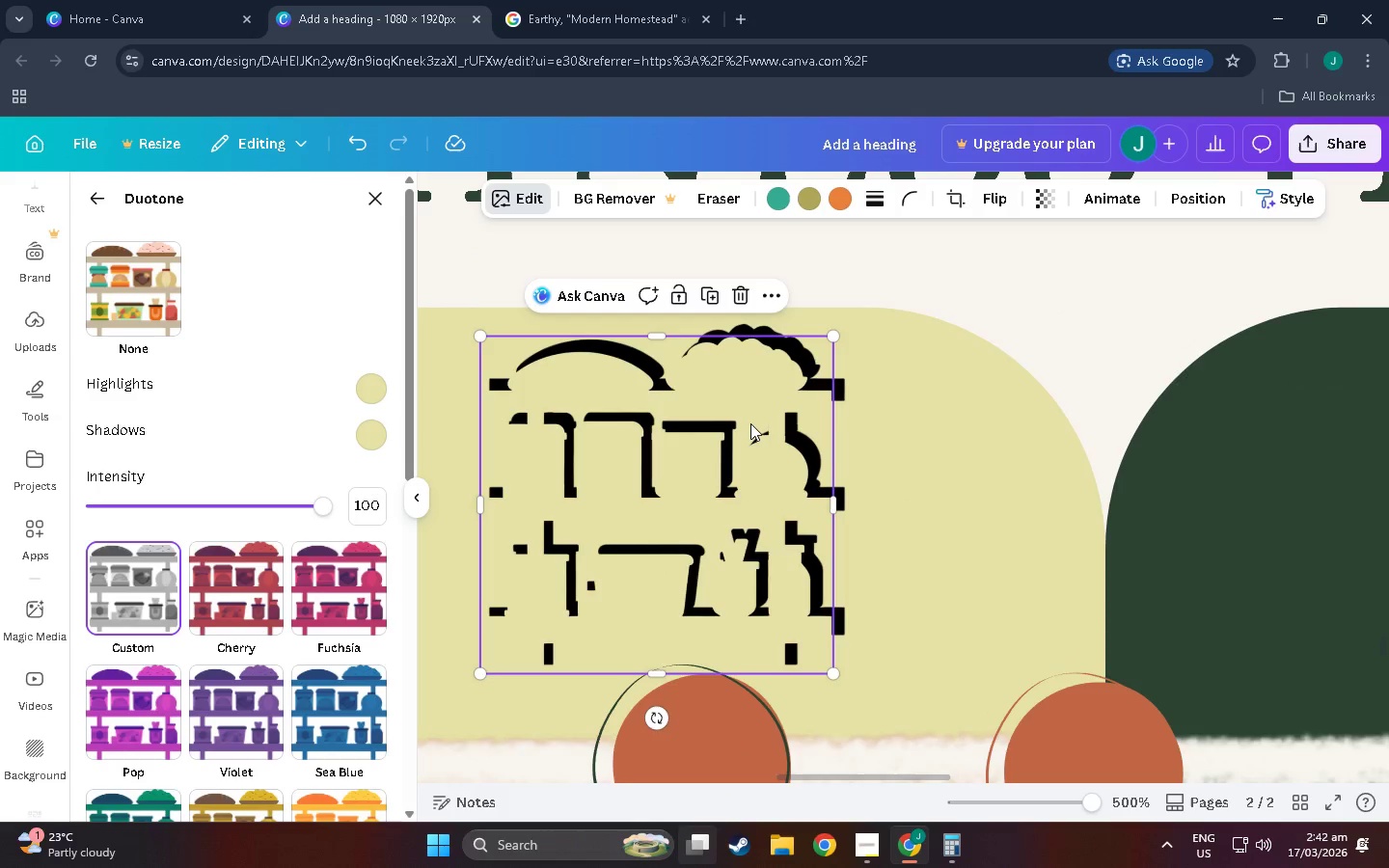 
left_click_drag(start_coordinate=[750, 423], to_coordinate=[757, 414])
 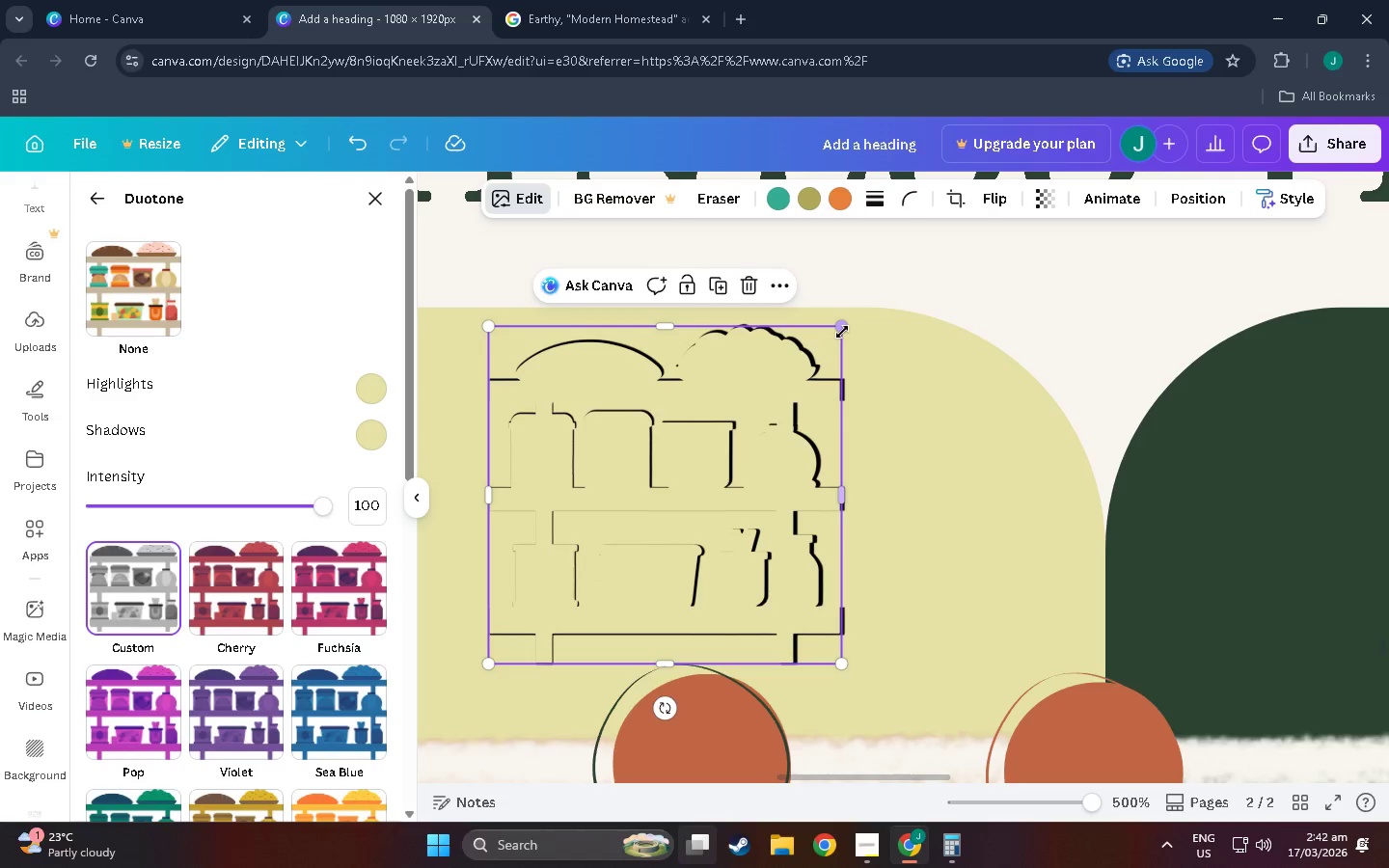 
left_click_drag(start_coordinate=[842, 332], to_coordinate=[831, 341])
 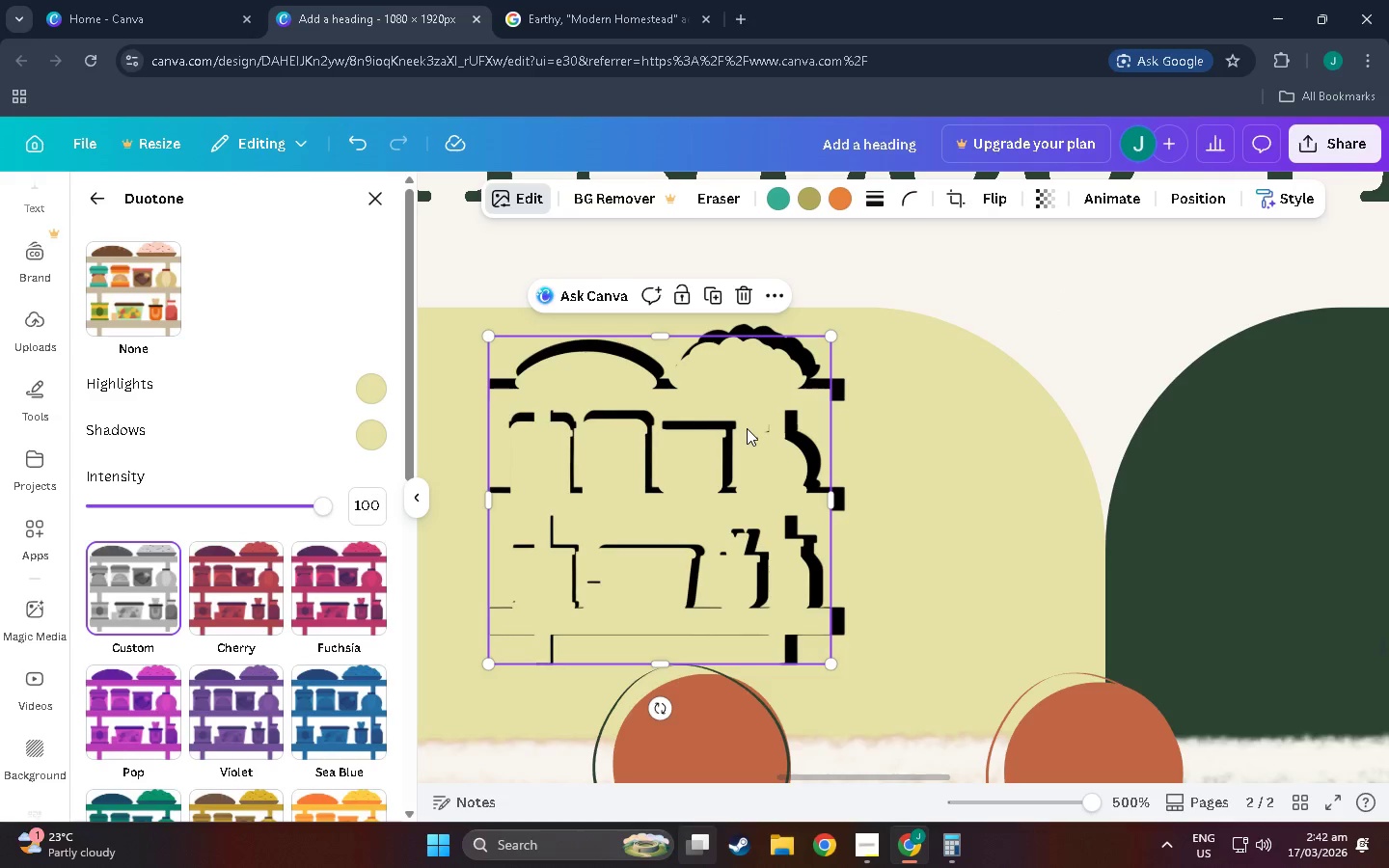 
left_click_drag(start_coordinate=[747, 428], to_coordinate=[753, 420])
 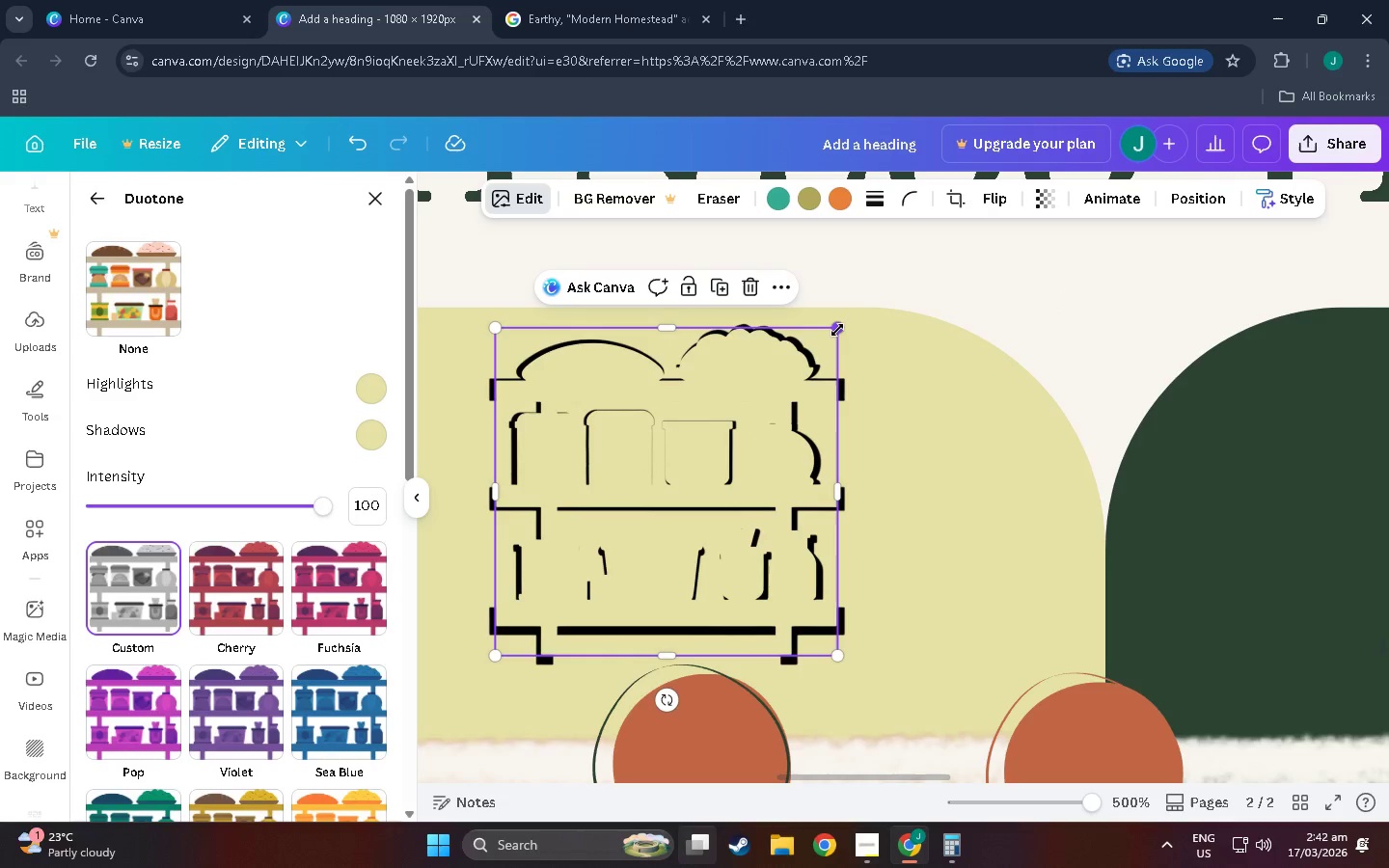 
left_click_drag(start_coordinate=[837, 330], to_coordinate=[825, 341])
 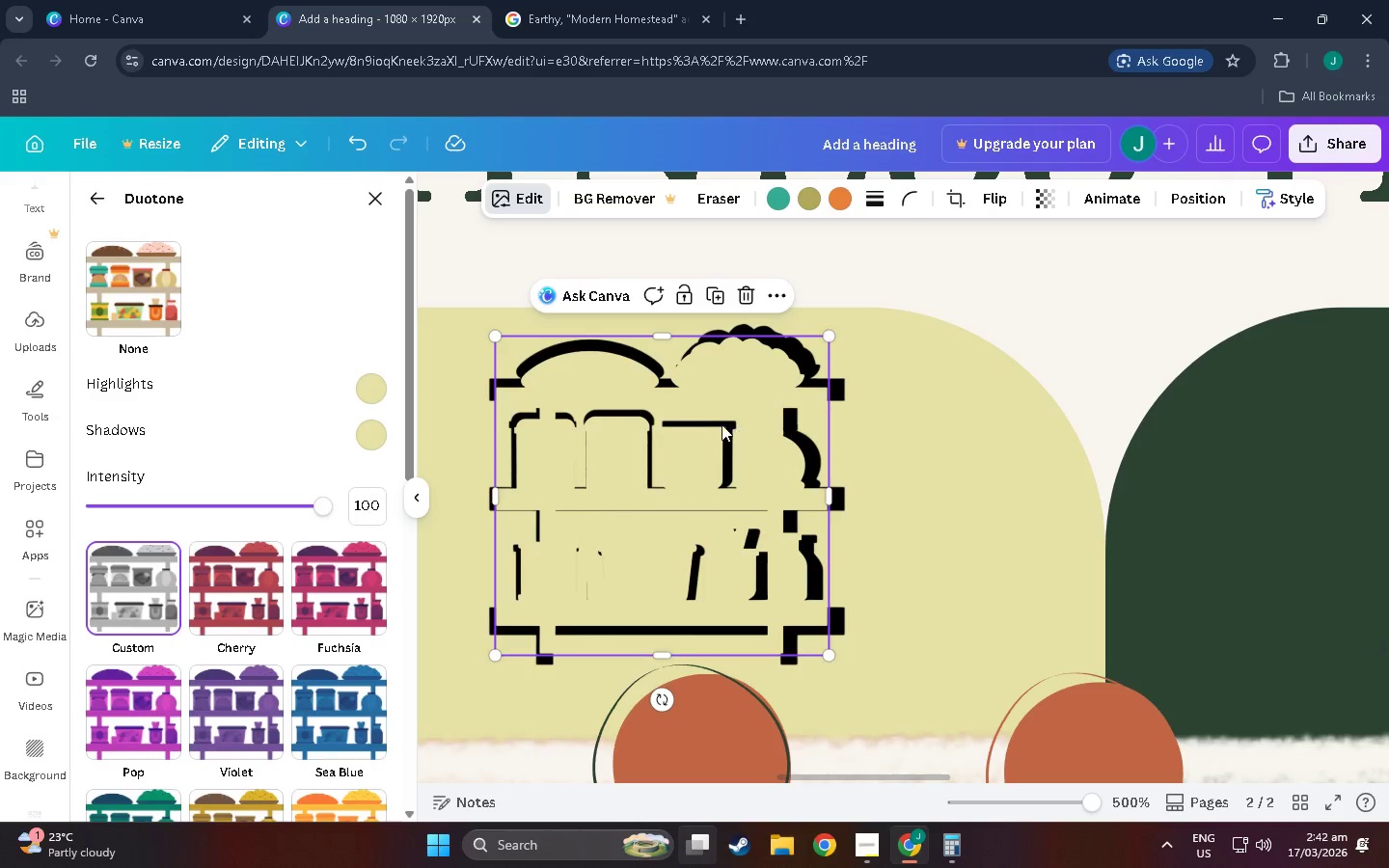 
left_click_drag(start_coordinate=[722, 424], to_coordinate=[723, 429])
 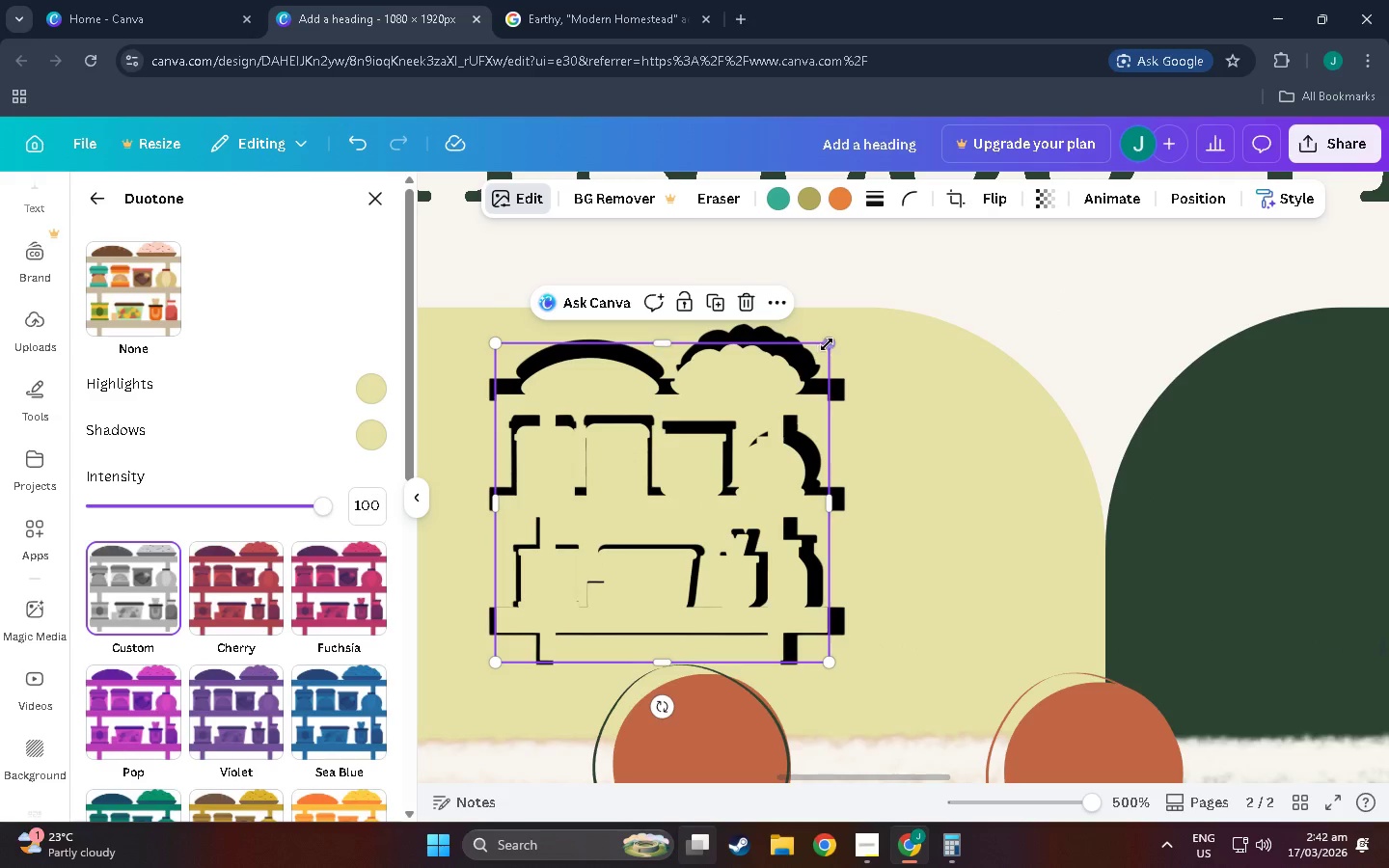 
left_click_drag(start_coordinate=[827, 344], to_coordinate=[841, 322])
 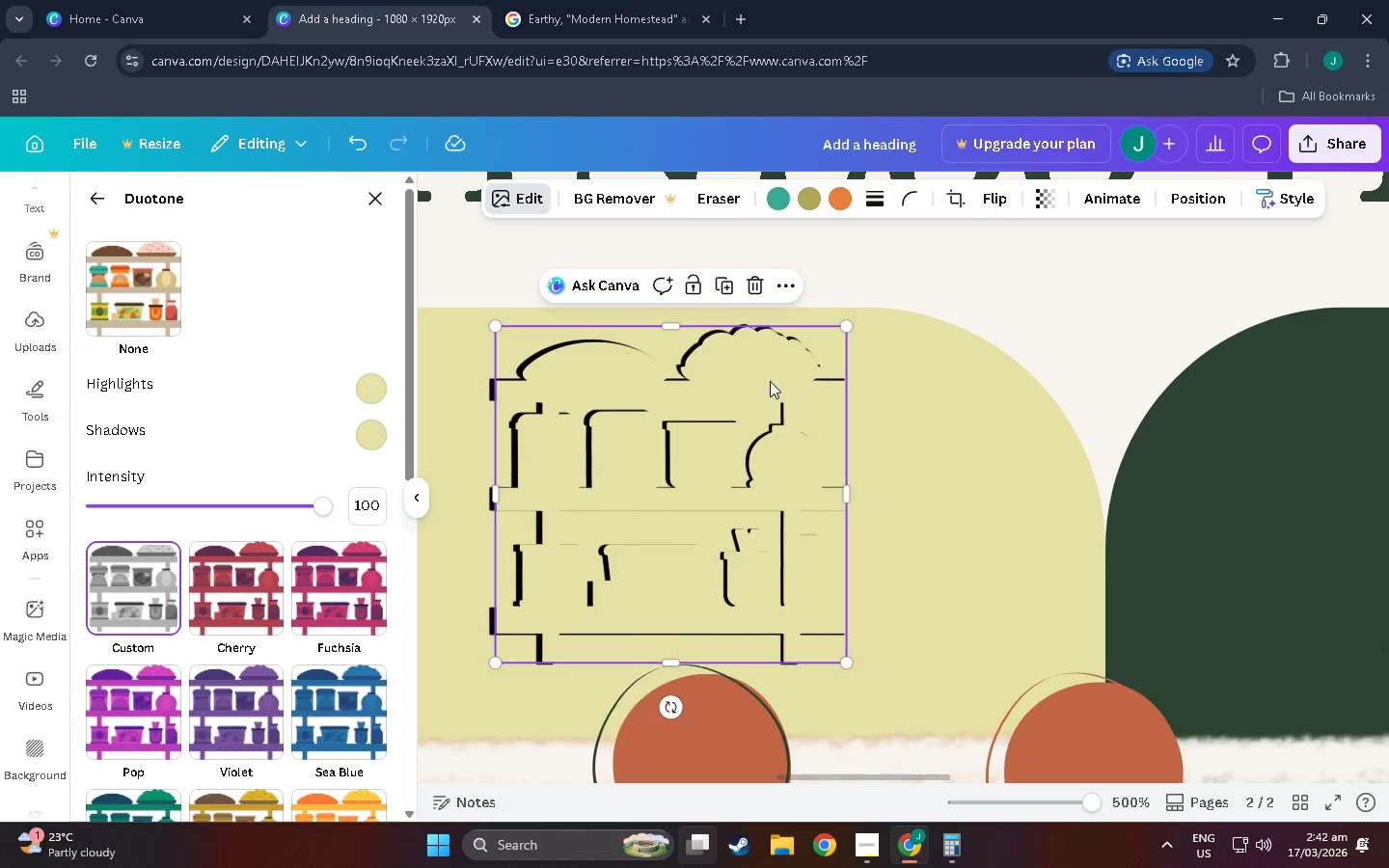 
left_click_drag(start_coordinate=[776, 380], to_coordinate=[771, 377])
 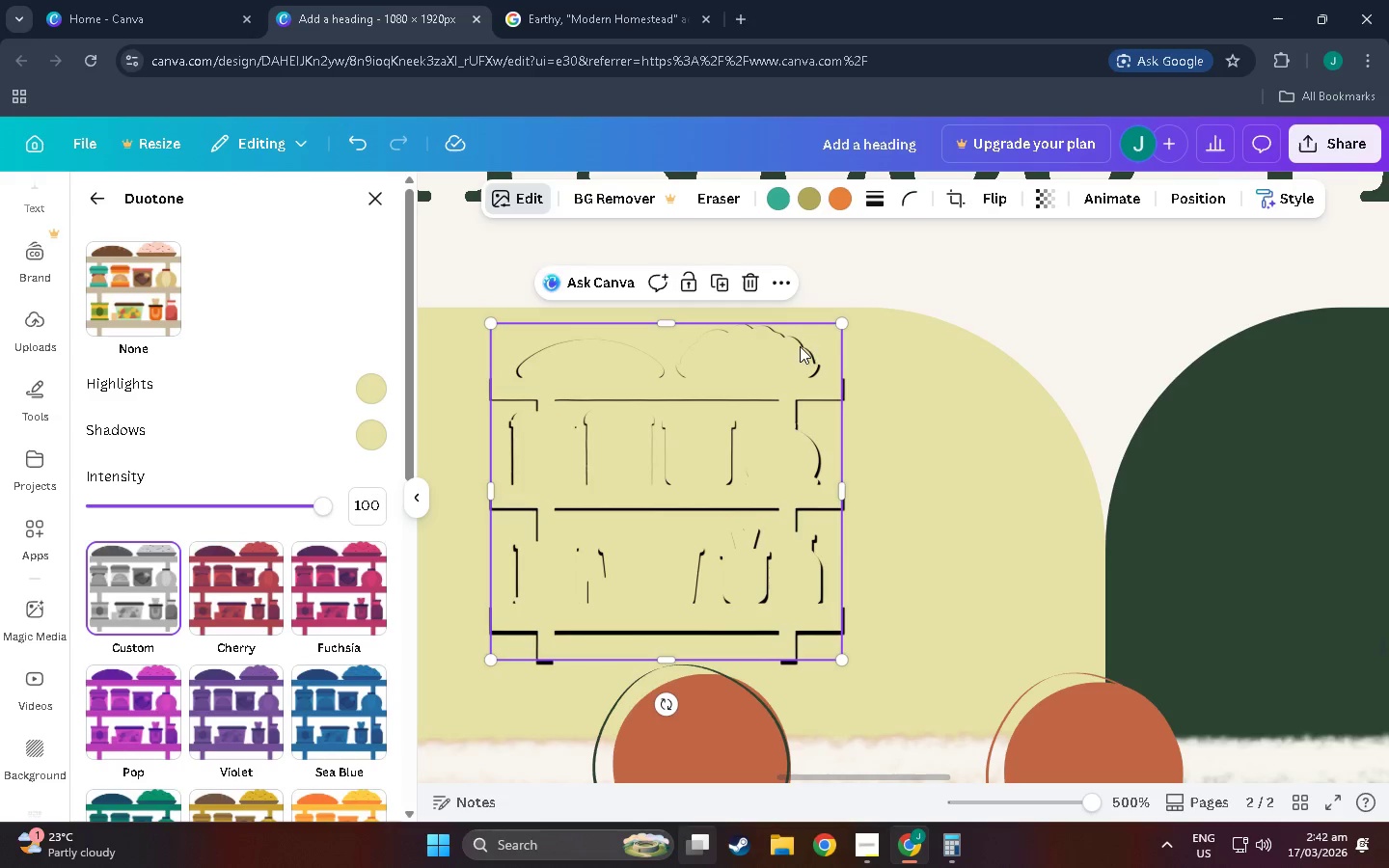 
hold_key(key=ControlLeft, duration=0.73)
 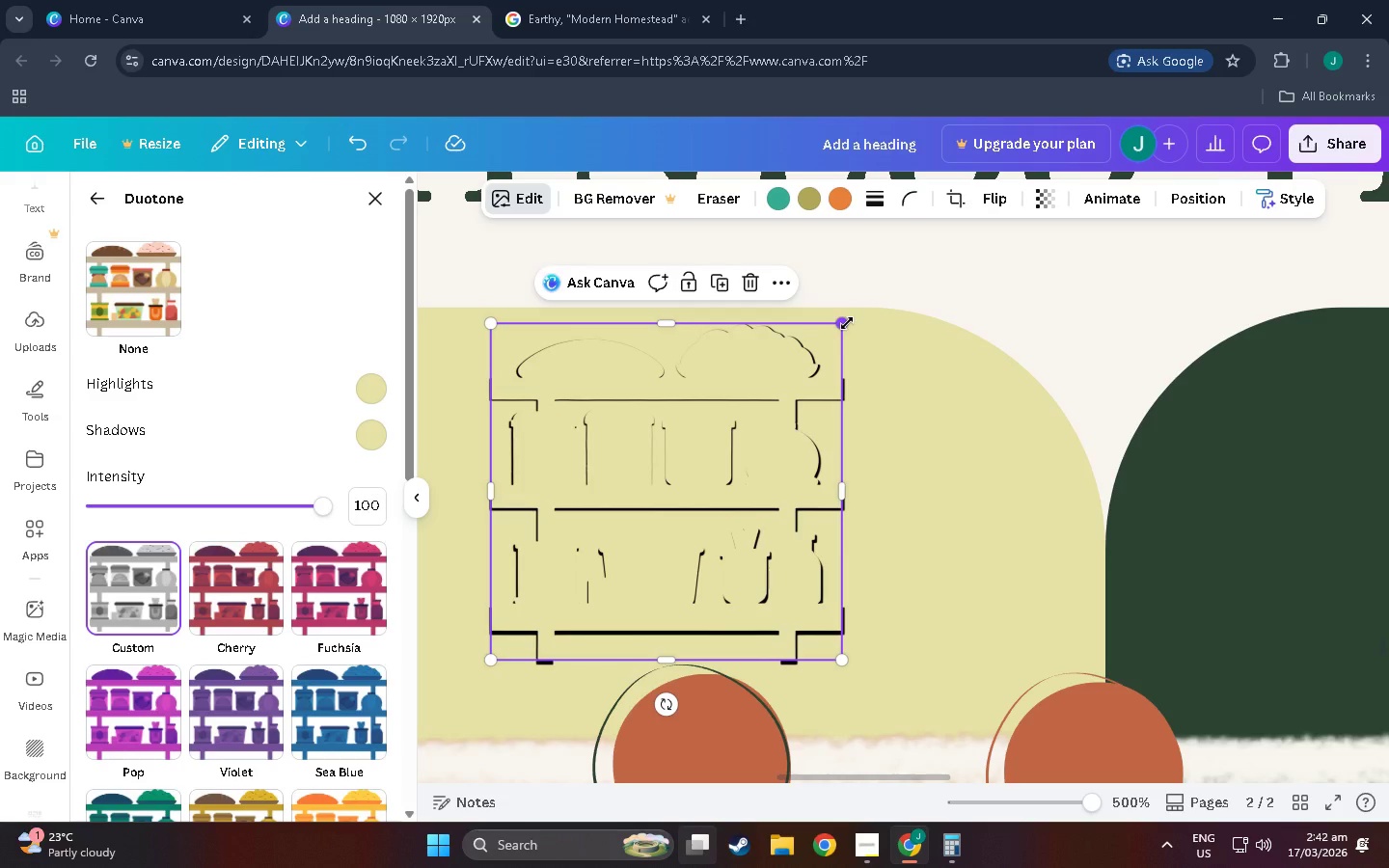 
hold_key(key=ControlLeft, duration=1.52)
left_click_drag(start_coordinate=[847, 323], to_coordinate=[800, 390])
 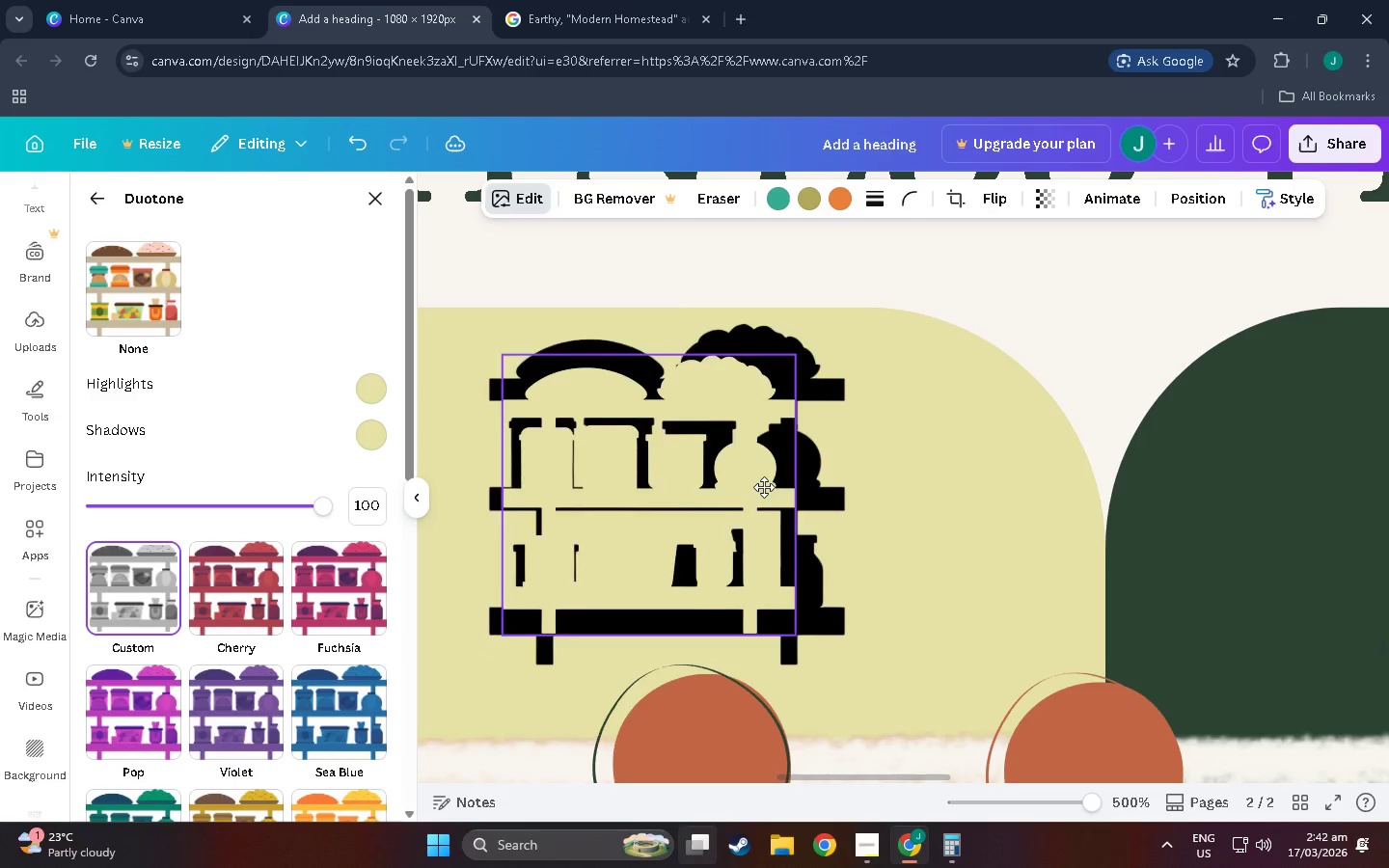 
hold_key(key=ControlLeft, duration=1.51)
left_click_drag(start_coordinate=[750, 515], to_coordinate=[776, 475])
 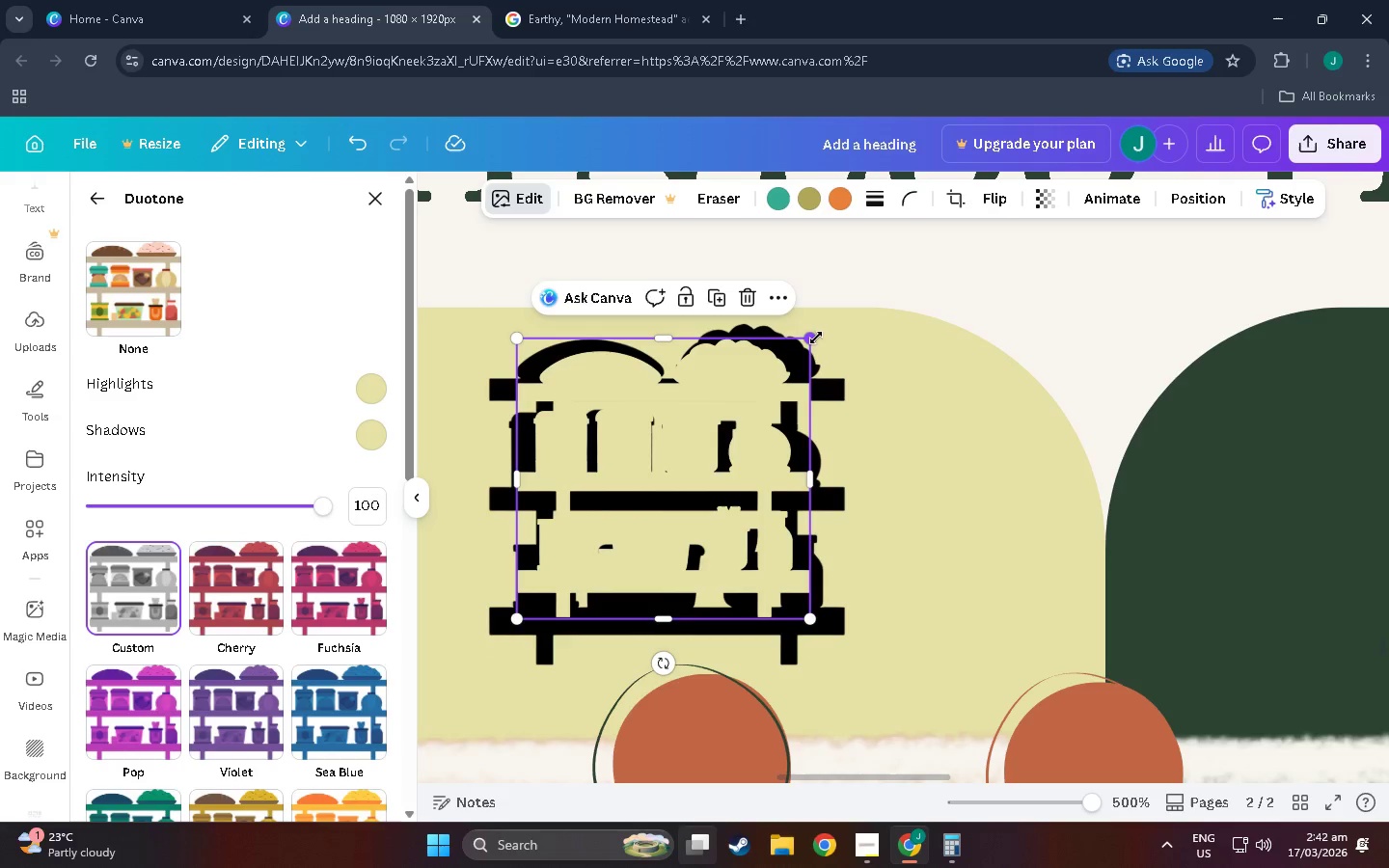 
hold_key(key=ControlLeft, duration=1.5)
 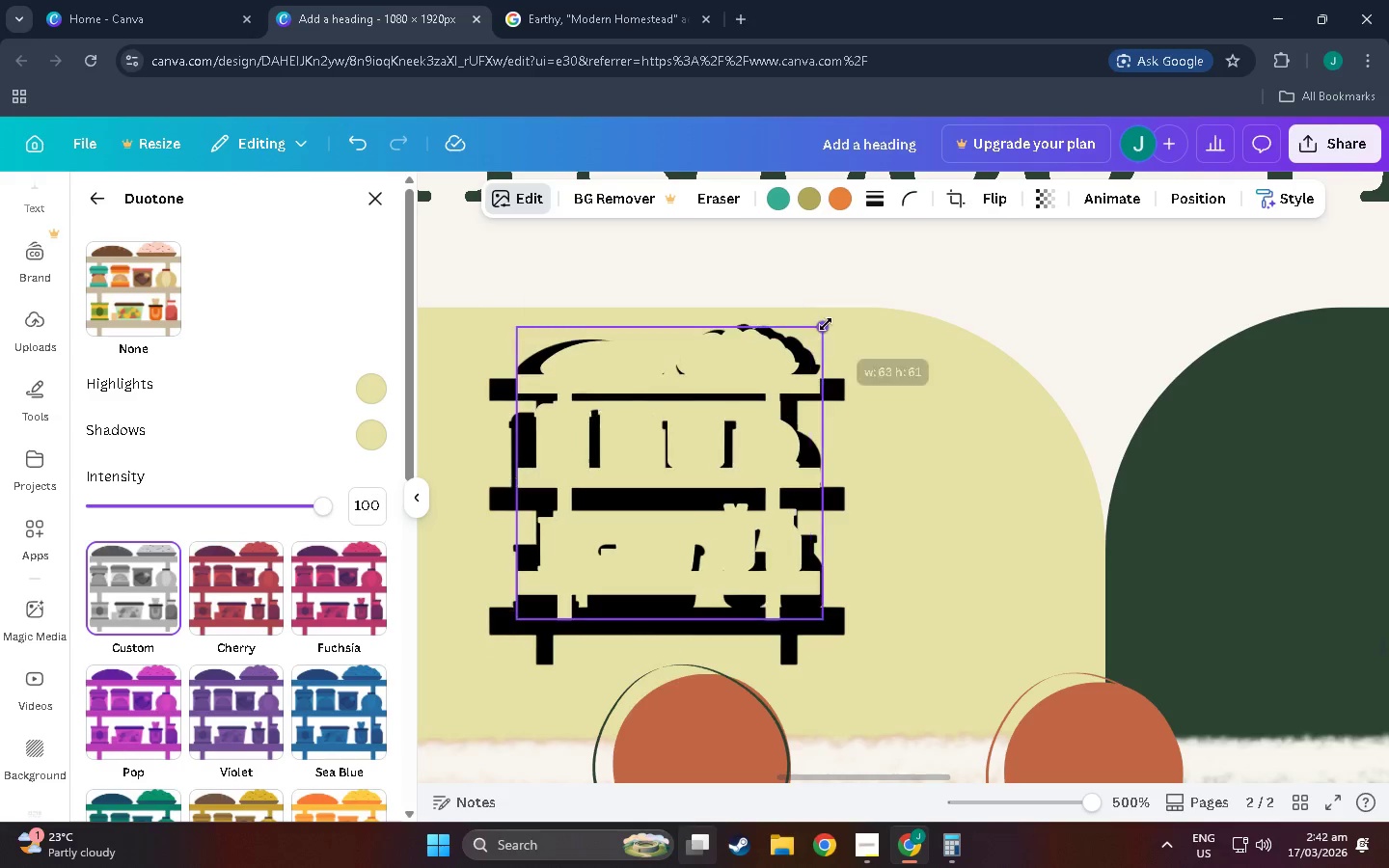 
hold_key(key=ControlLeft, duration=1.5)
left_click_drag(start_coordinate=[816, 338], to_coordinate=[826, 324])
 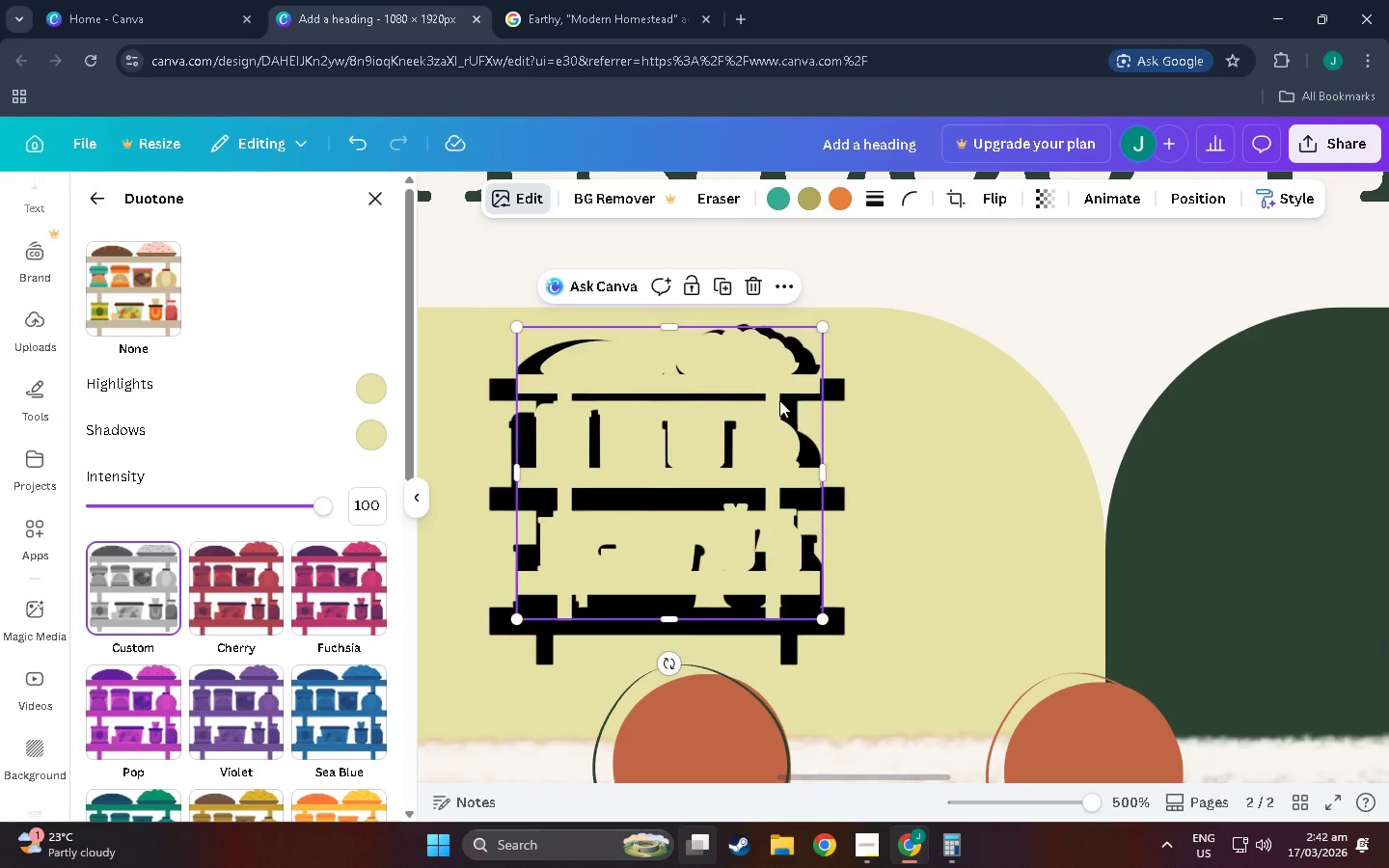 
left_click_drag(start_coordinate=[779, 400], to_coordinate=[771, 409])
 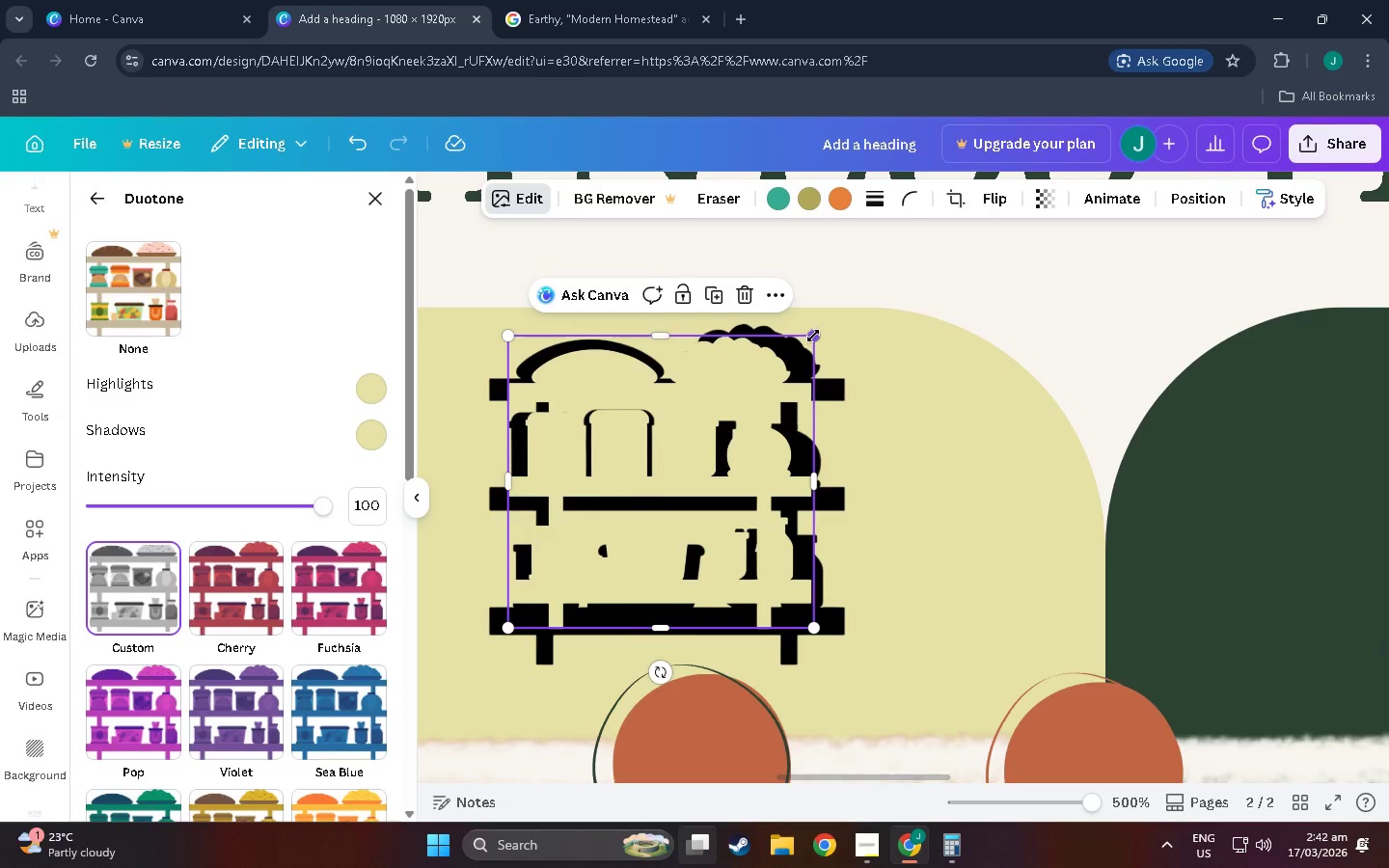 
hold_key(key=ControlLeft, duration=1.52)
 